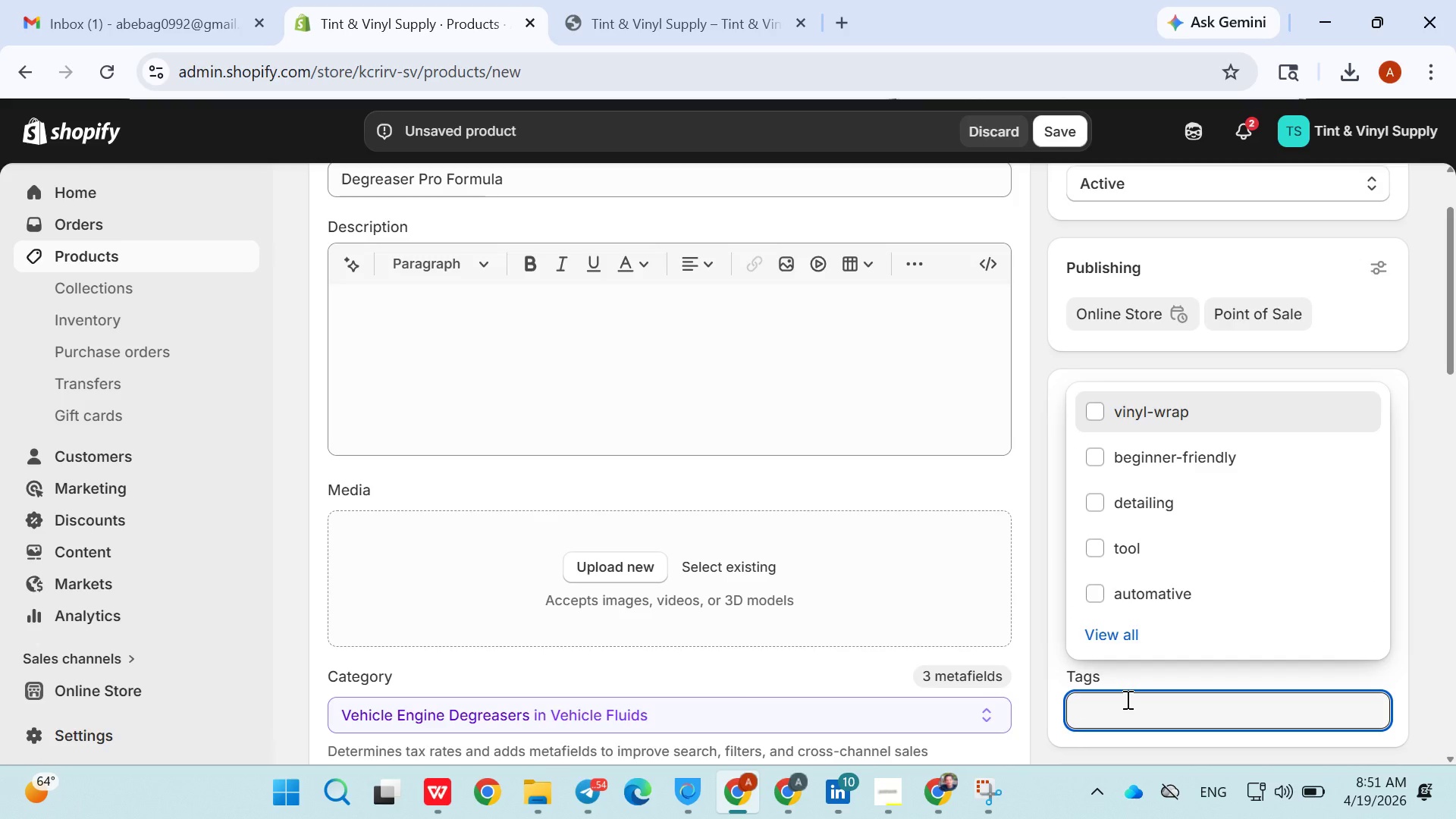 
triple_click([1126, 699])
 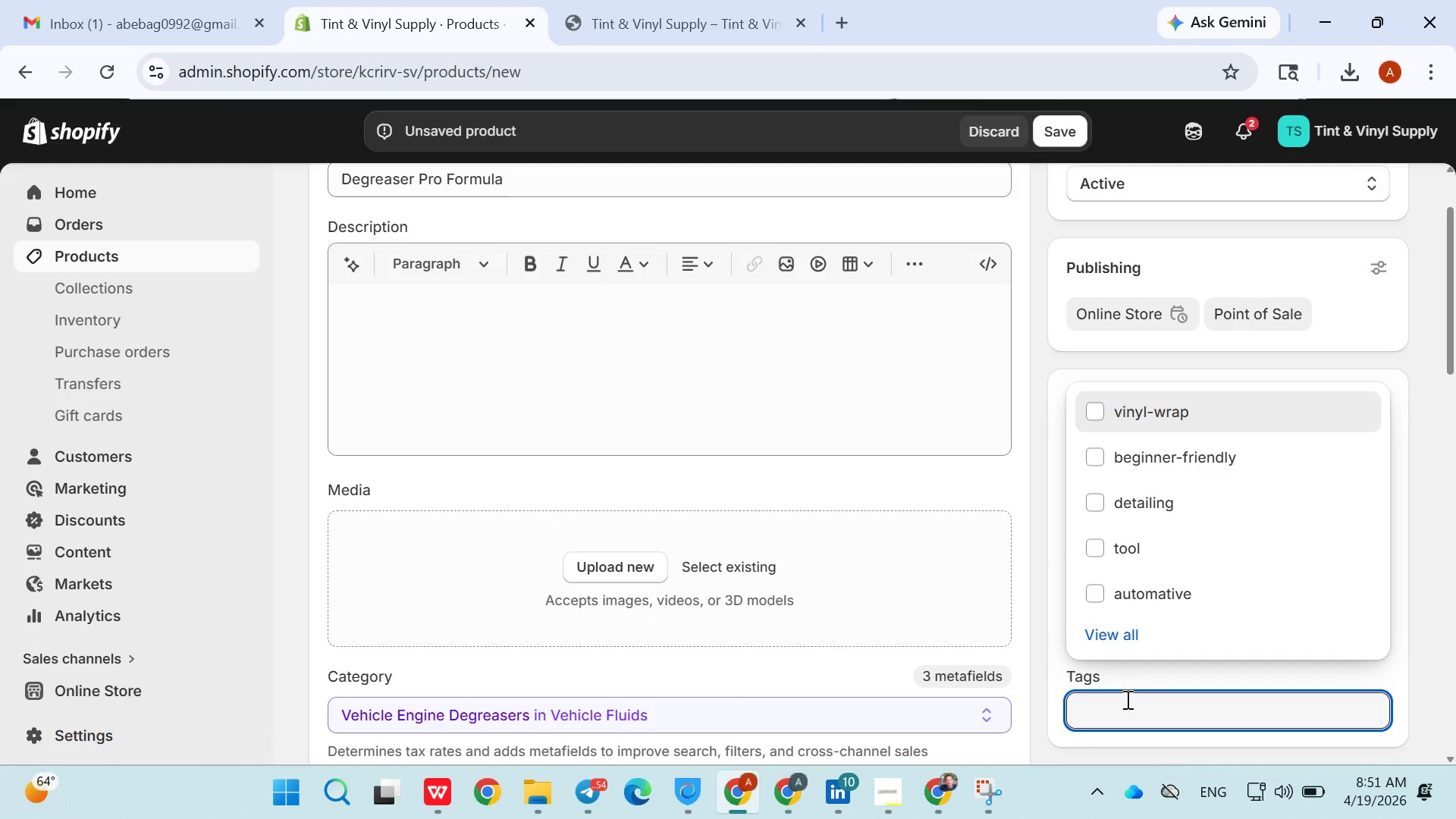 
triple_click([1126, 699])
 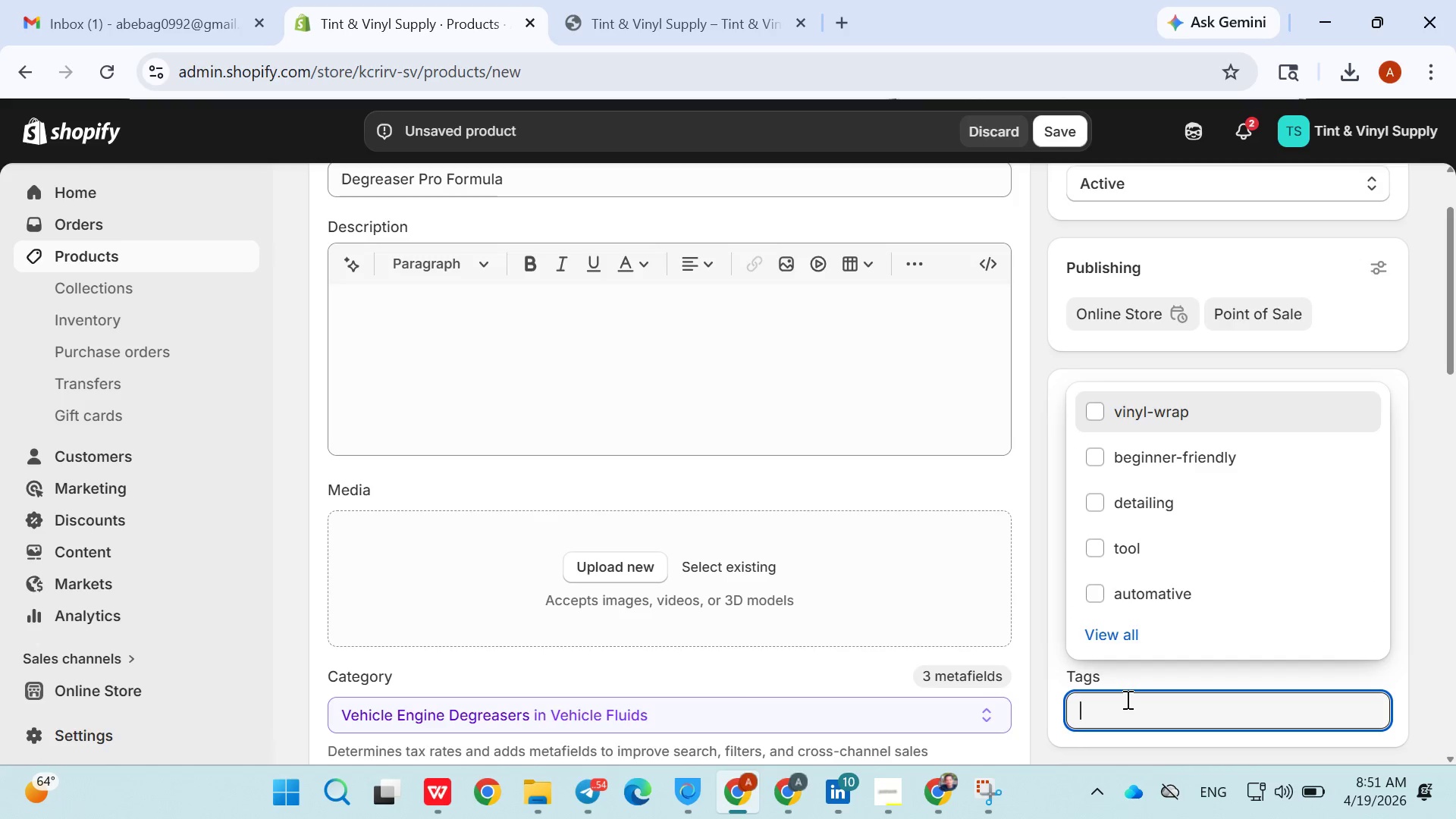 
triple_click([1126, 699])
 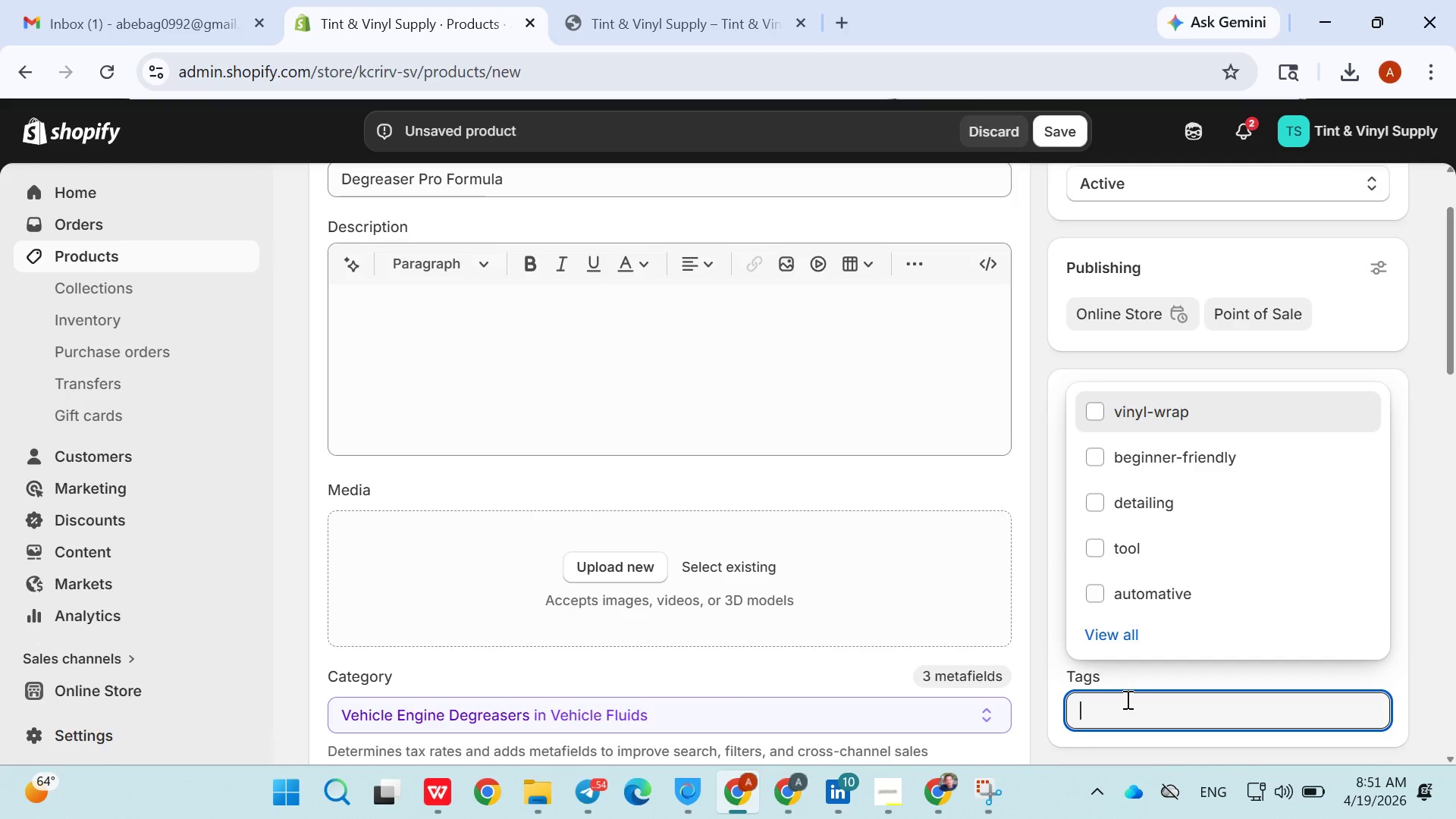 
triple_click([1126, 699])
 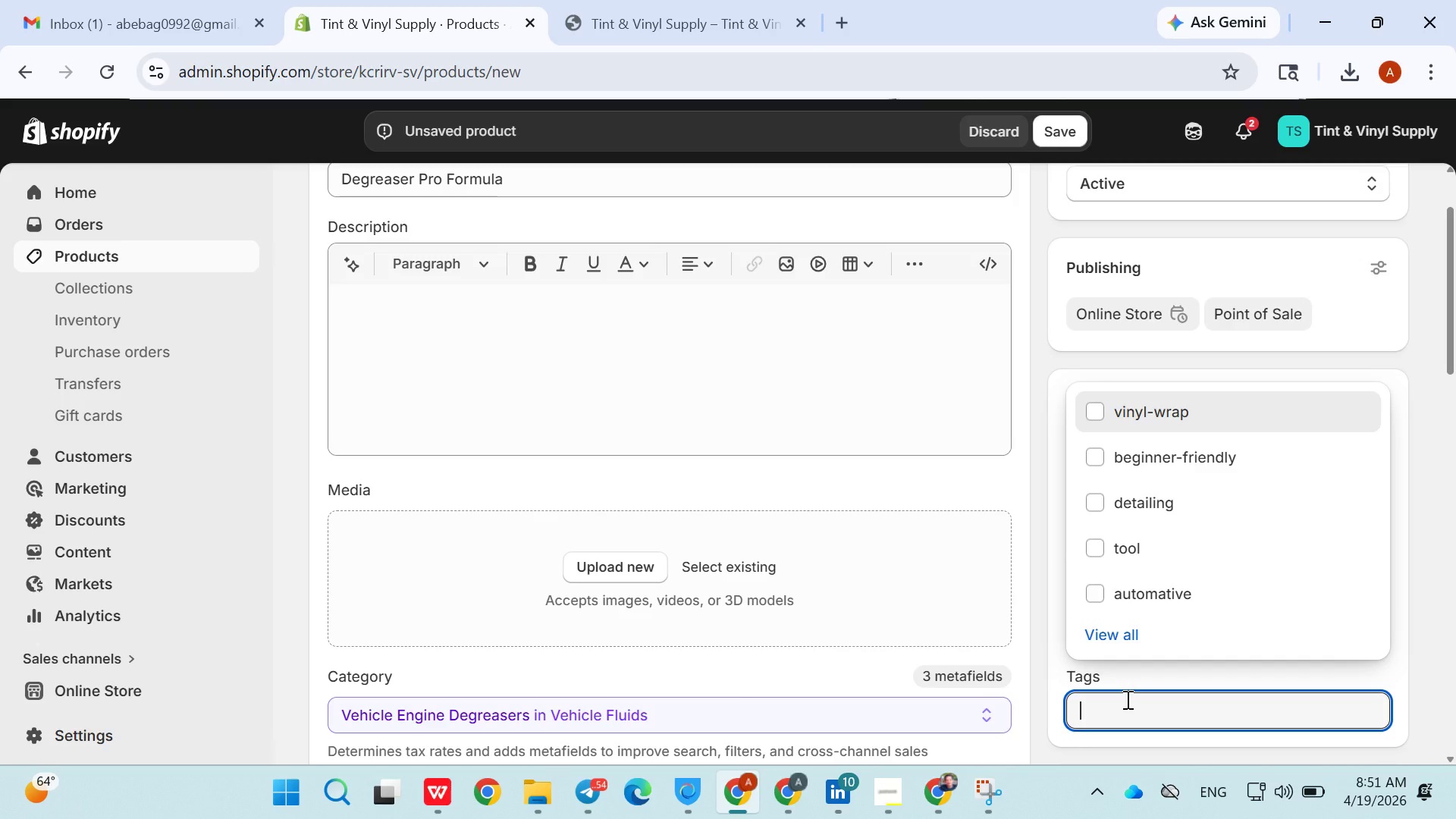 
triple_click([1126, 699])
 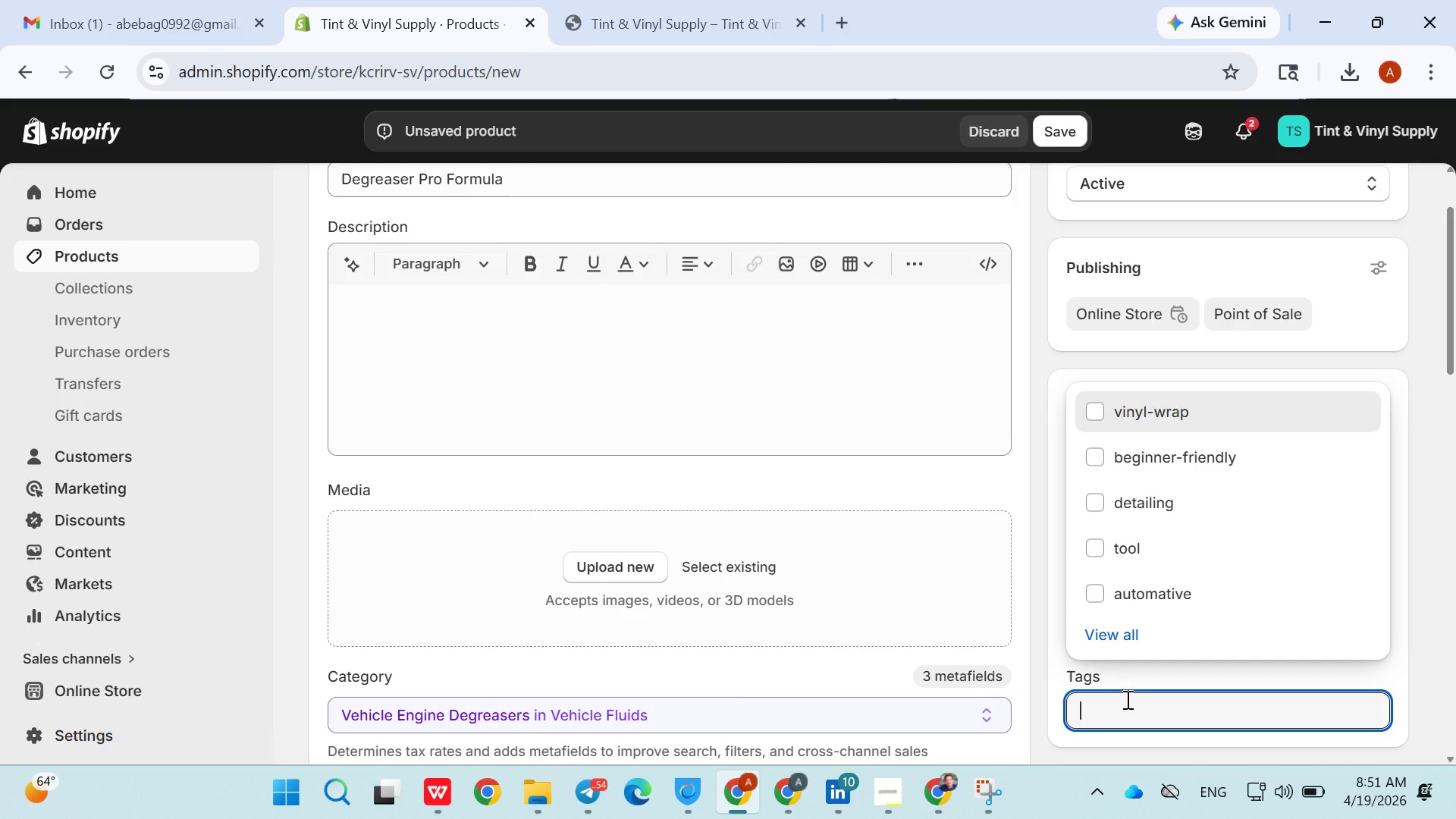 
triple_click([1126, 699])
 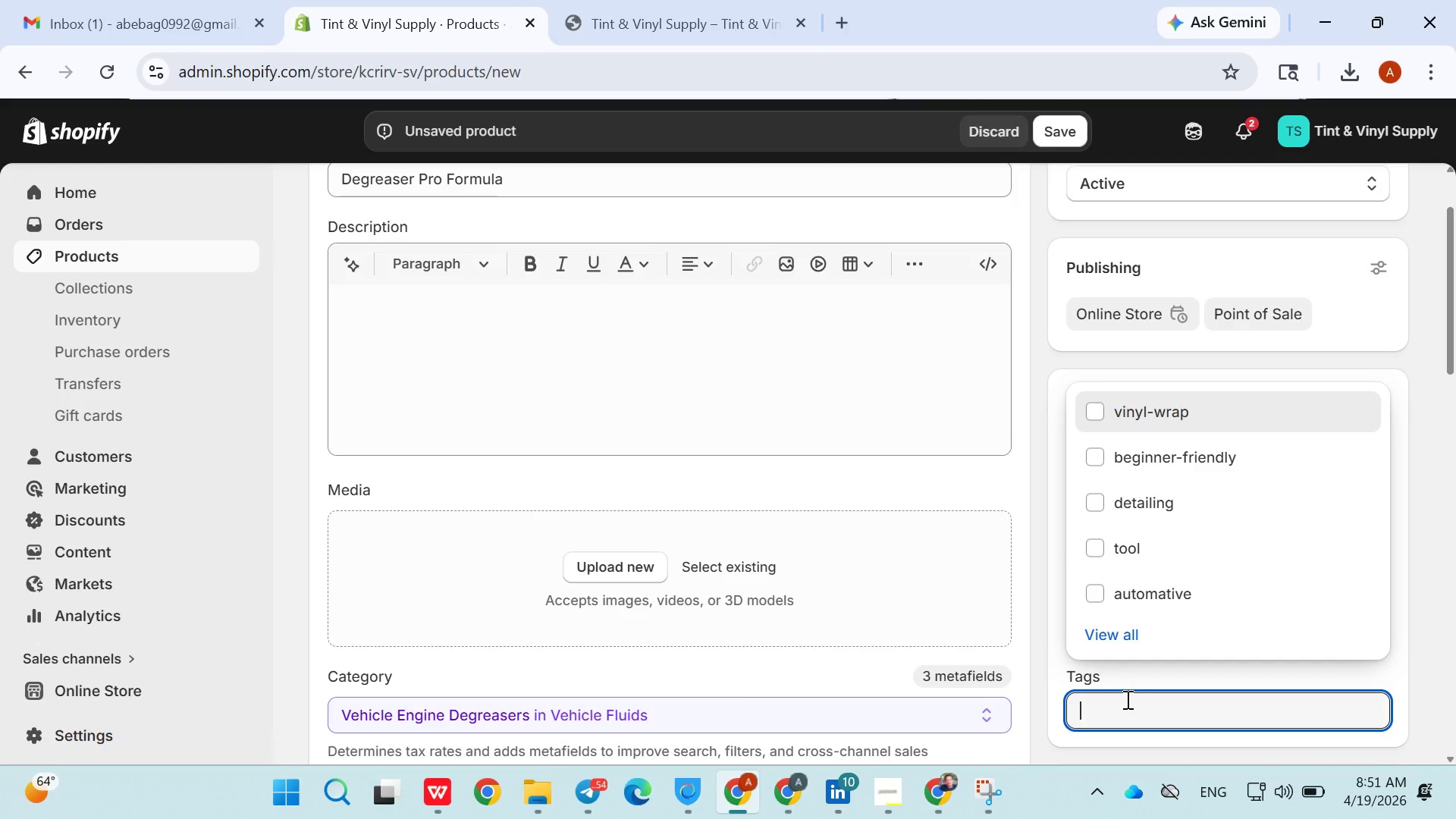 
triple_click([1126, 699])
 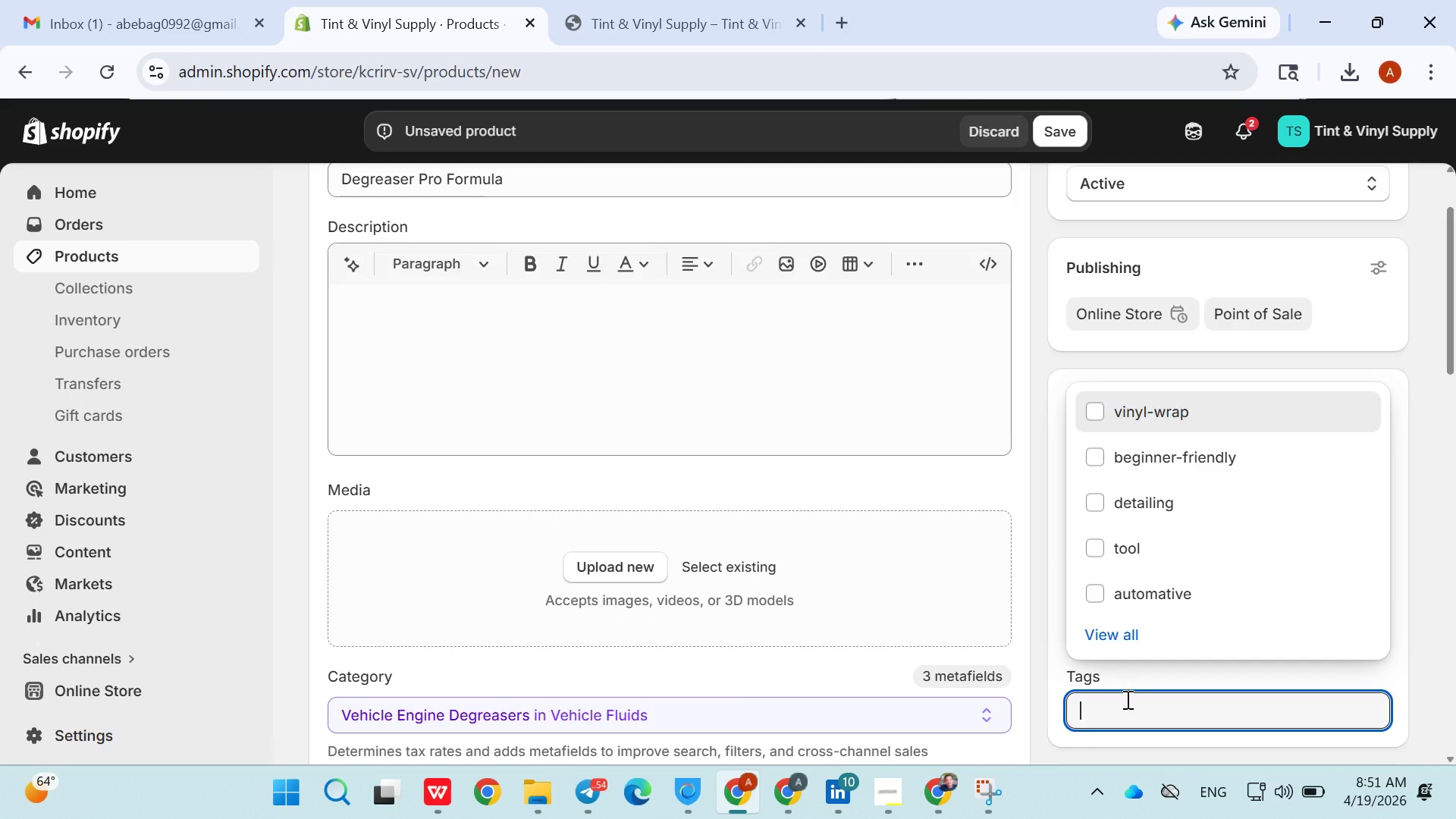 
triple_click([1126, 699])
 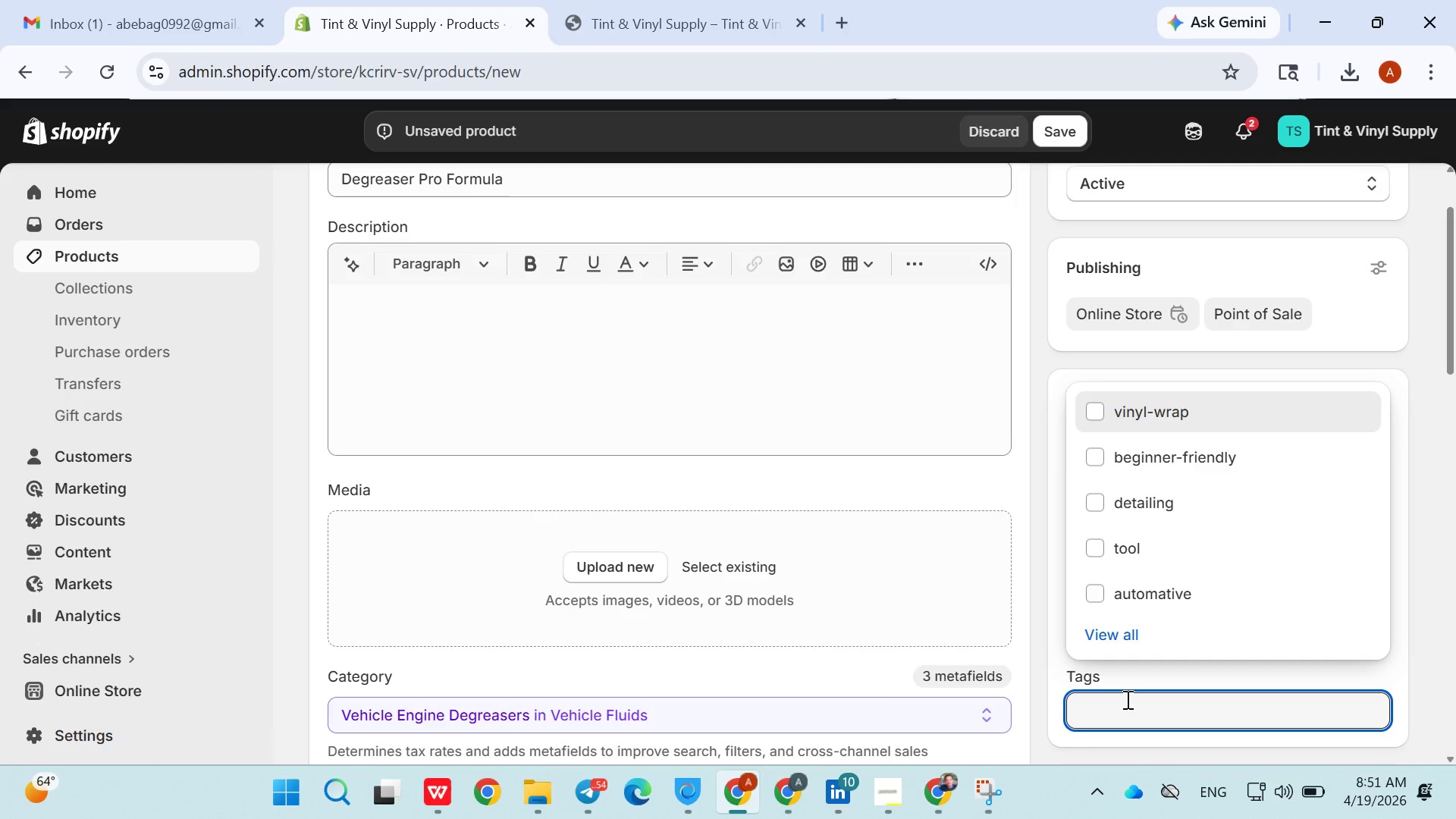 
triple_click([1126, 699])
 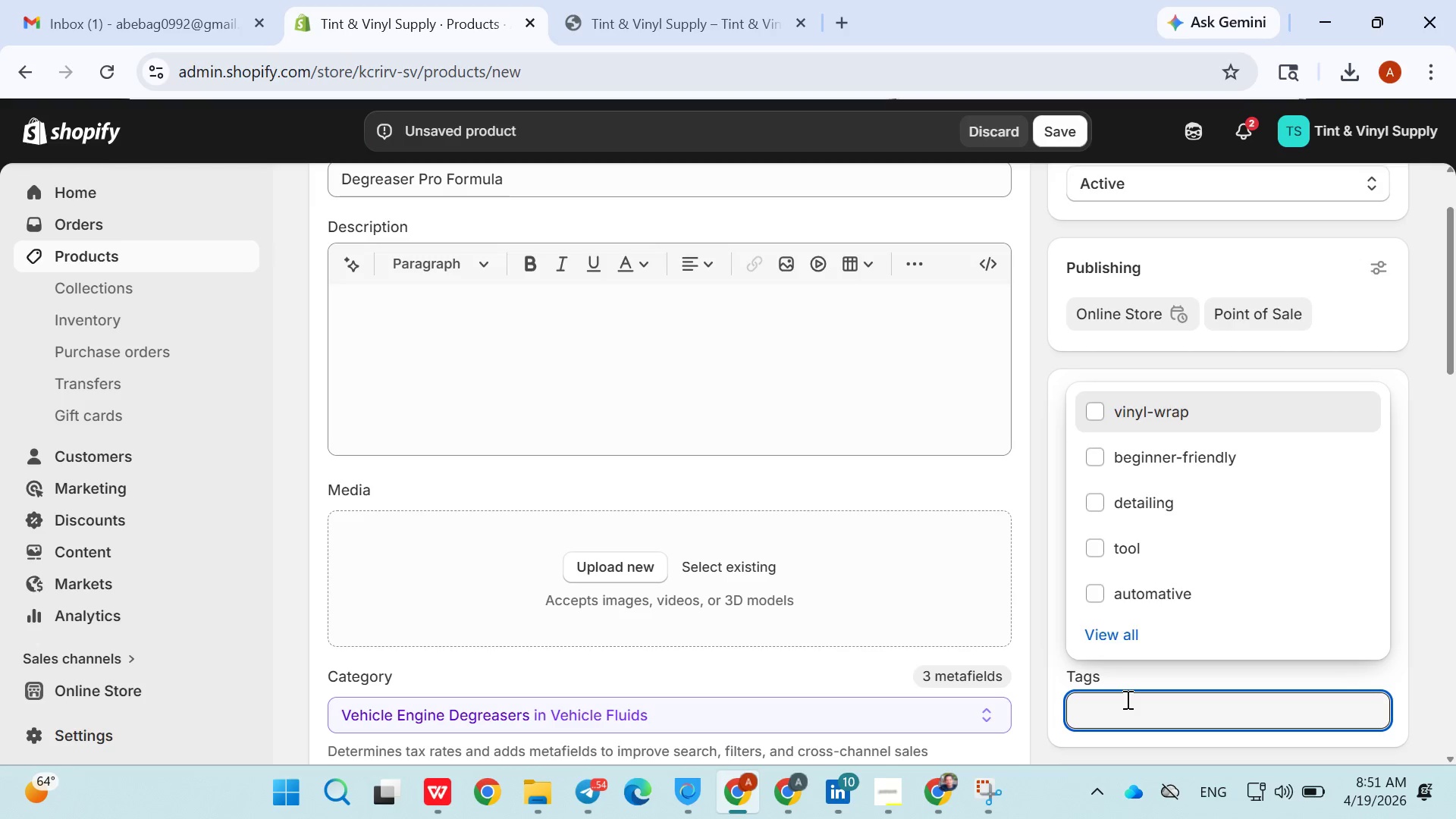 
type(de)
 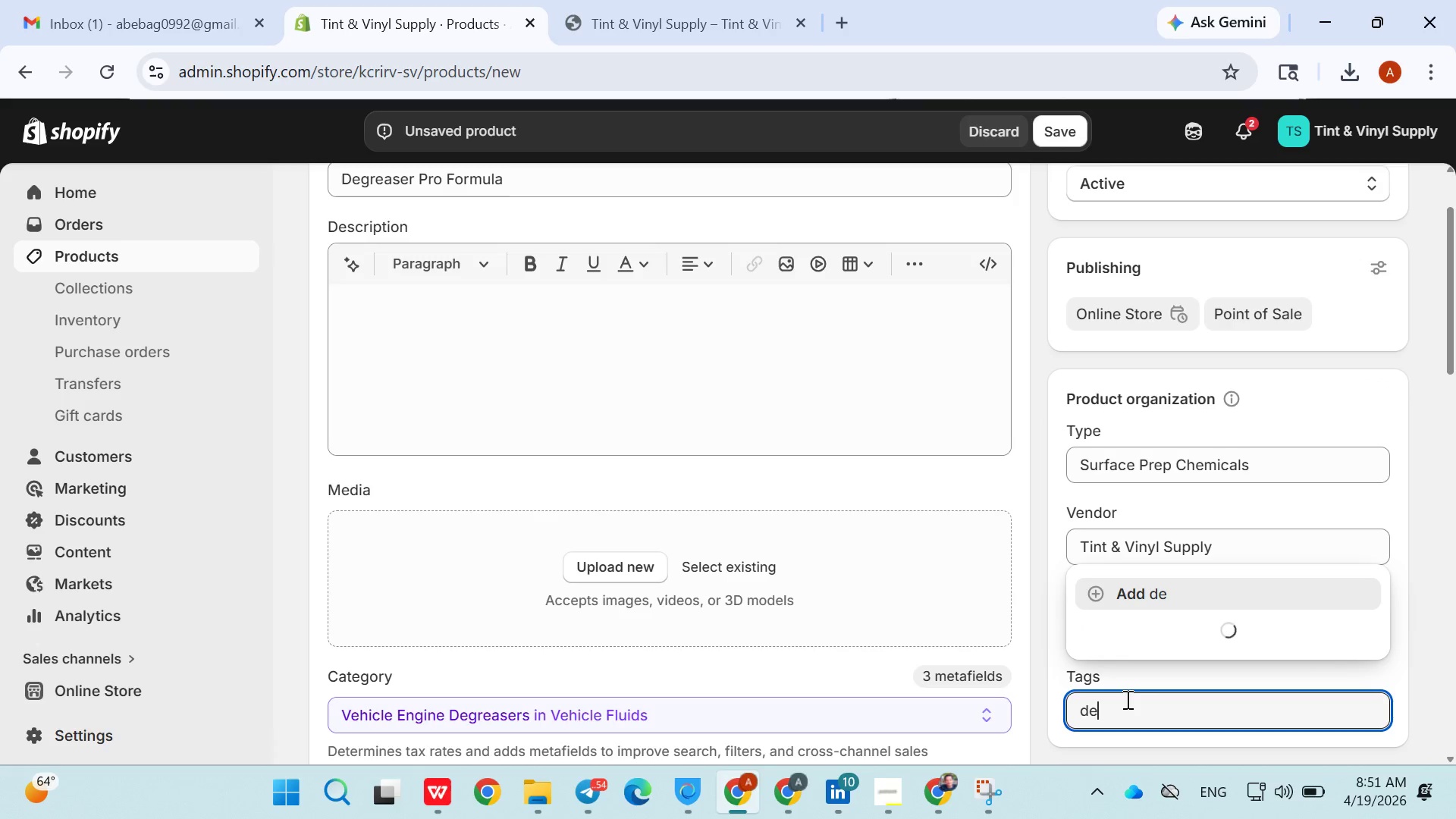 
double_click([1126, 699])
 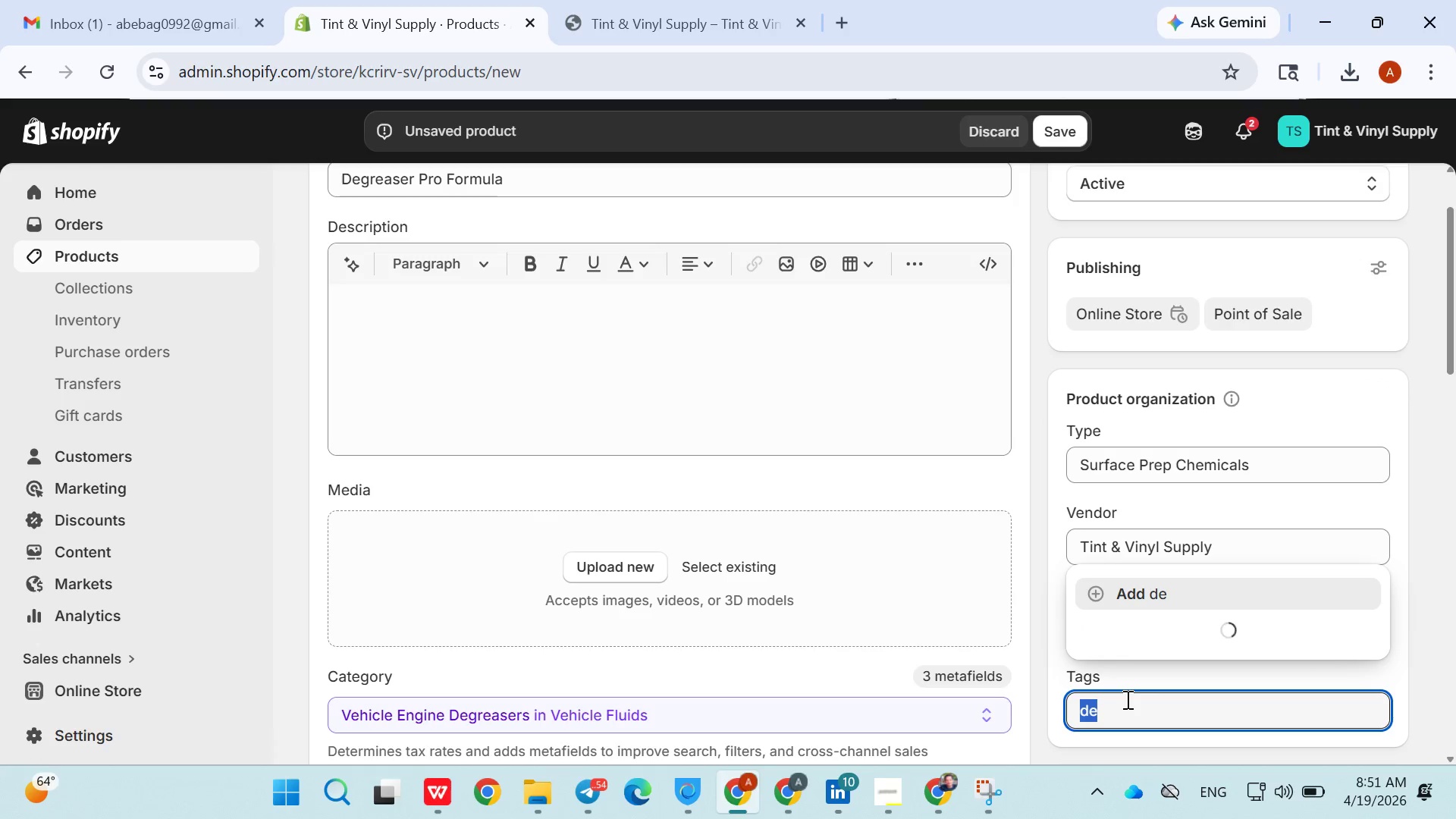 
triple_click([1126, 699])
 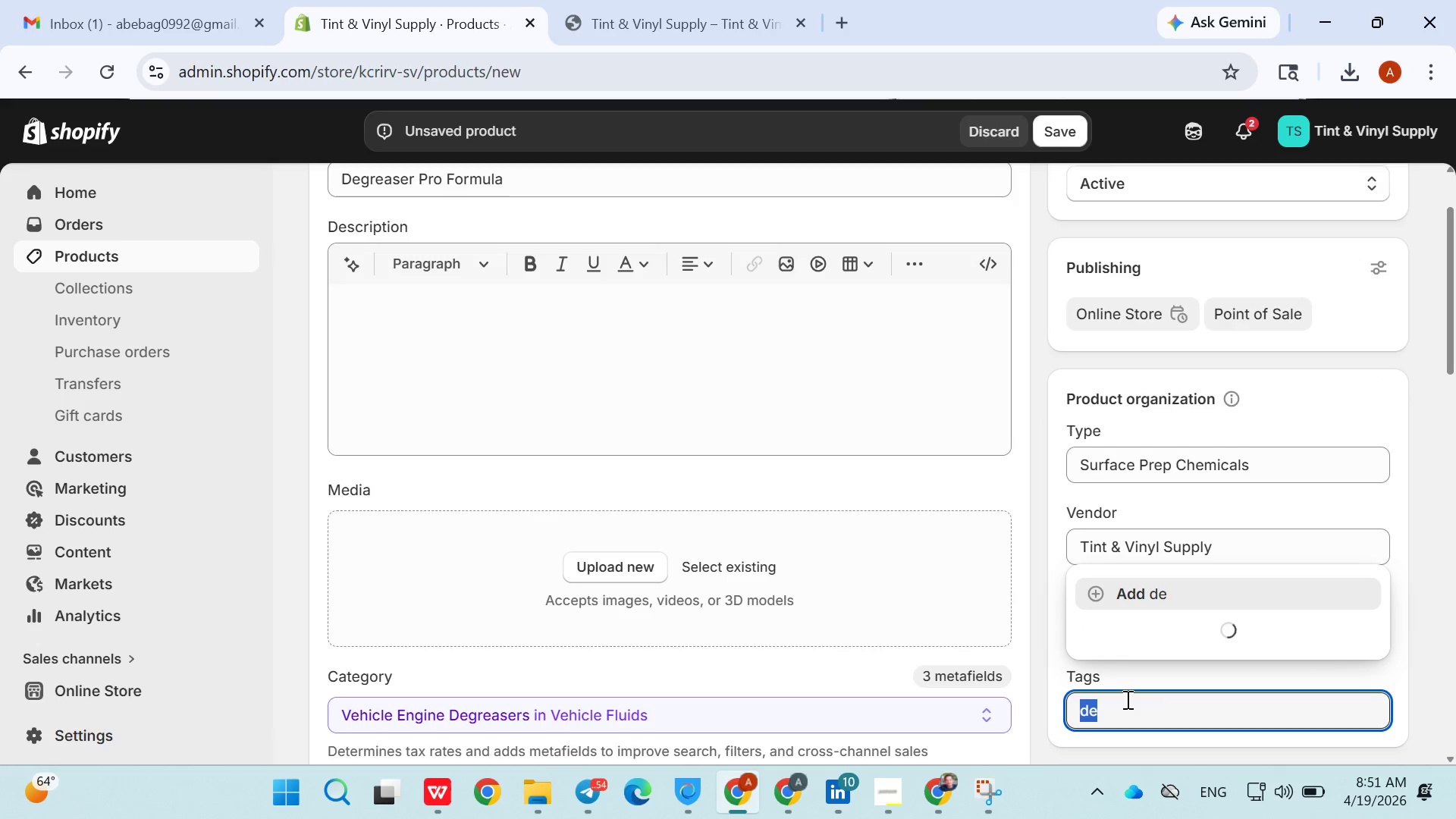 
key(G)
 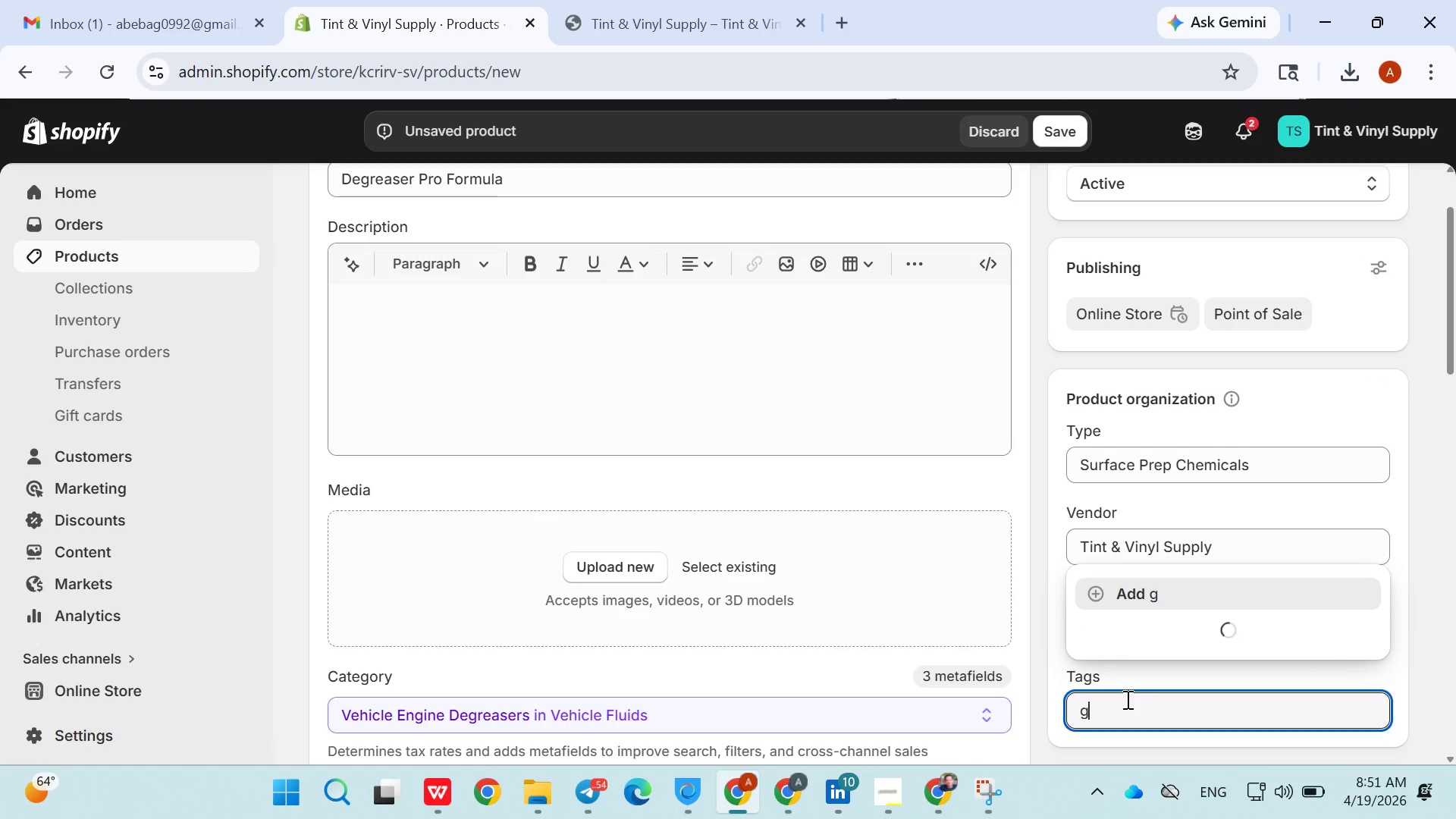 
triple_click([1126, 699])
 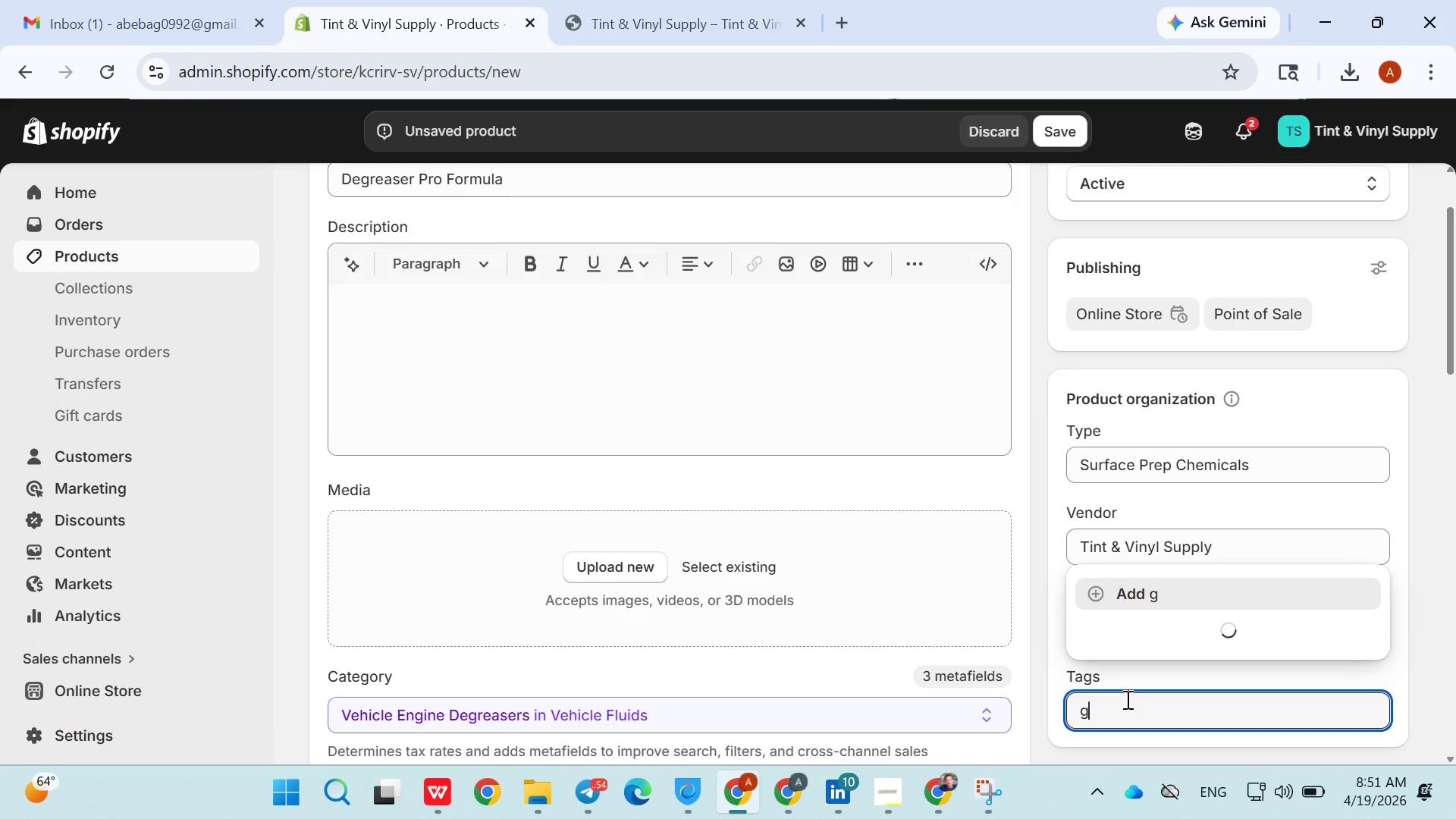 
type(reaser)
 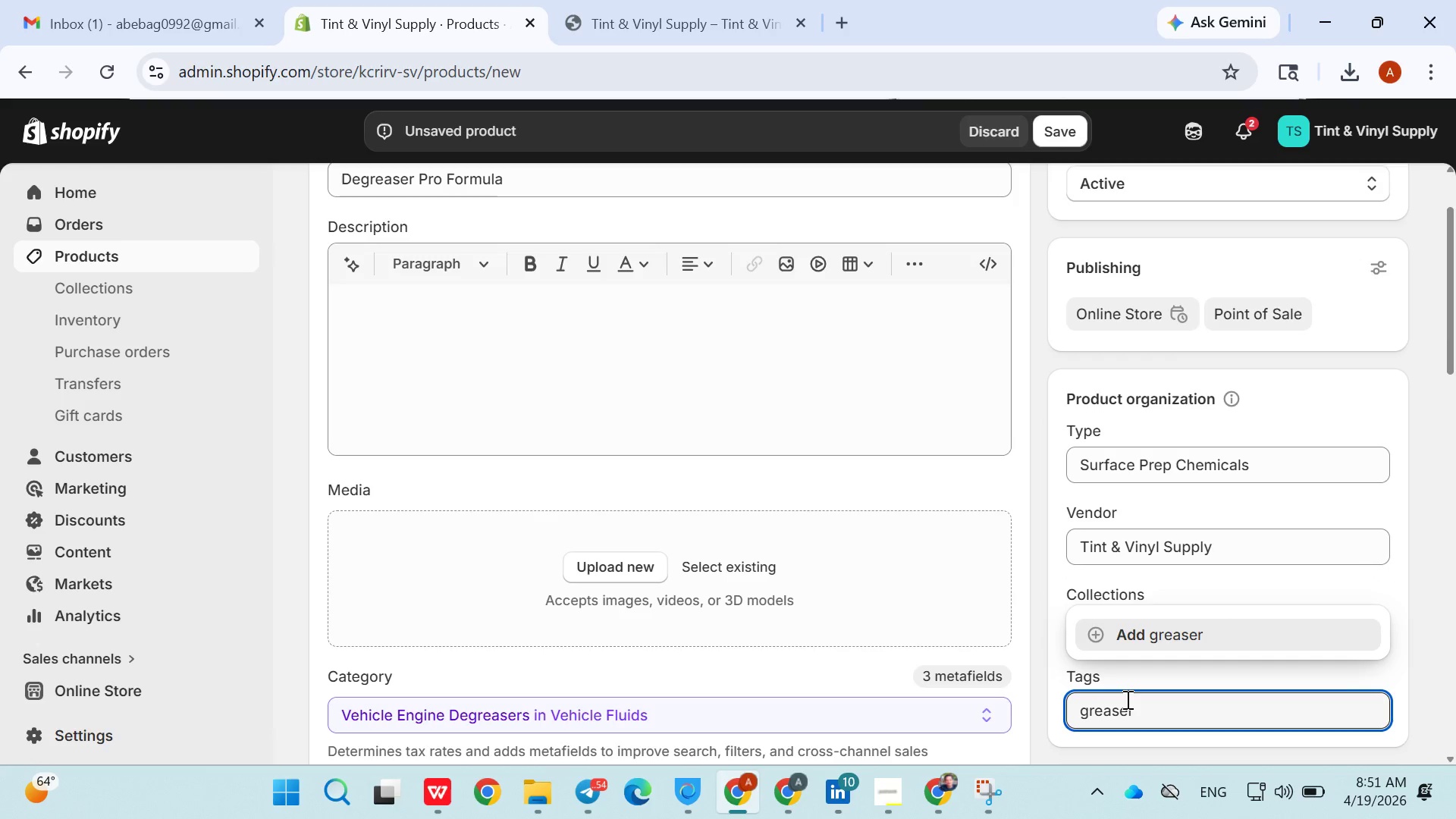 
key(Enter)
 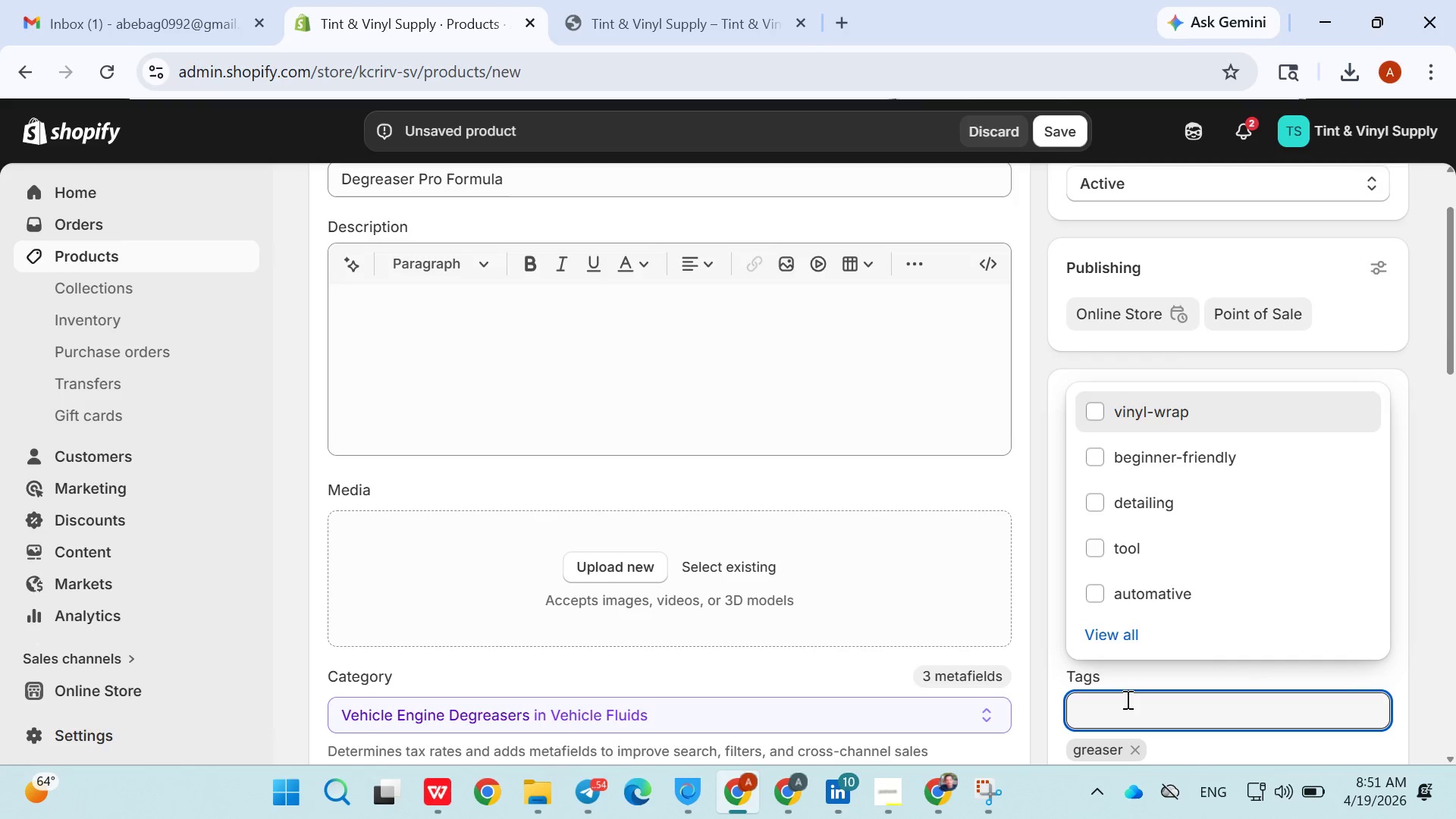 
type(cleaning)
 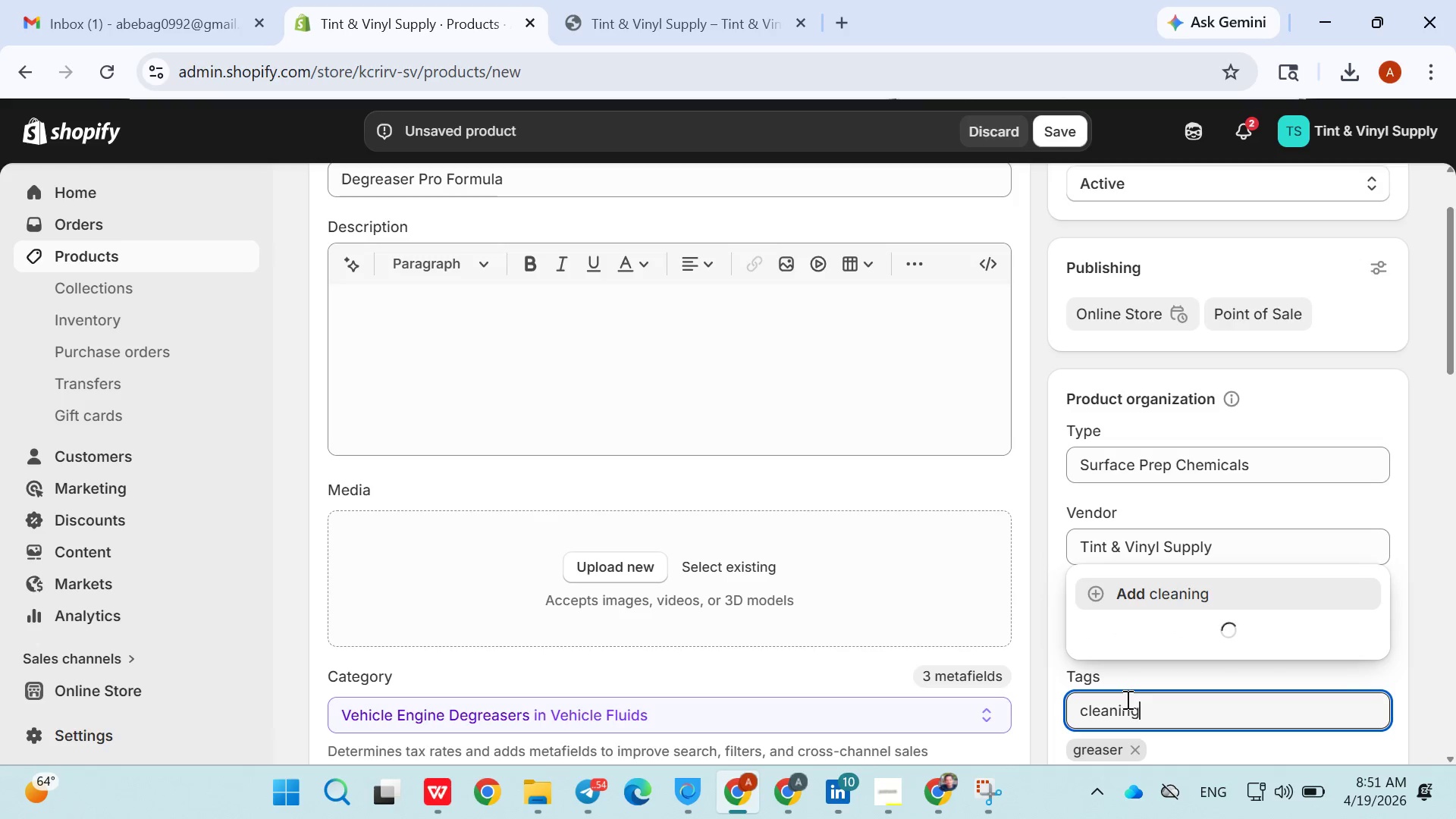 
key(Enter)
 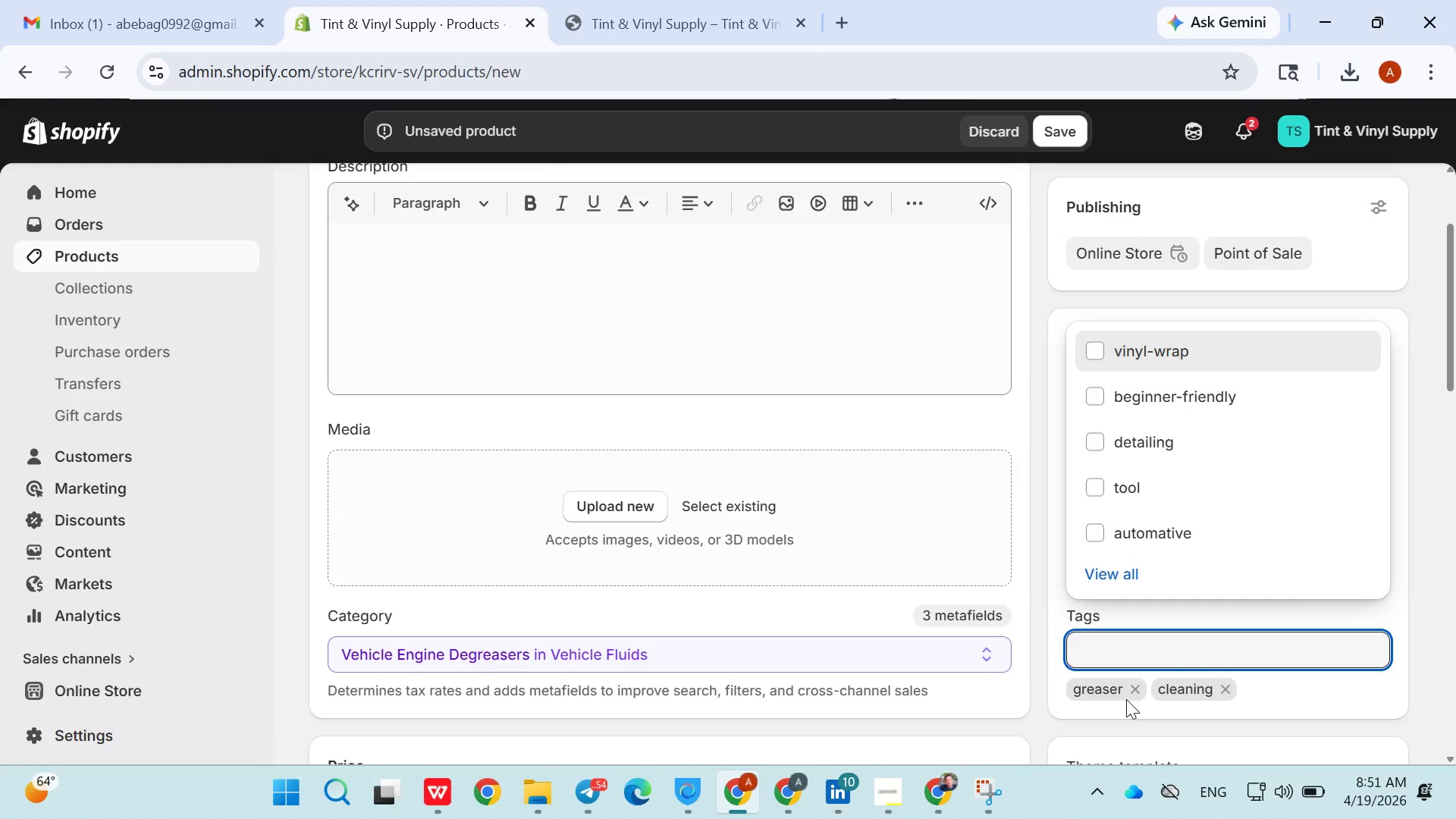 
type(surface-prep)
 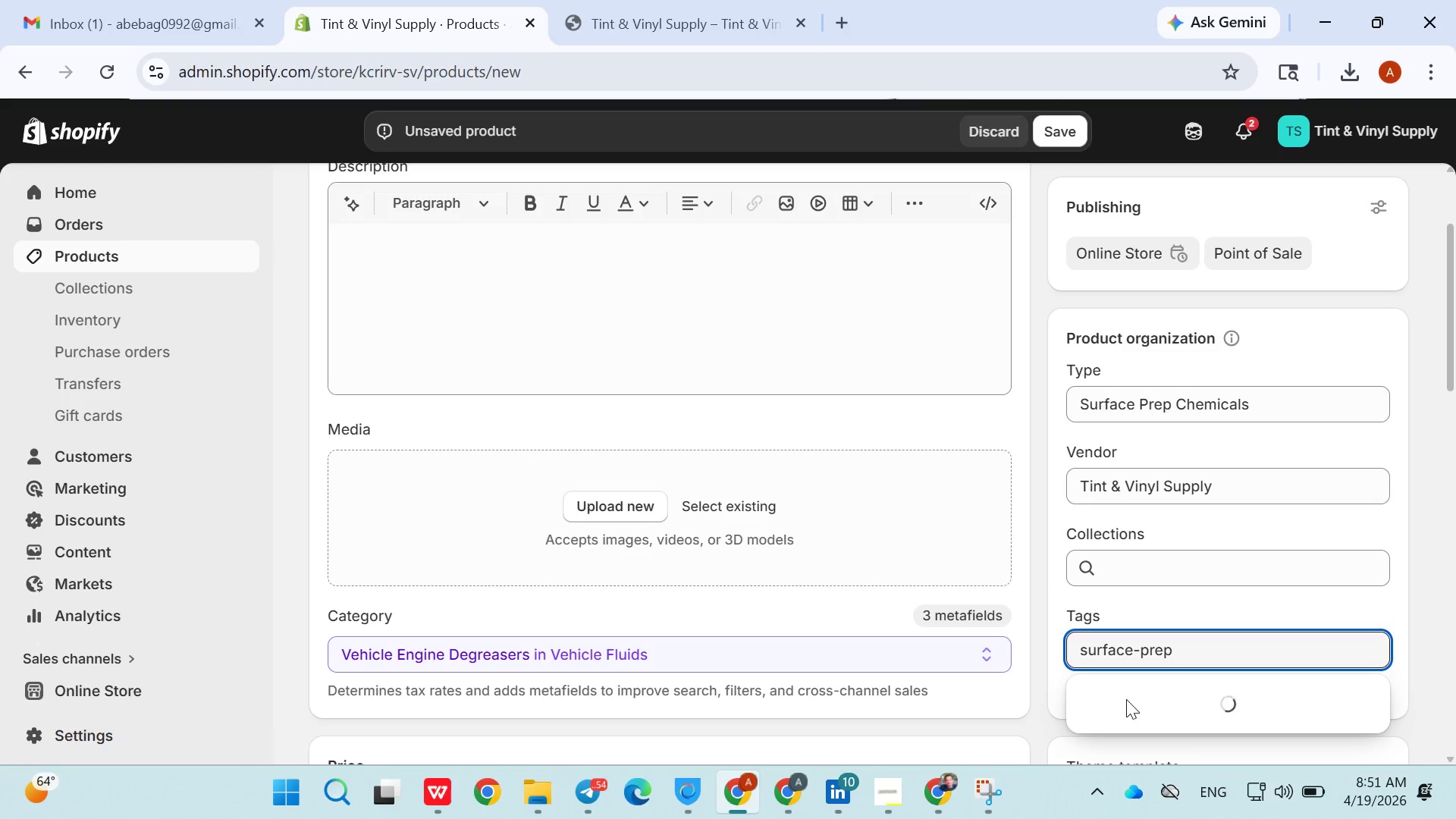 
key(Enter)
 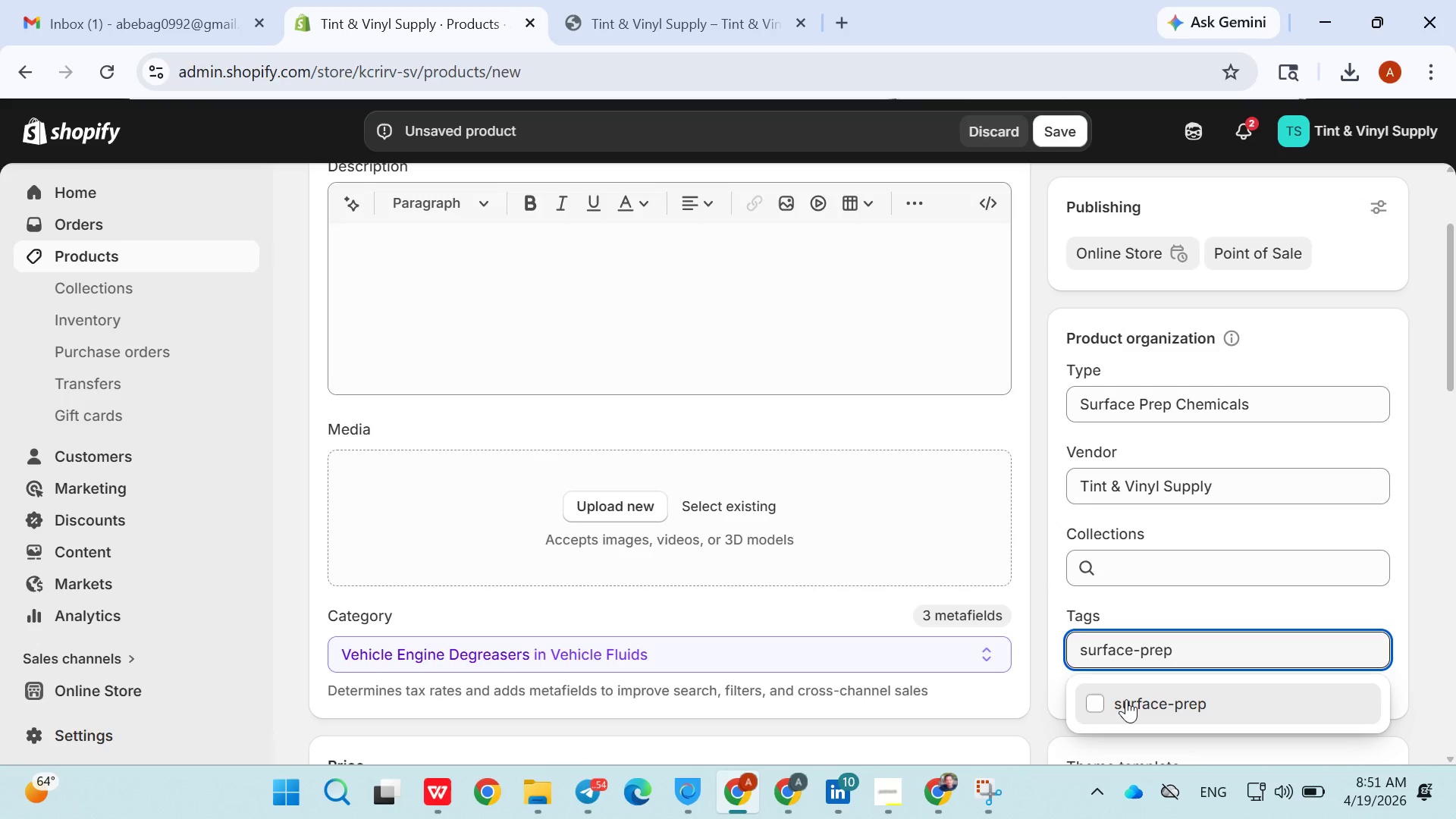 
type(detail)
 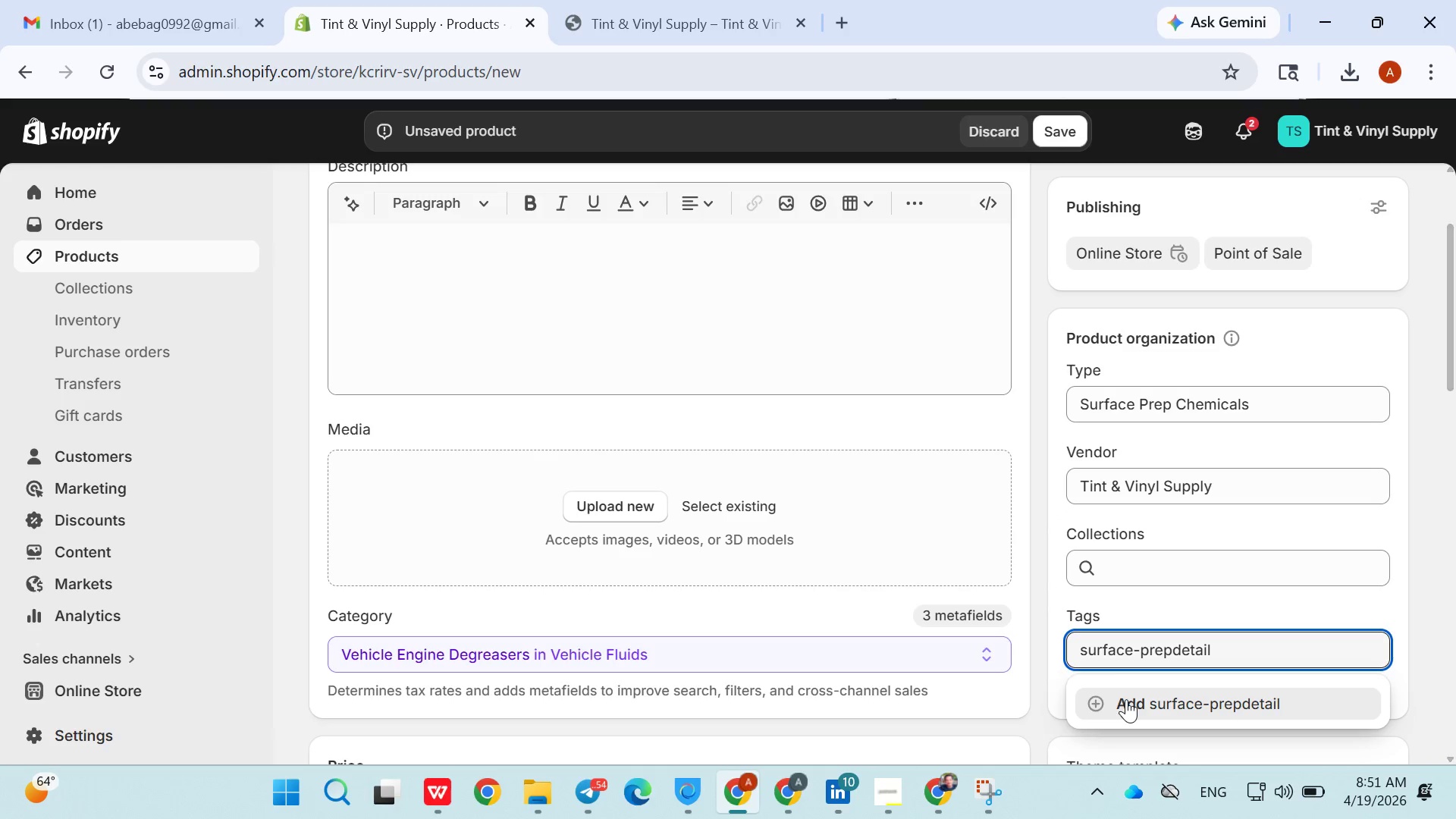 
hold_key(key=Backspace, duration=1.28)
 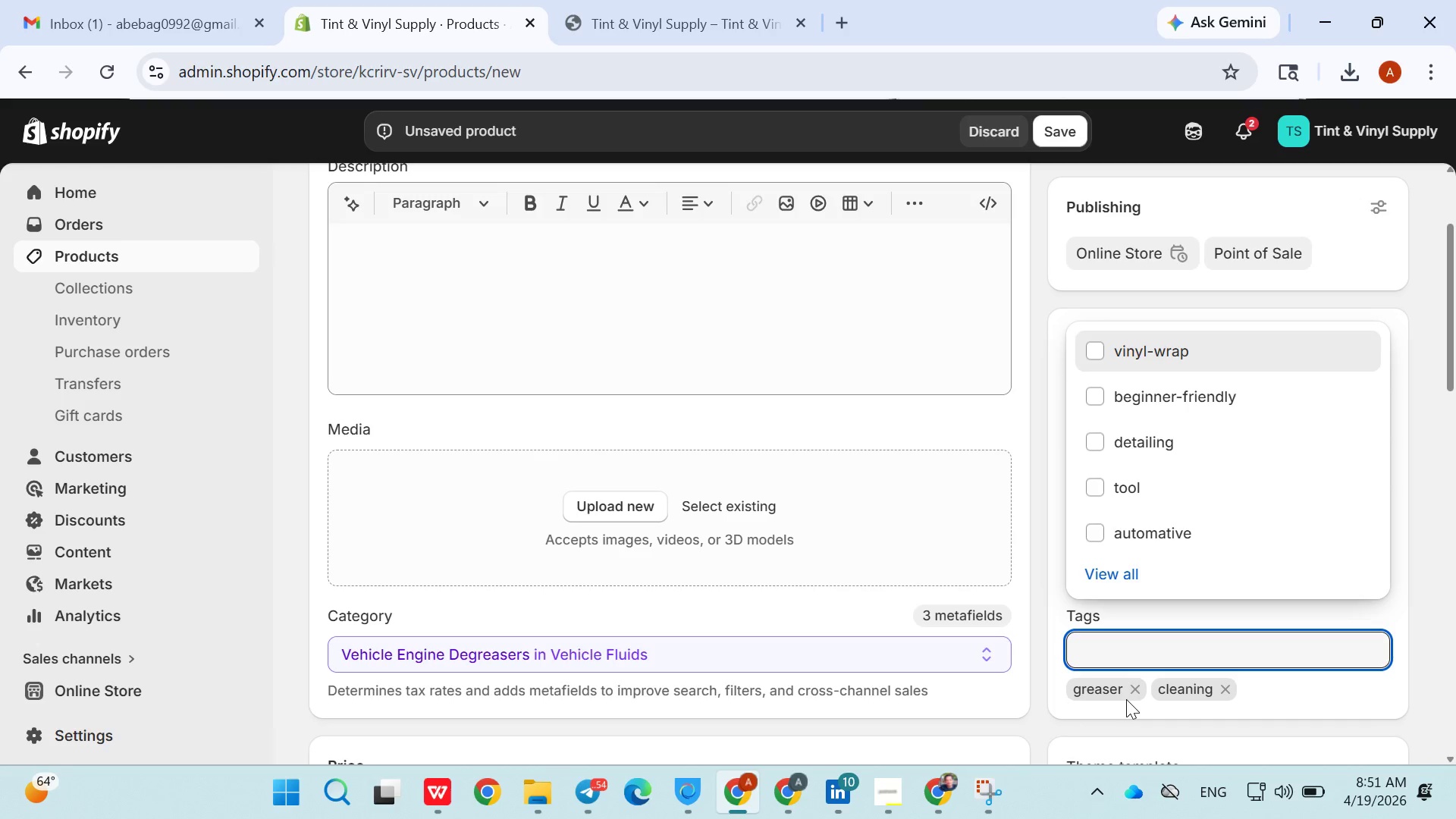 
type(serface )
key(Backspace)
type(-prep)
 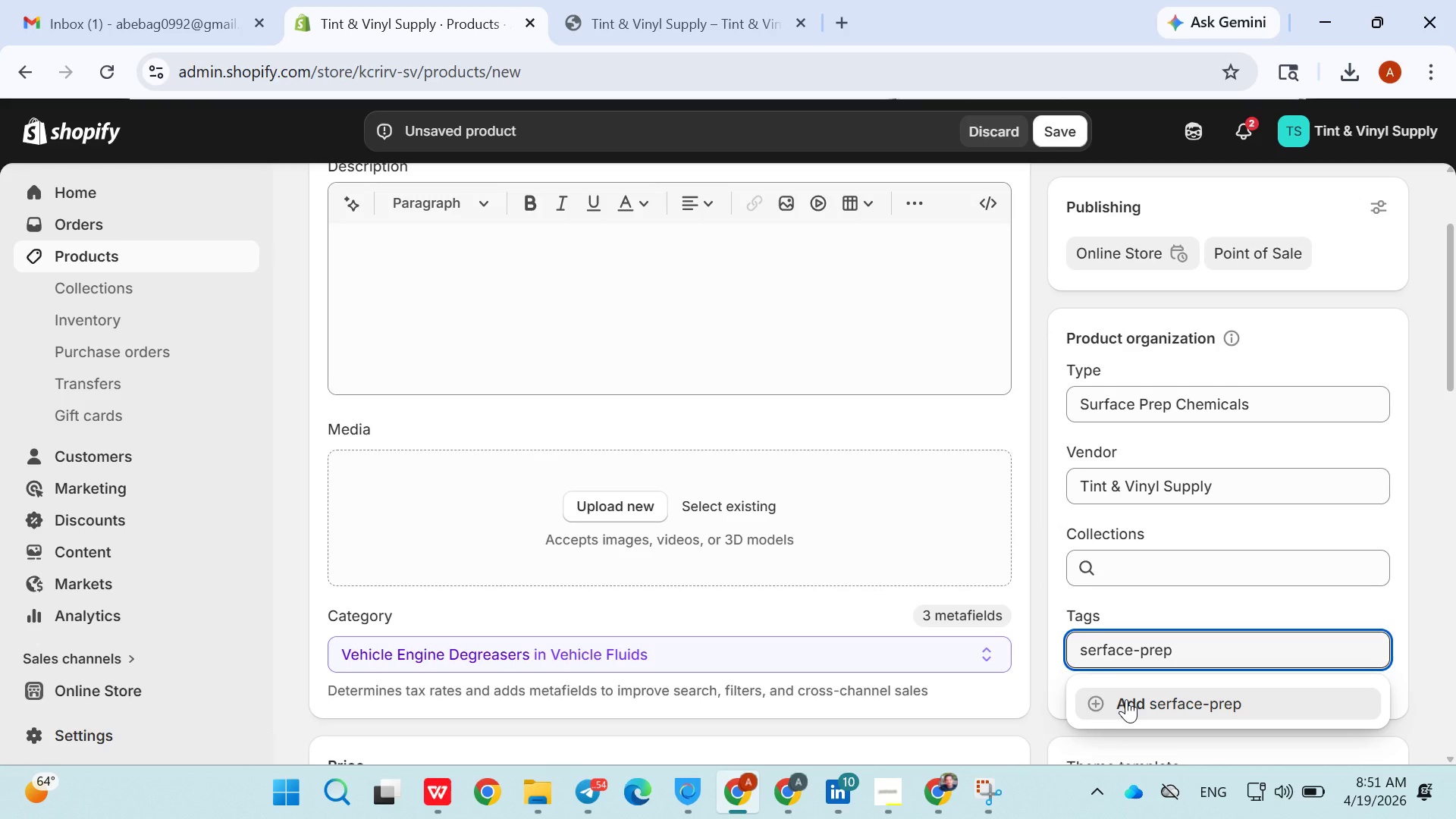 
key(Enter)
 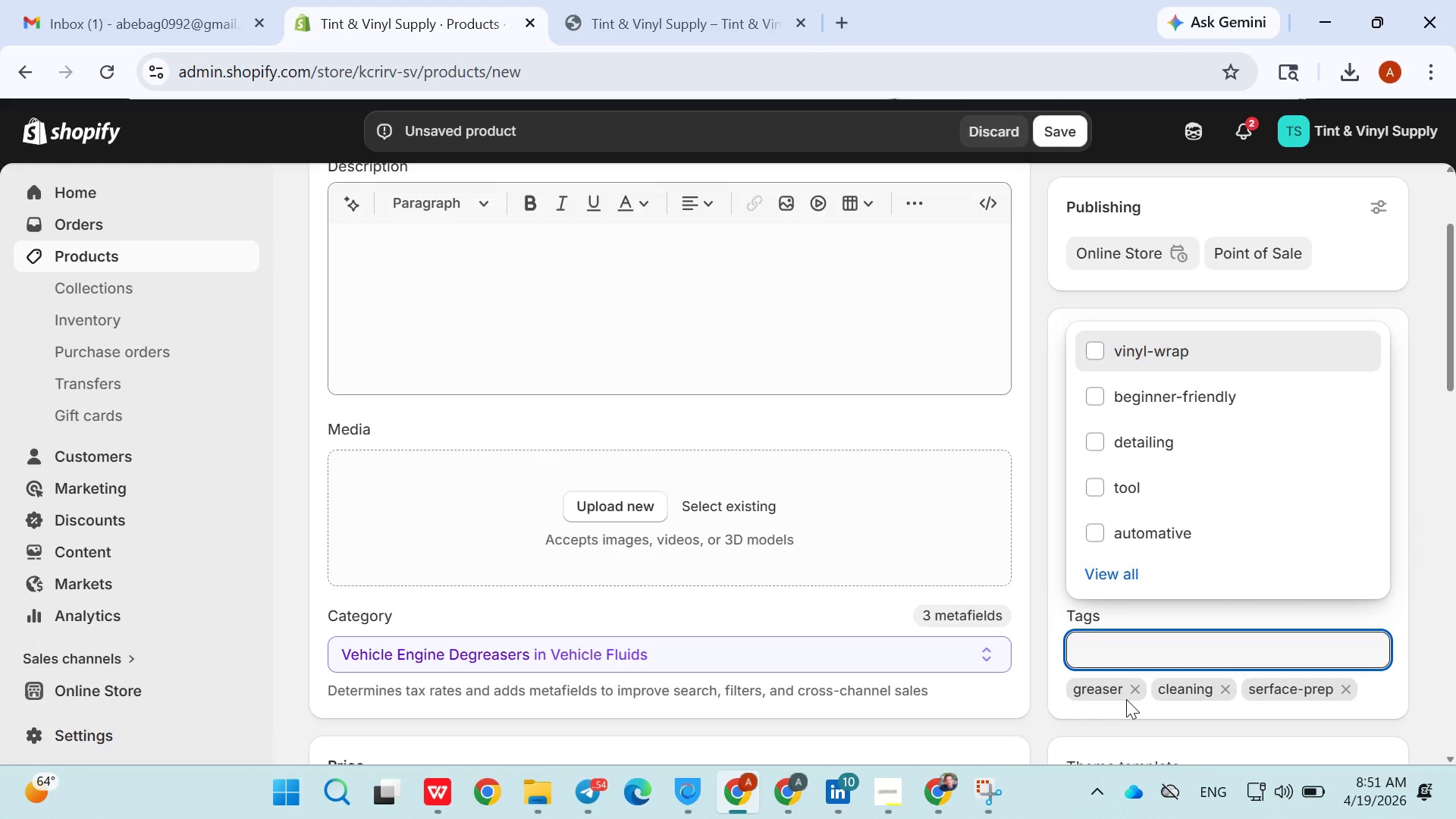 
type(detailing)
 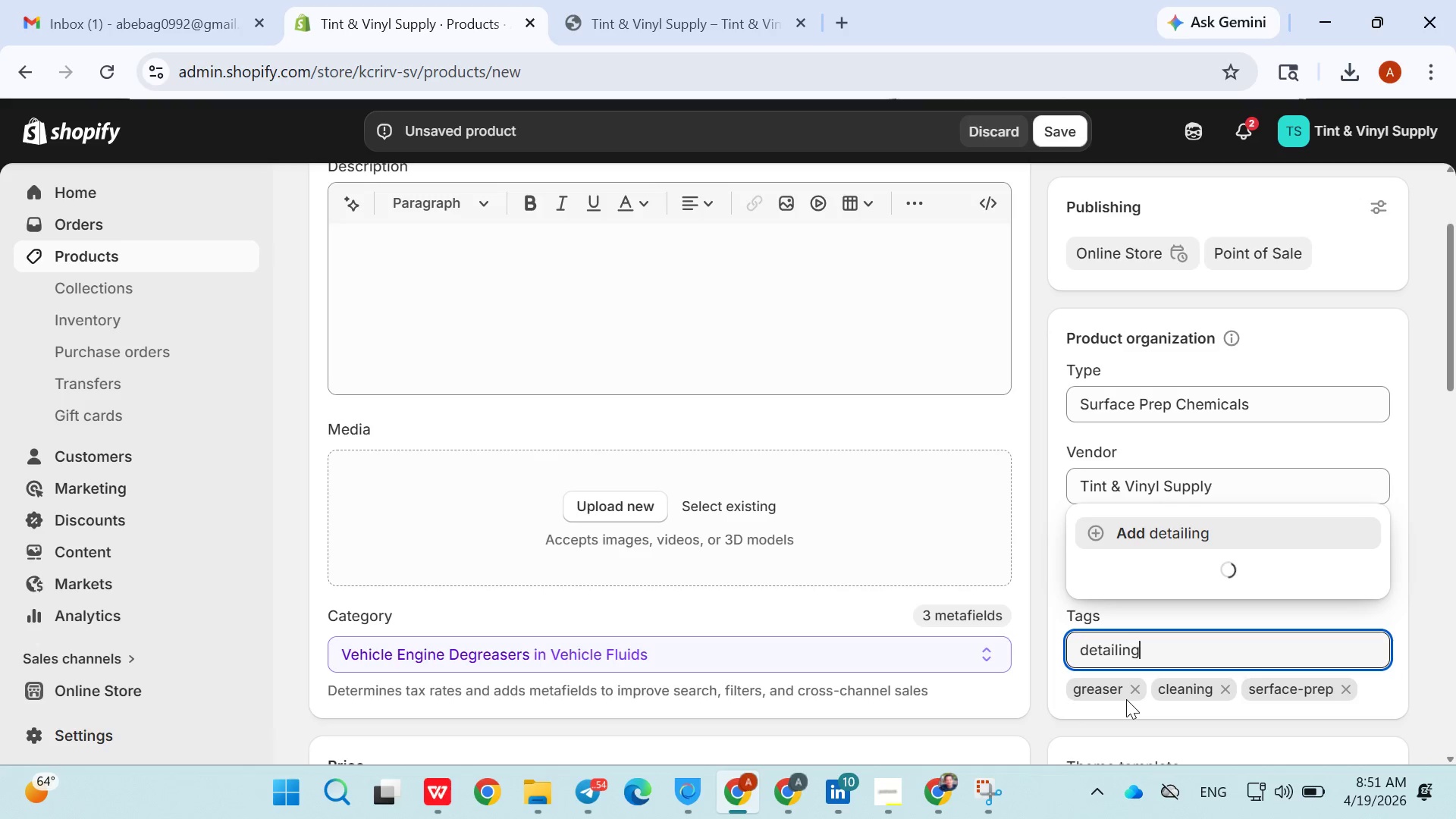 
key(Enter)
 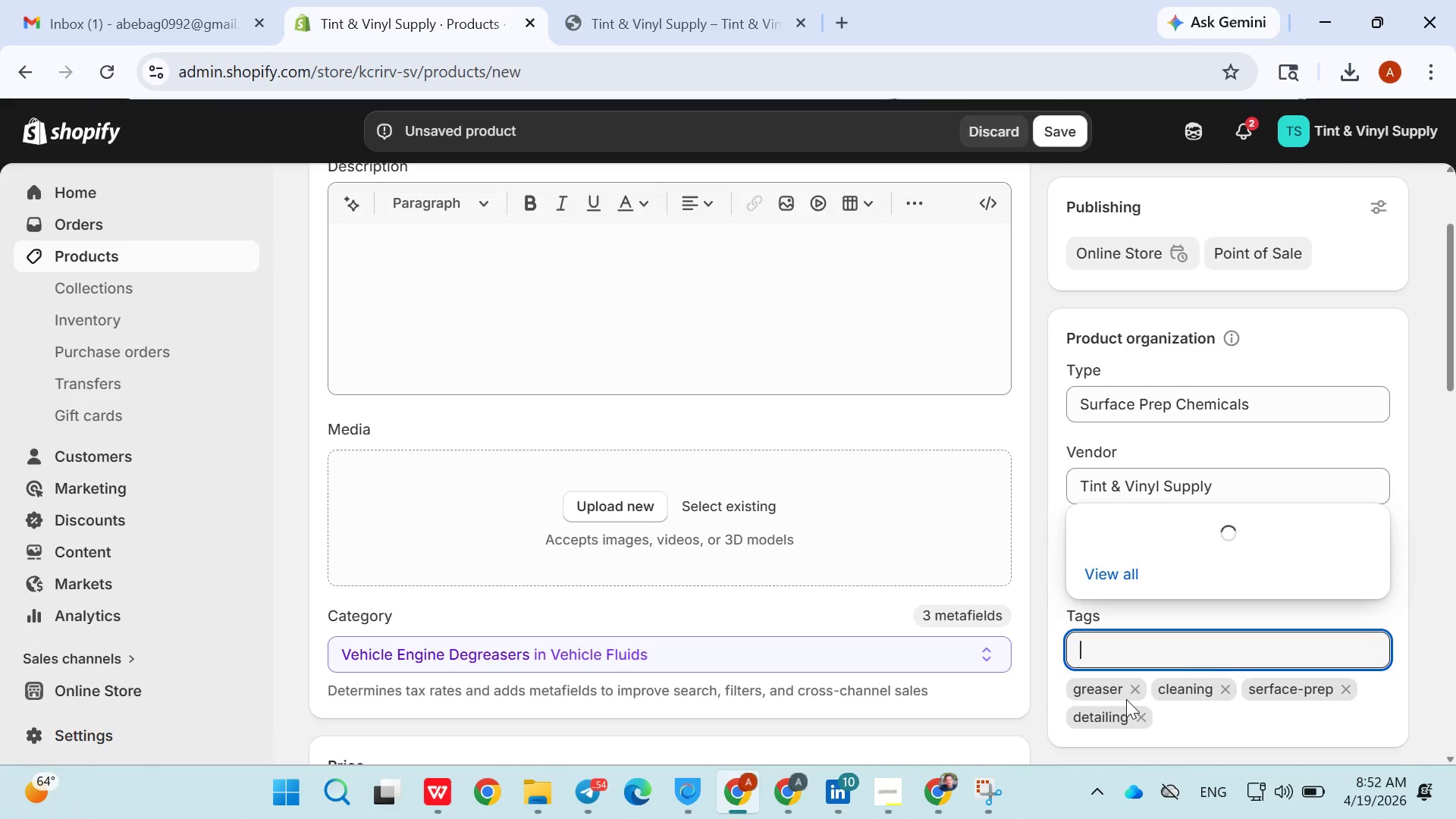 
double_click([1126, 699])
 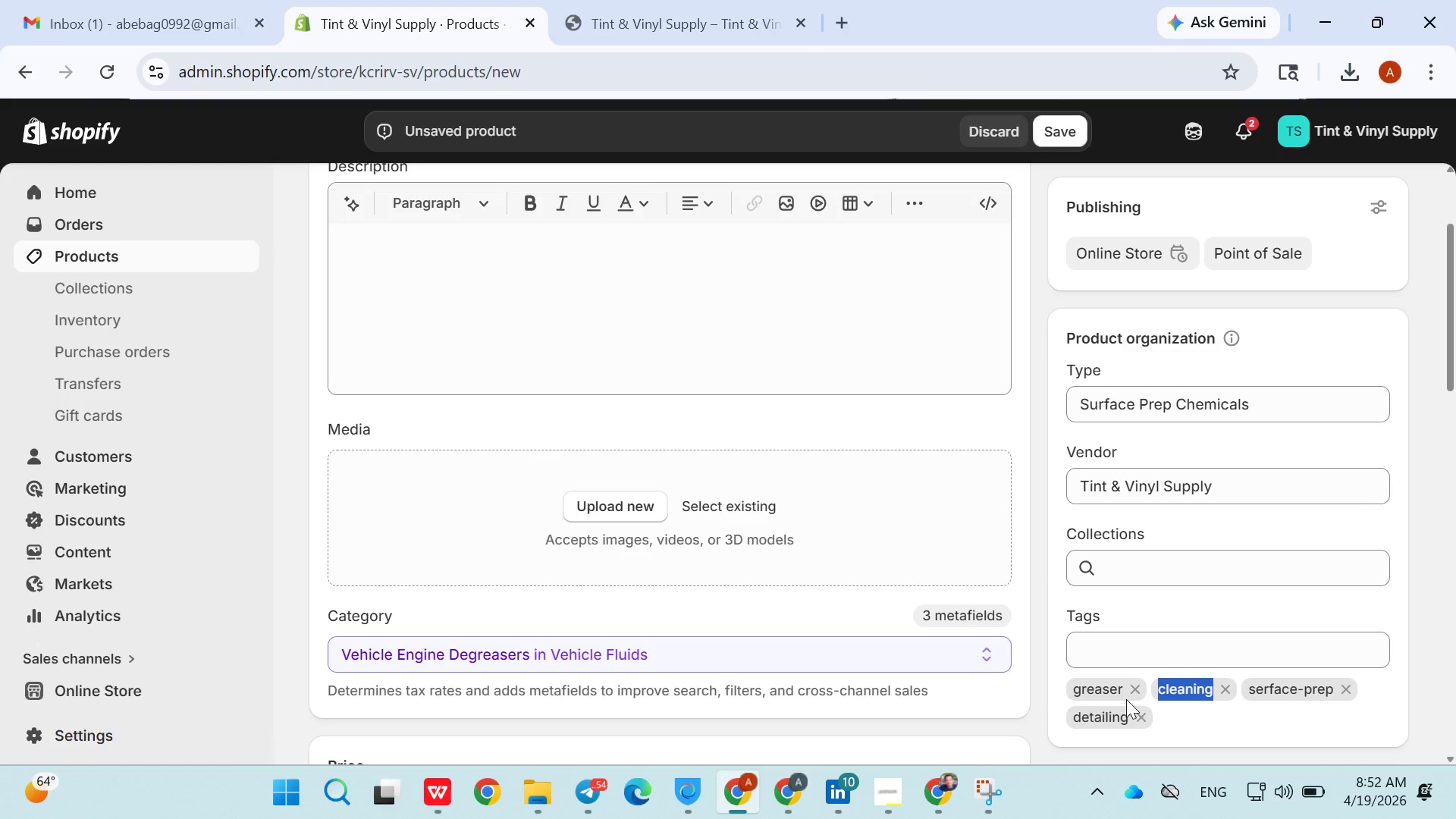 
triple_click([1126, 699])
 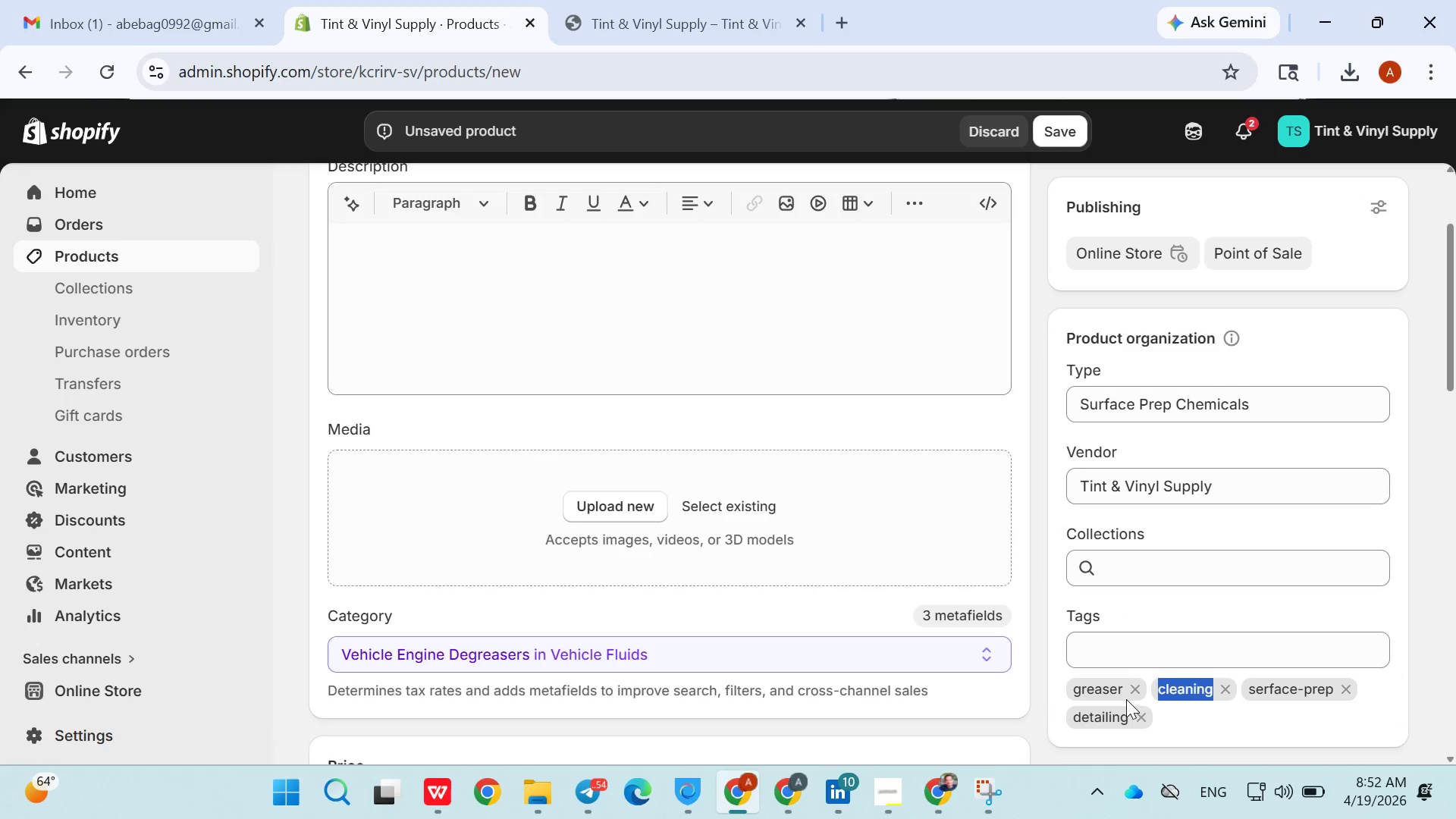 
triple_click([1126, 699])
 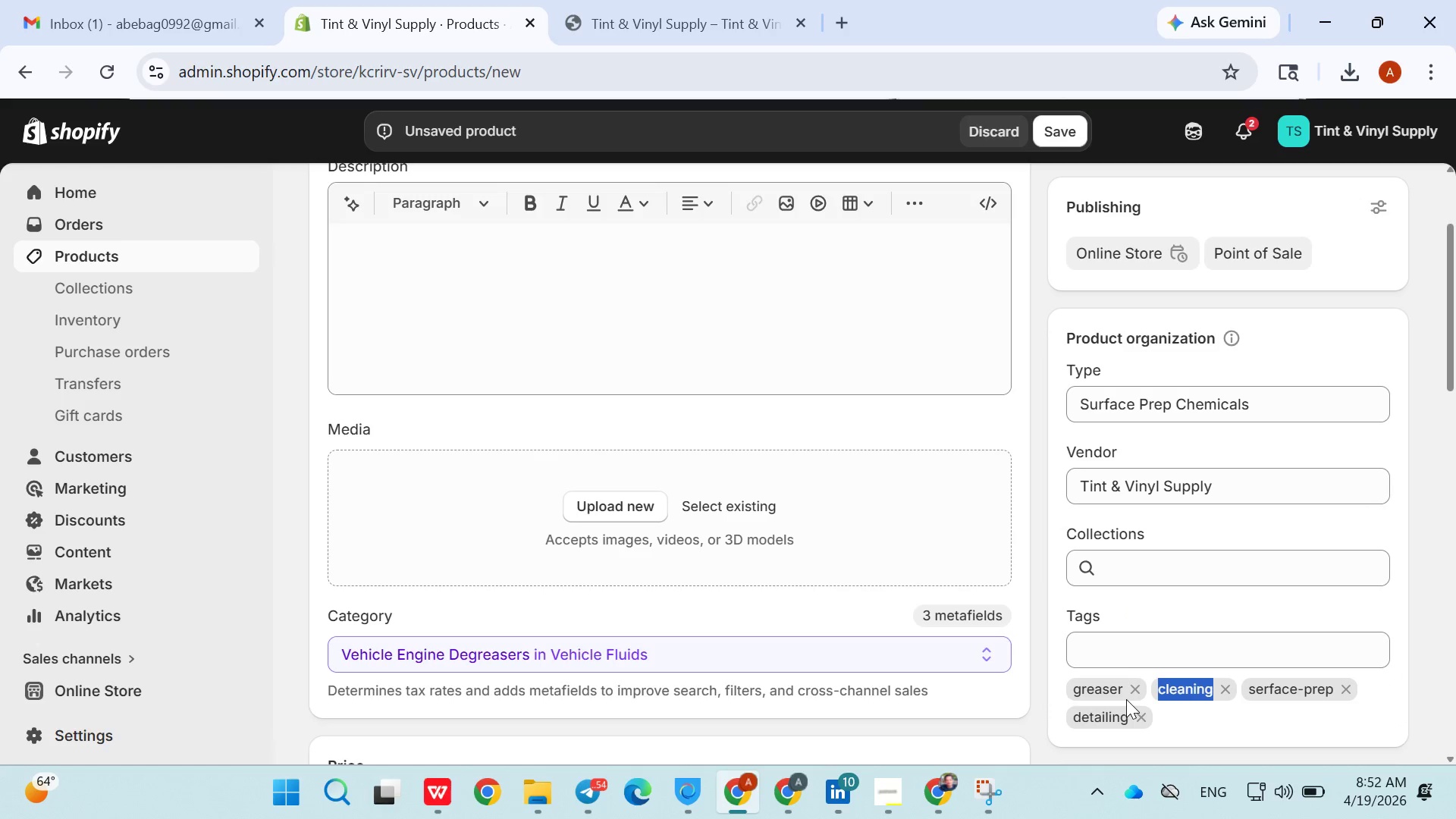 
triple_click([1126, 699])
 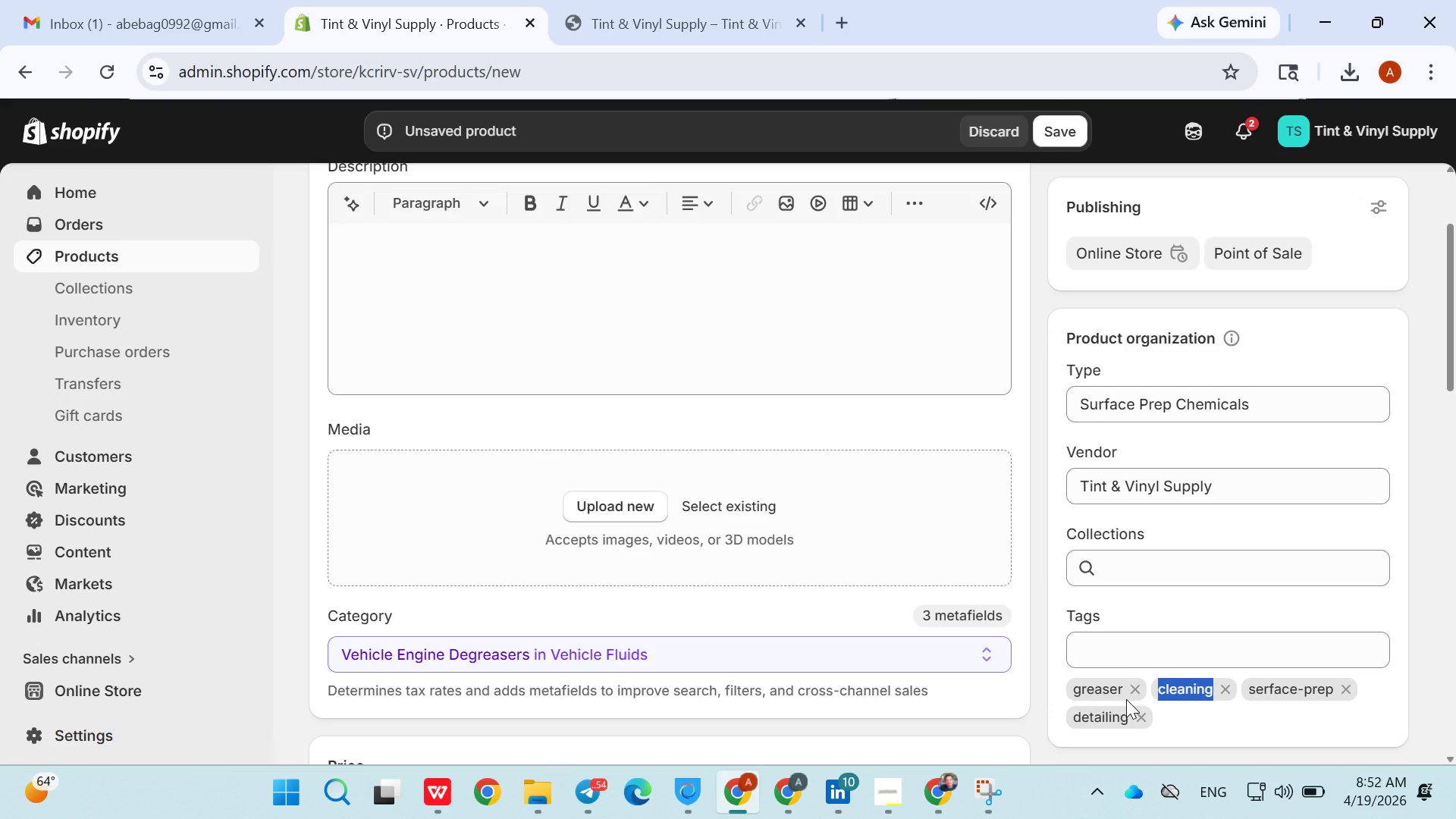 
triple_click([1126, 699])
 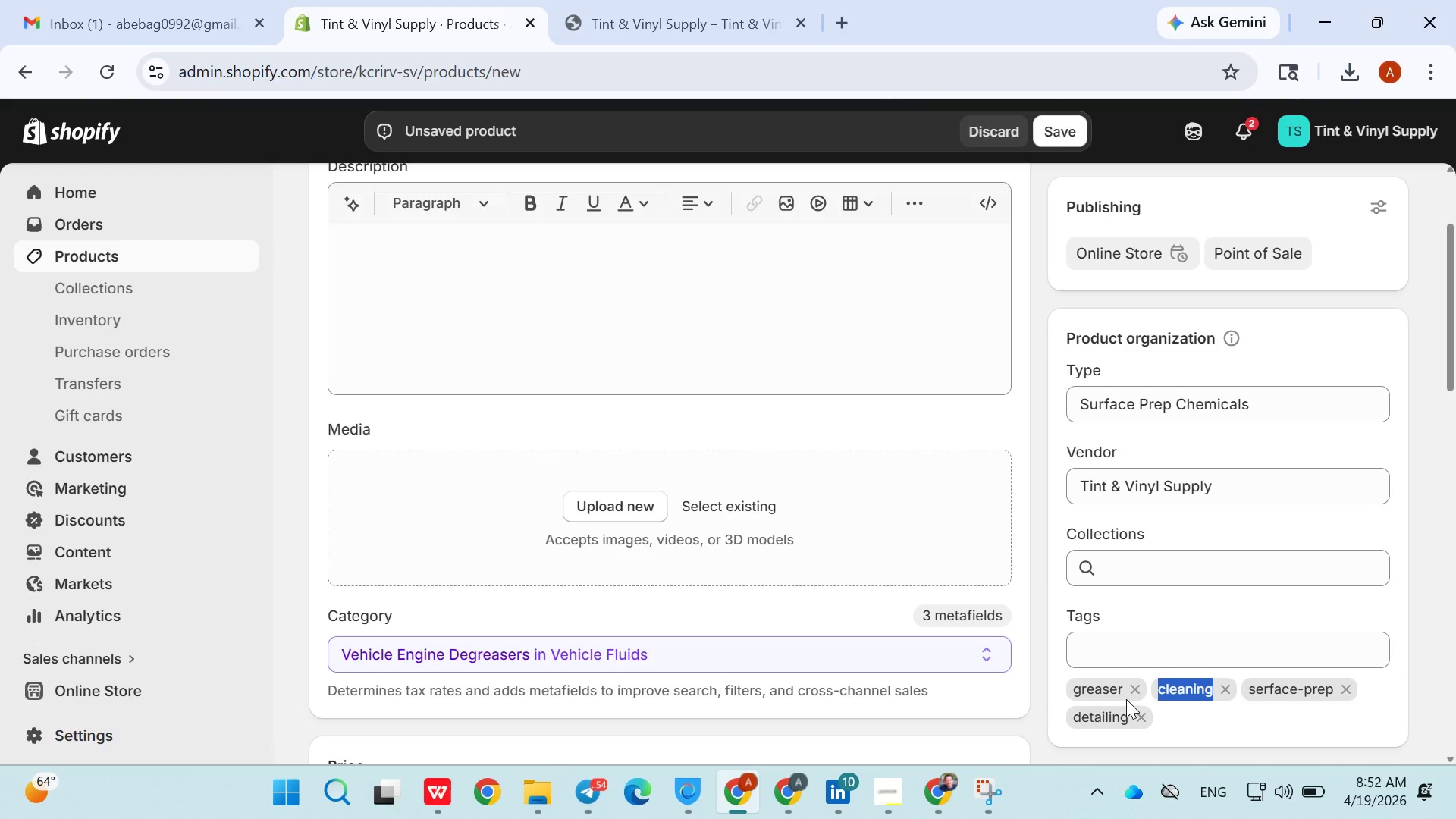 
triple_click([1126, 699])
 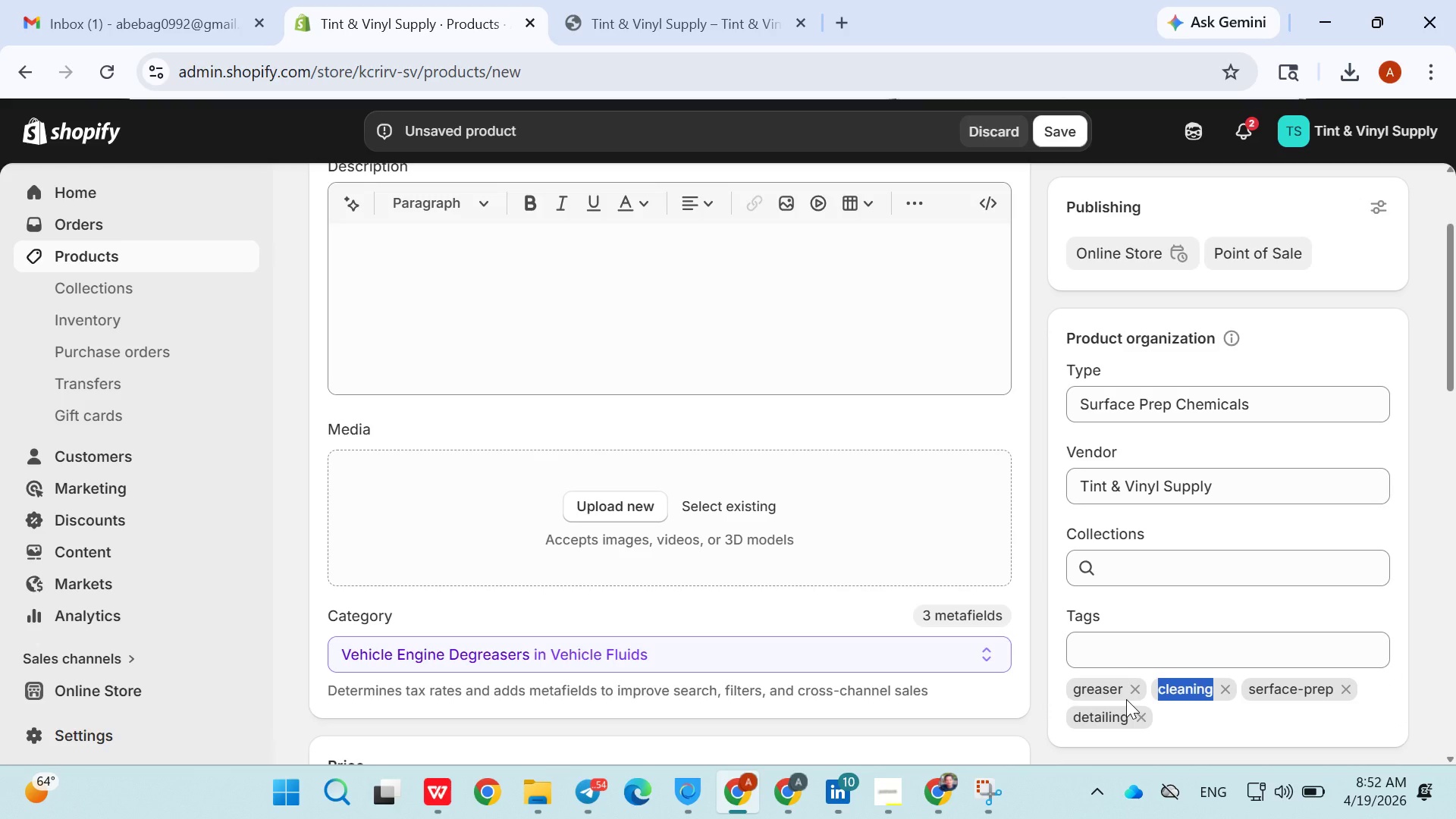 
triple_click([1126, 699])
 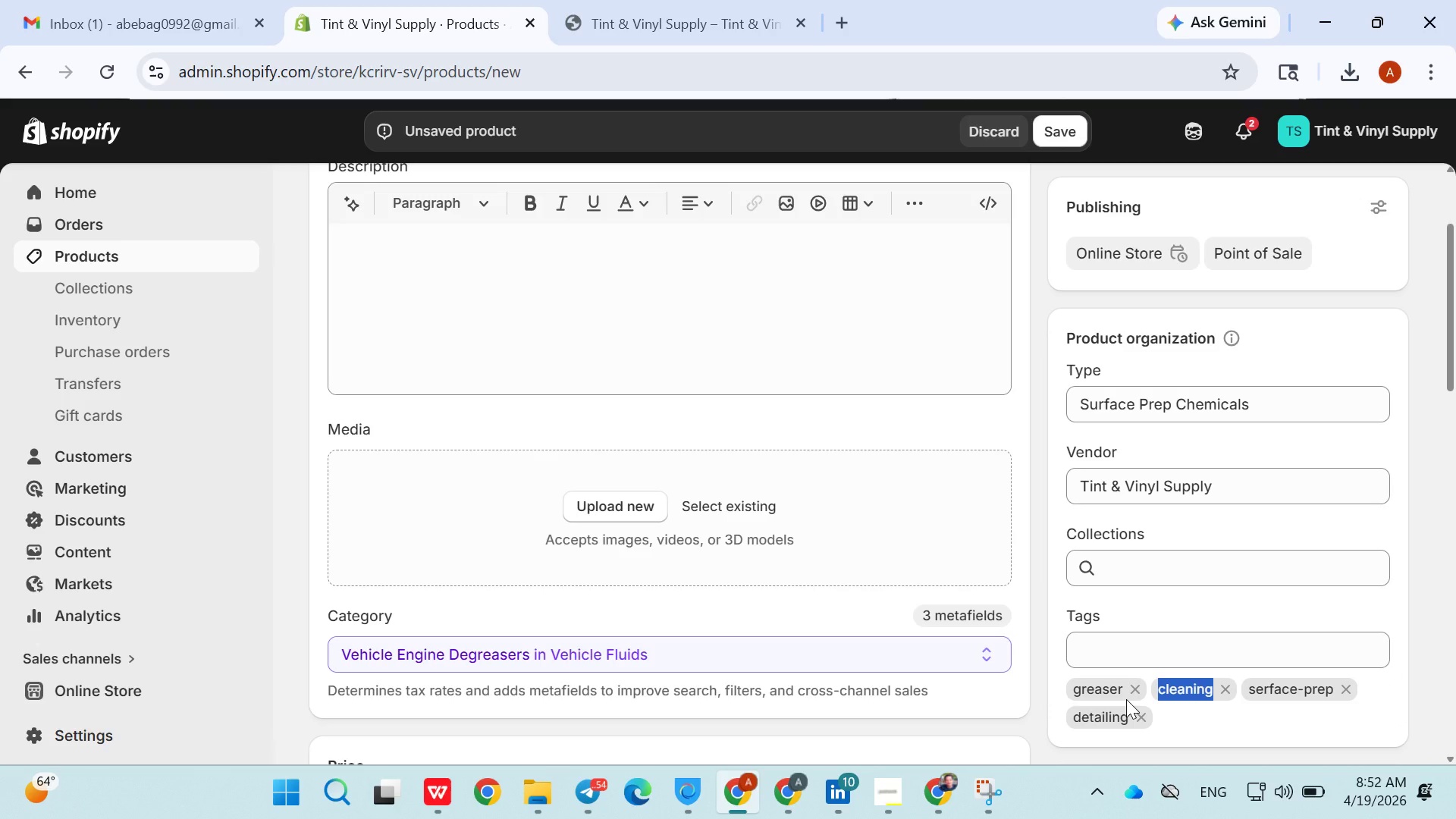 
triple_click([1126, 699])
 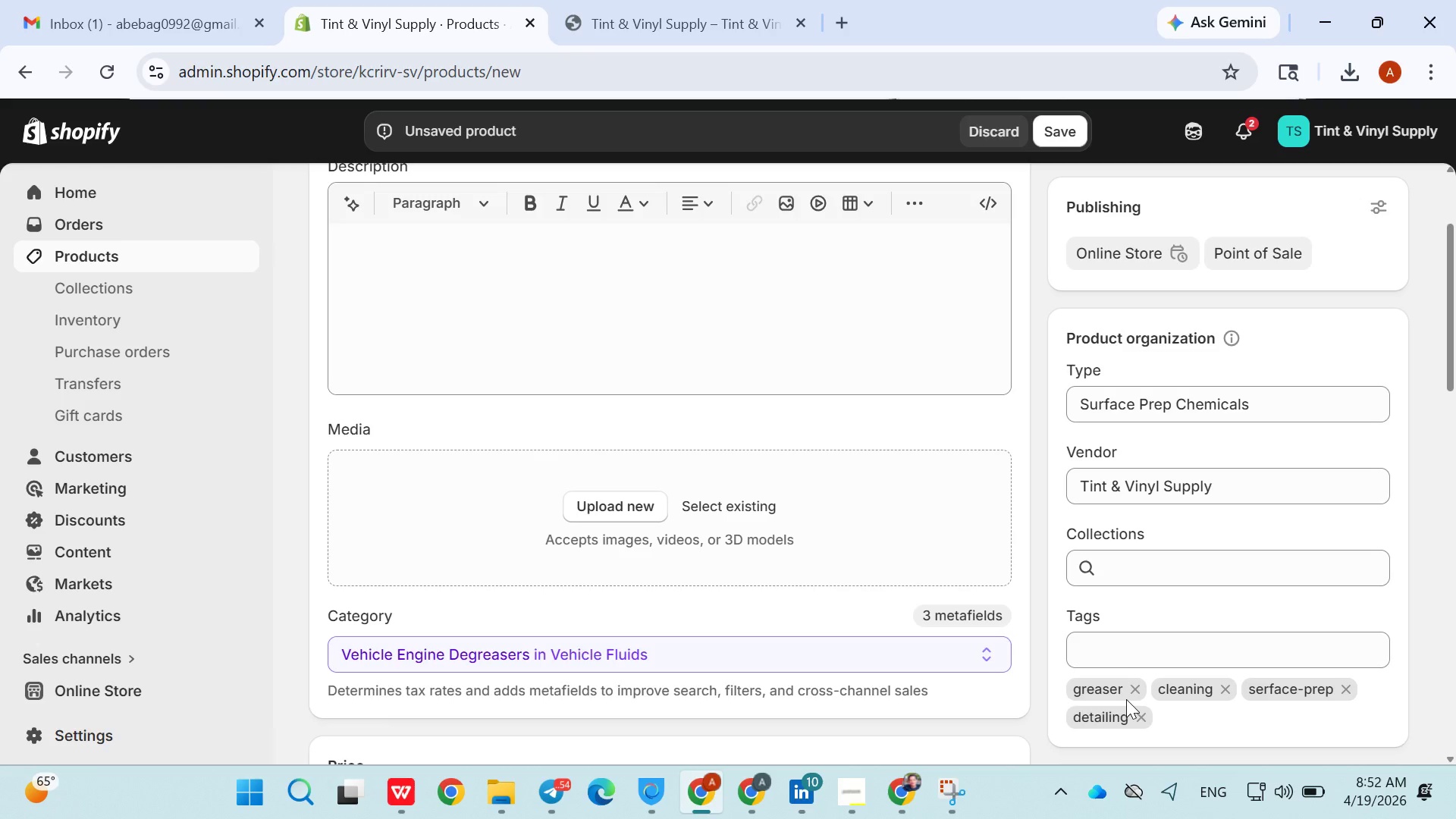 
wait(13.92)
 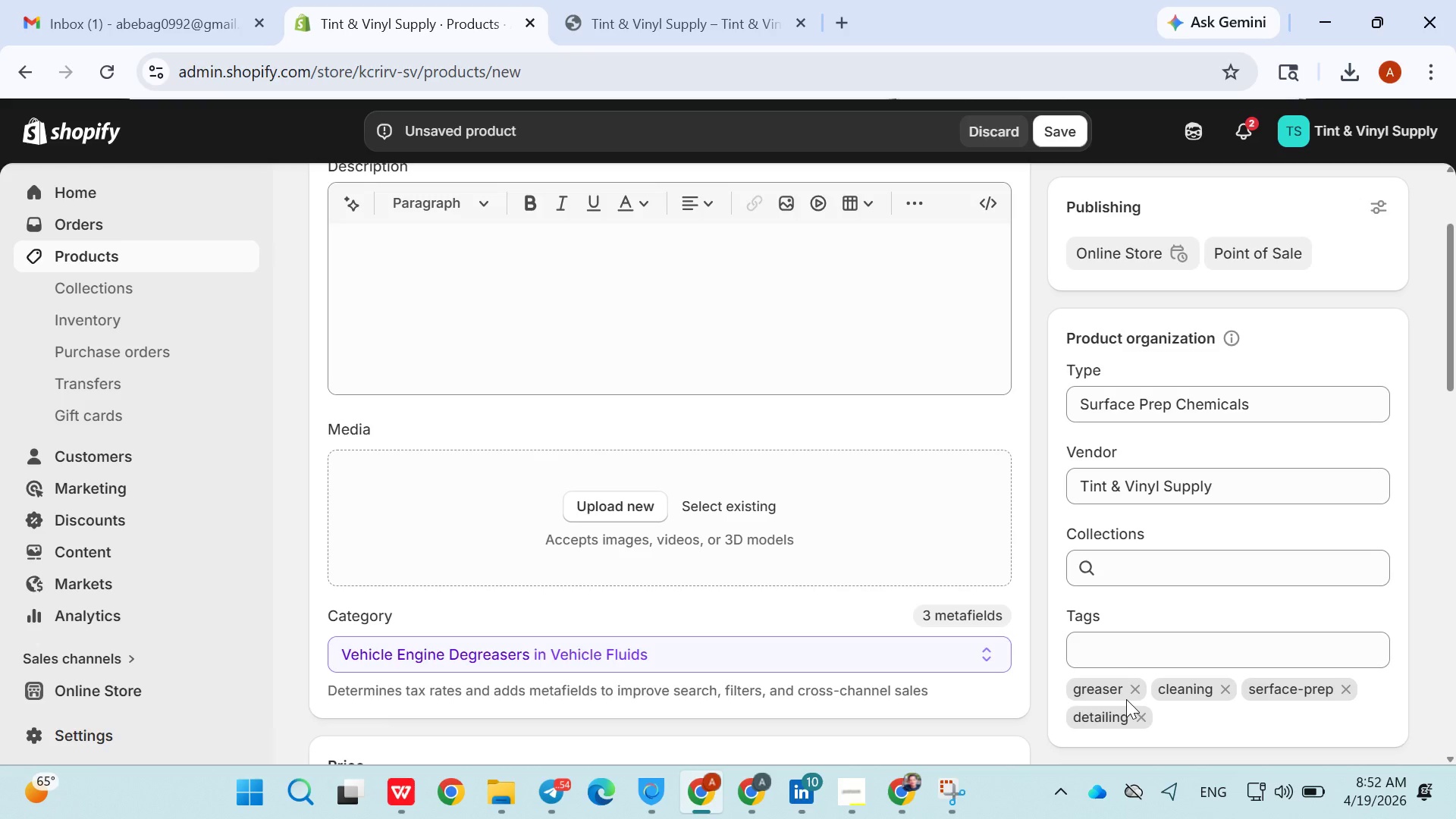 
triple_click([1126, 699])
 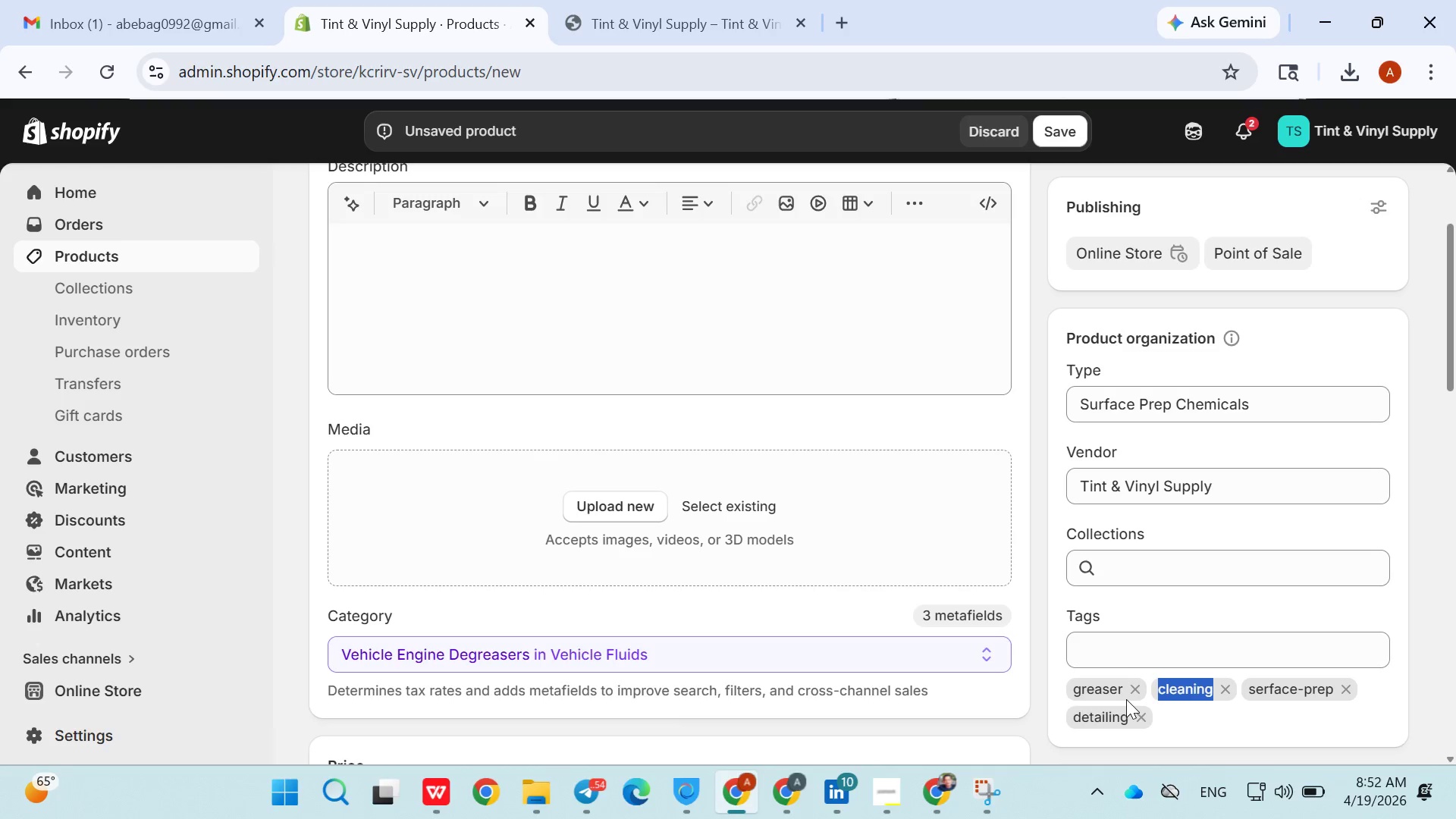 
triple_click([1126, 699])
 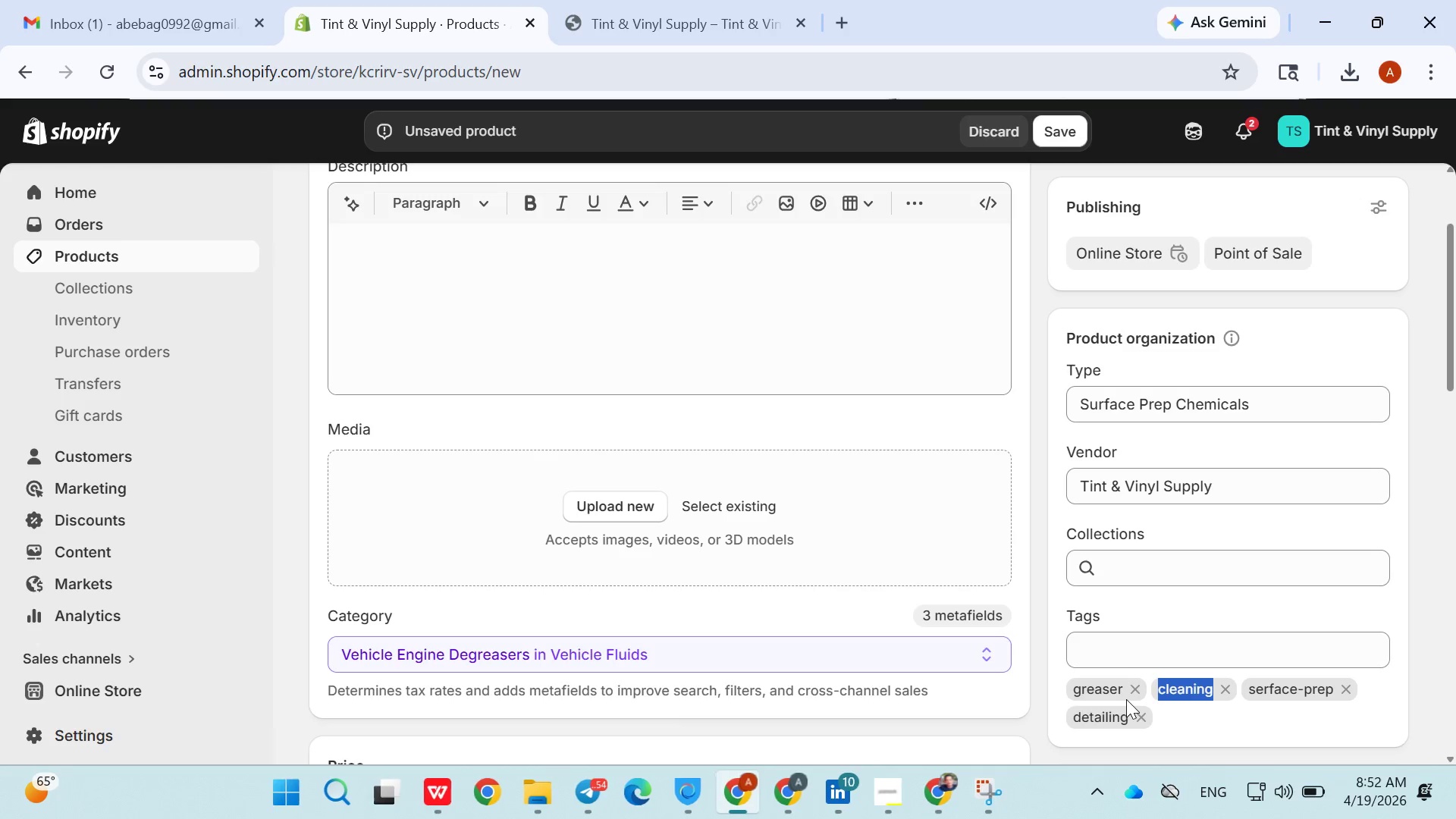 
triple_click([1126, 699])
 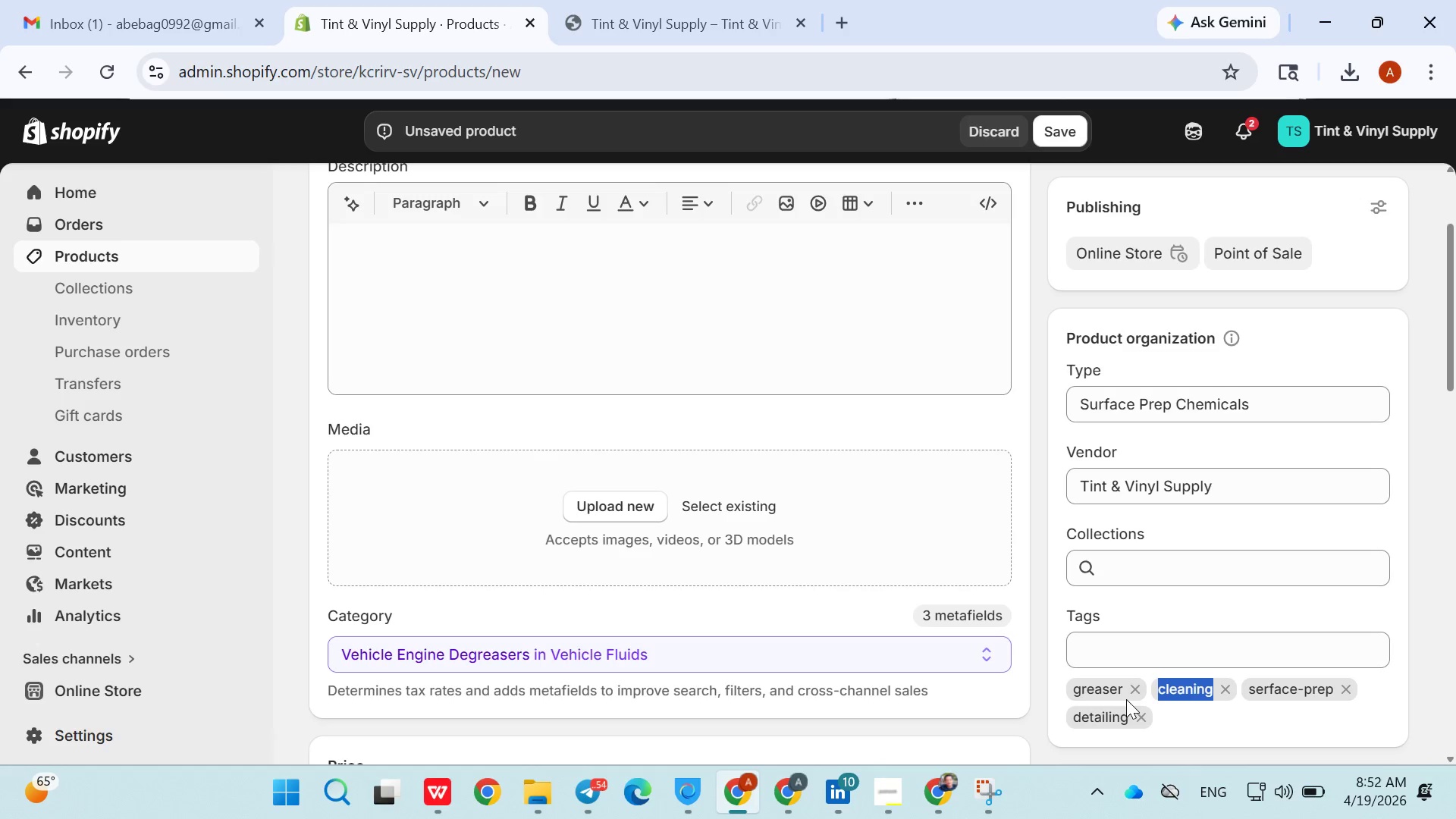 
left_click([852, 649])
 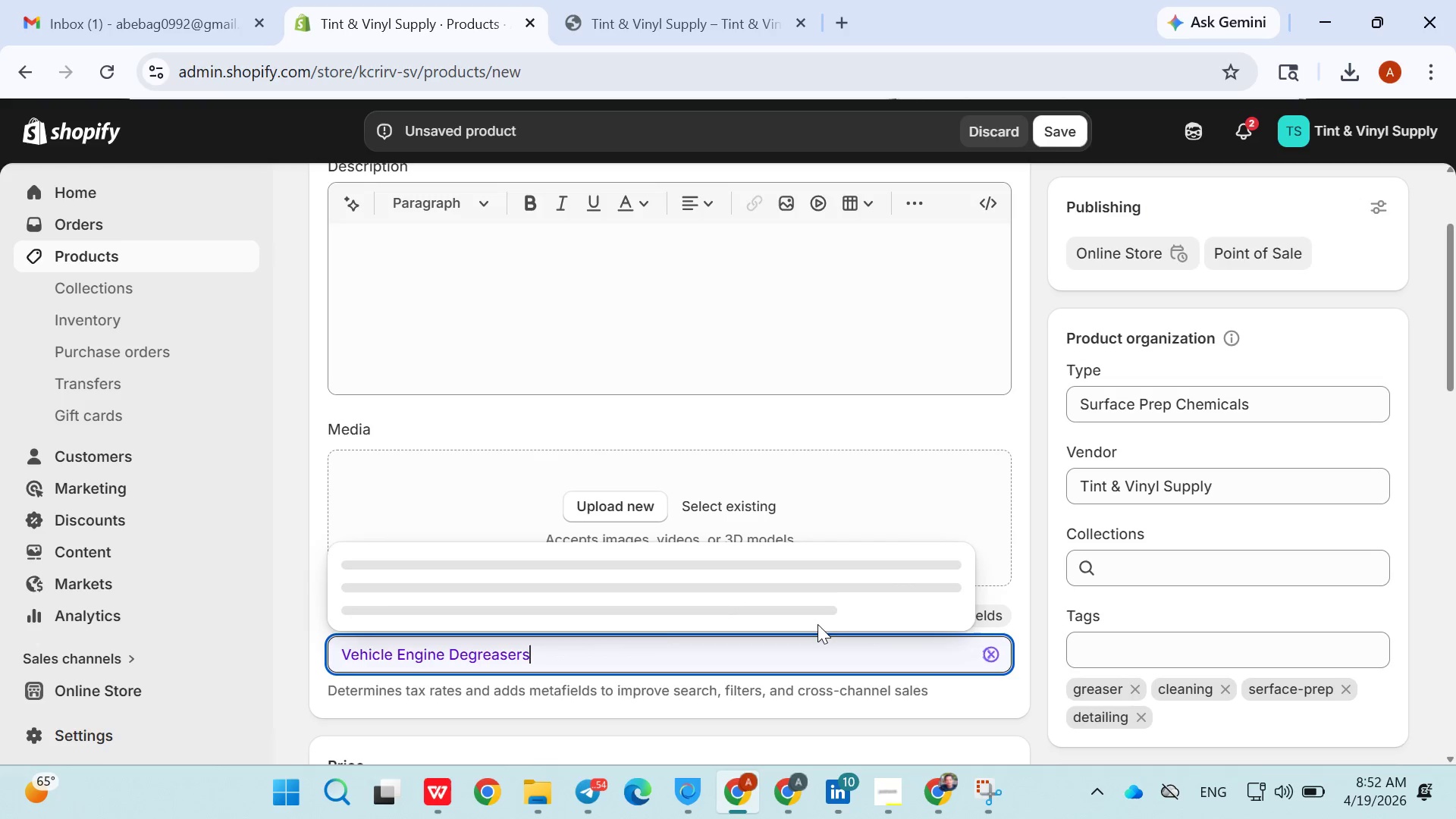 
mouse_move([832, 629])
 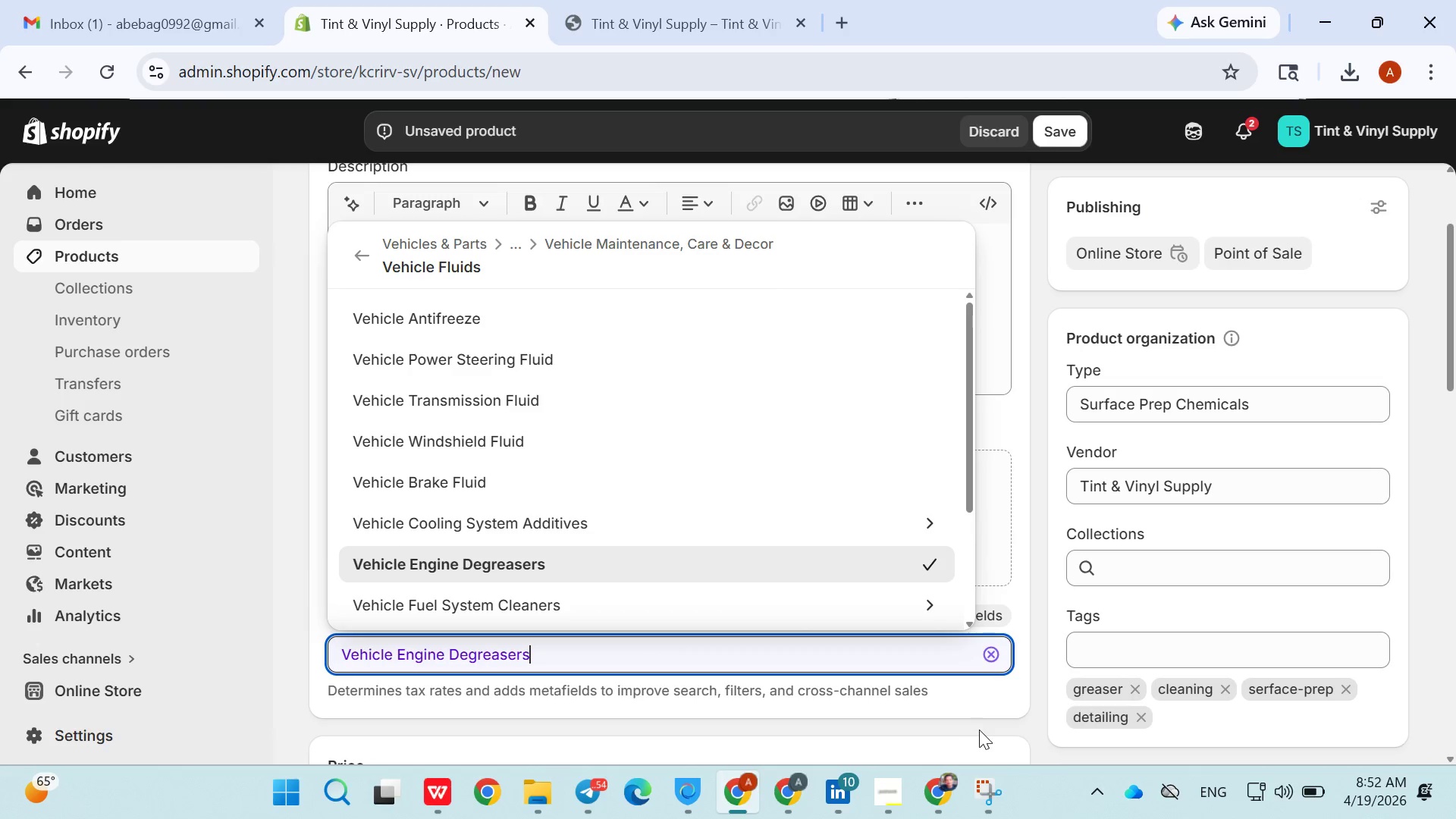 
left_click([980, 732])
 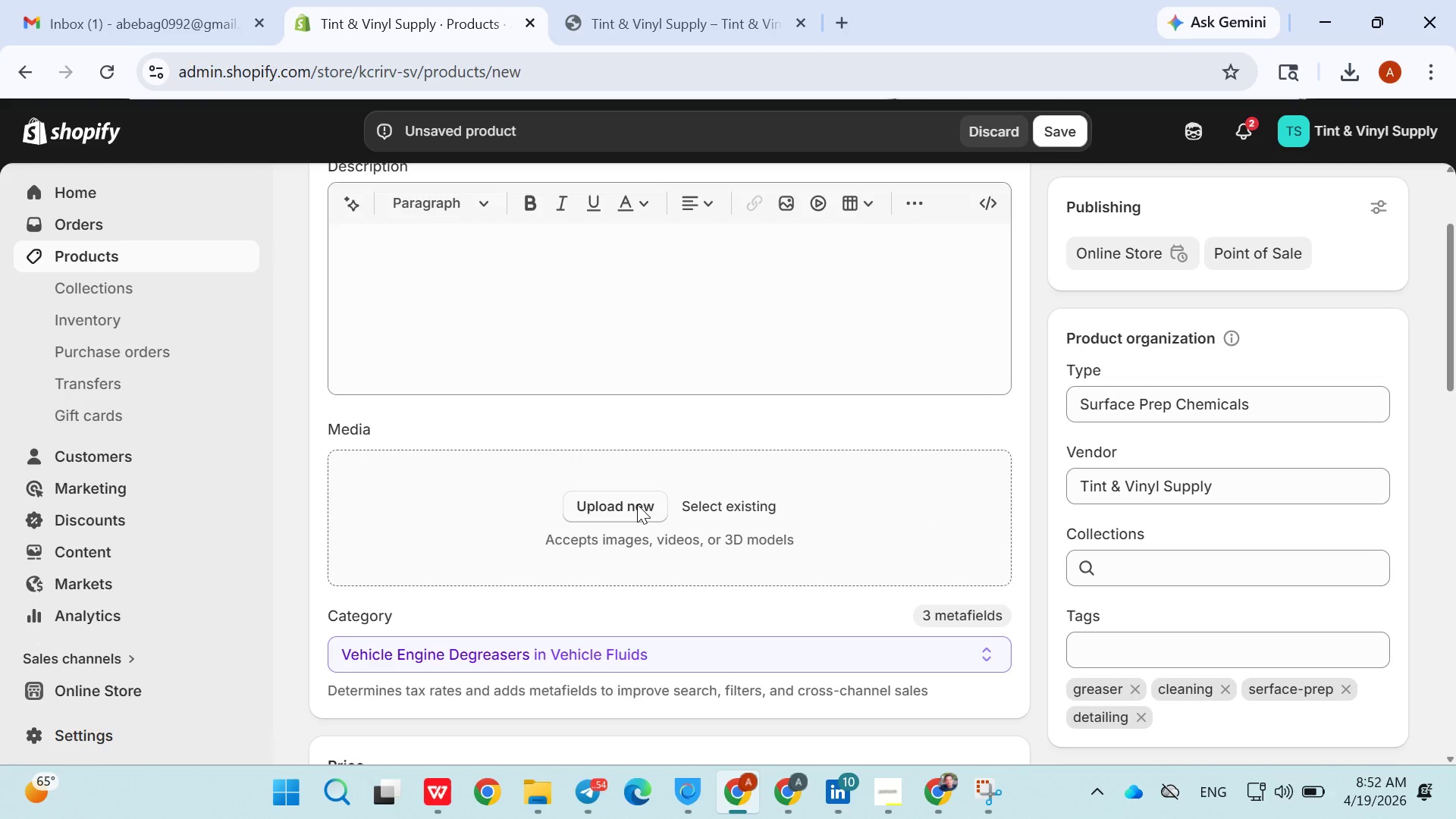 
triple_click([637, 504])
 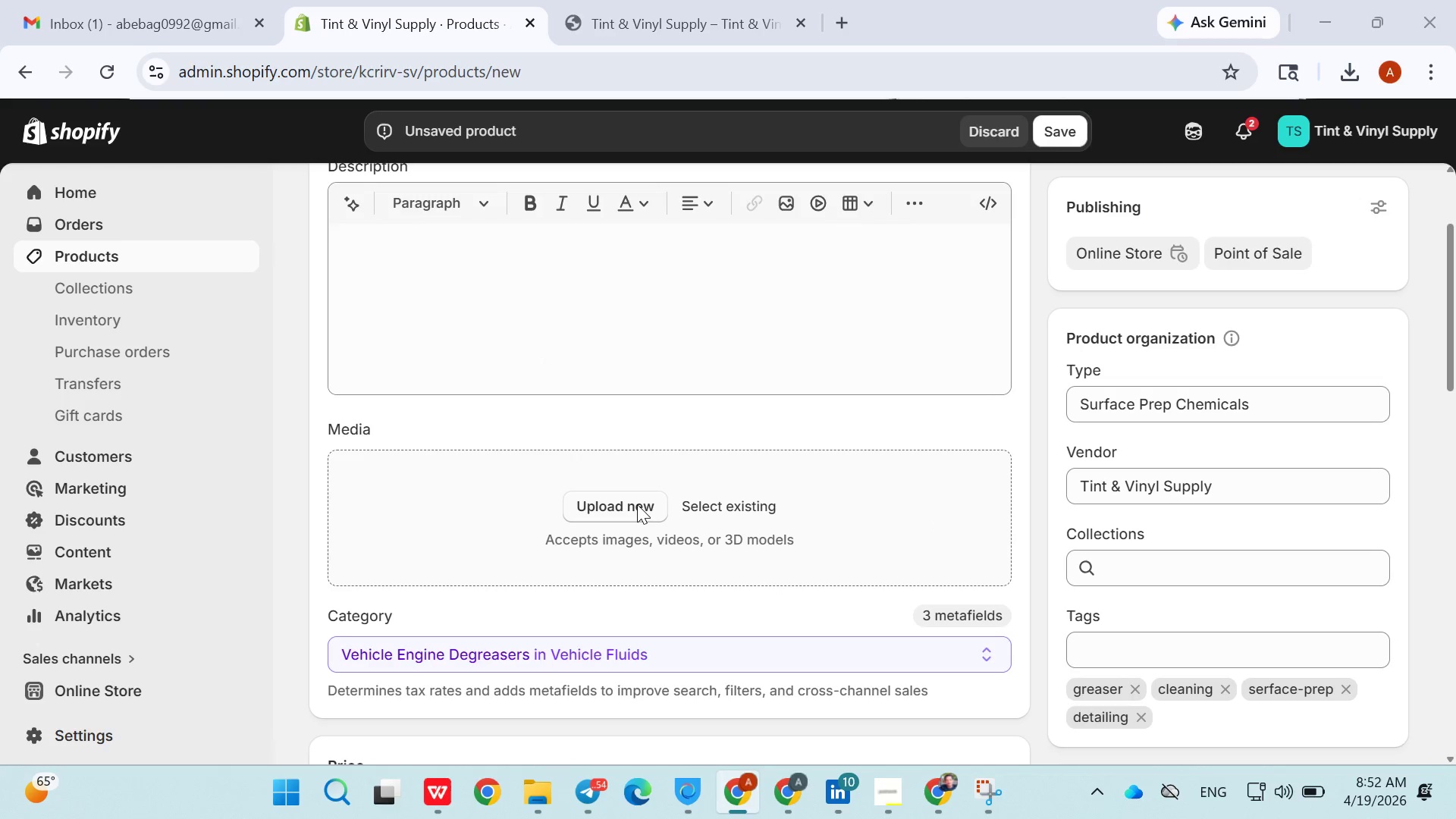 
triple_click([637, 504])
 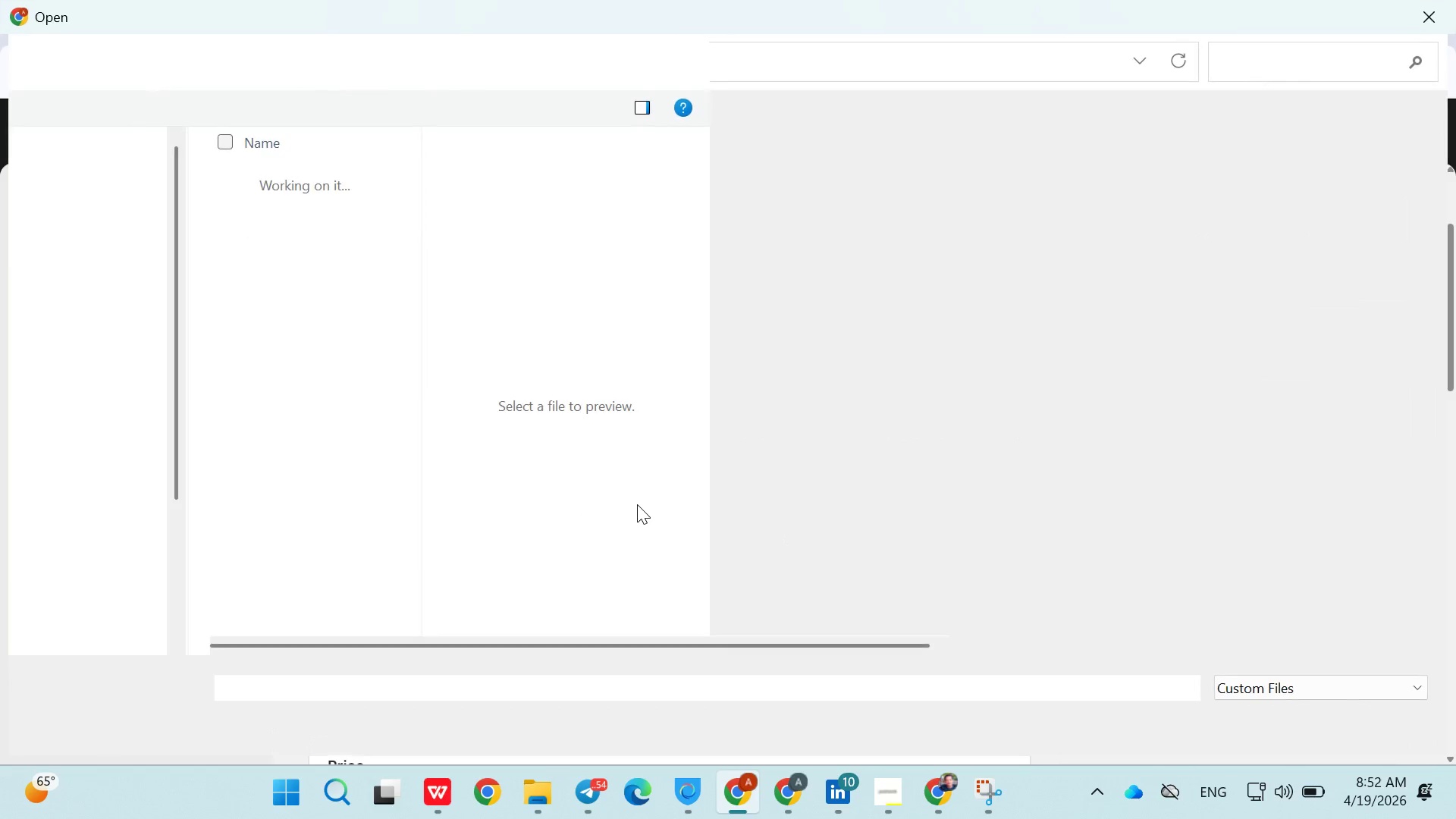 
triple_click([637, 504])
 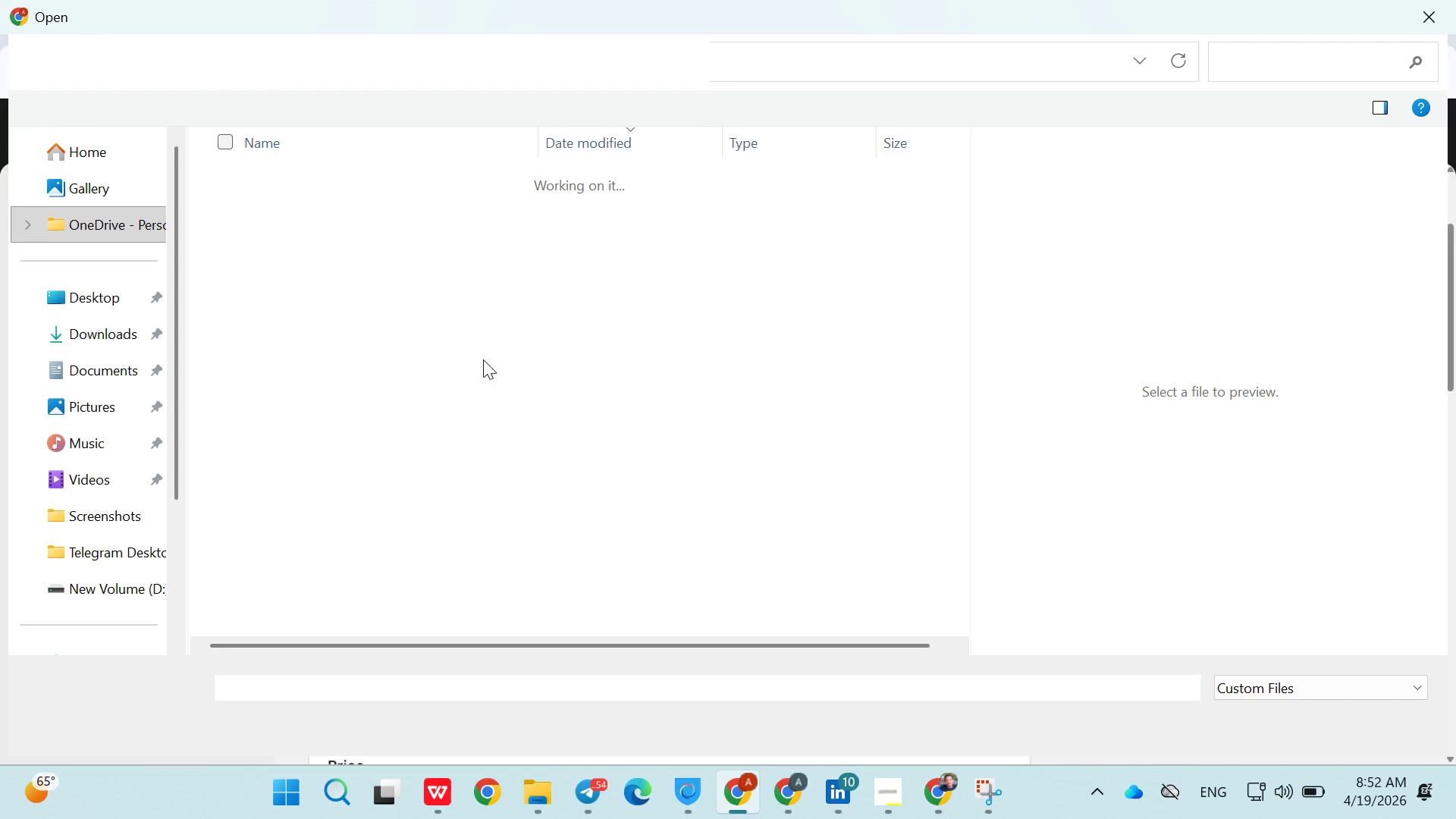 
left_click_drag(start_coordinate=[637, 504], to_coordinate=[609, 497])
 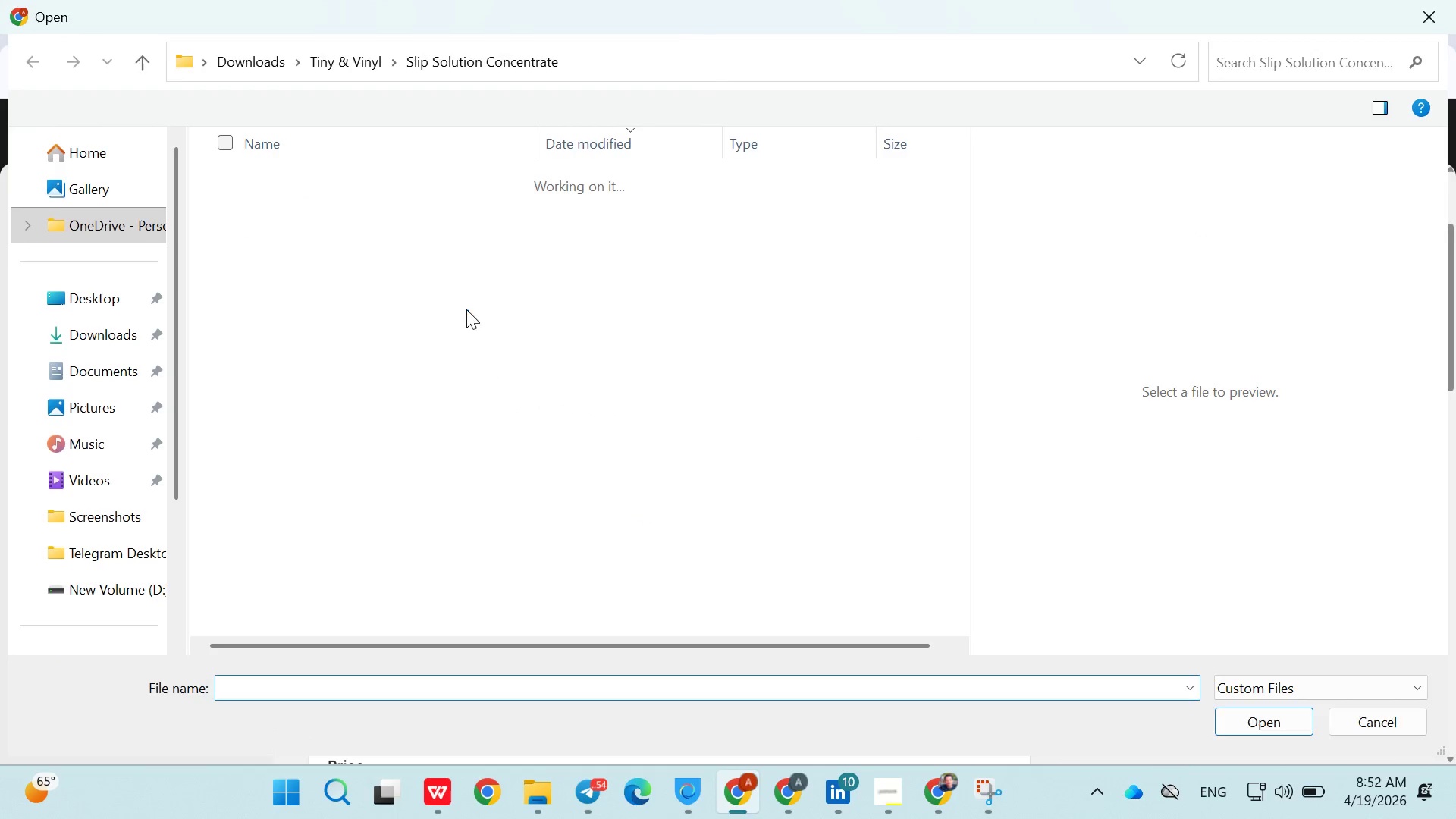 
left_click_drag(start_coordinate=[542, 441], to_coordinate=[511, 402])
 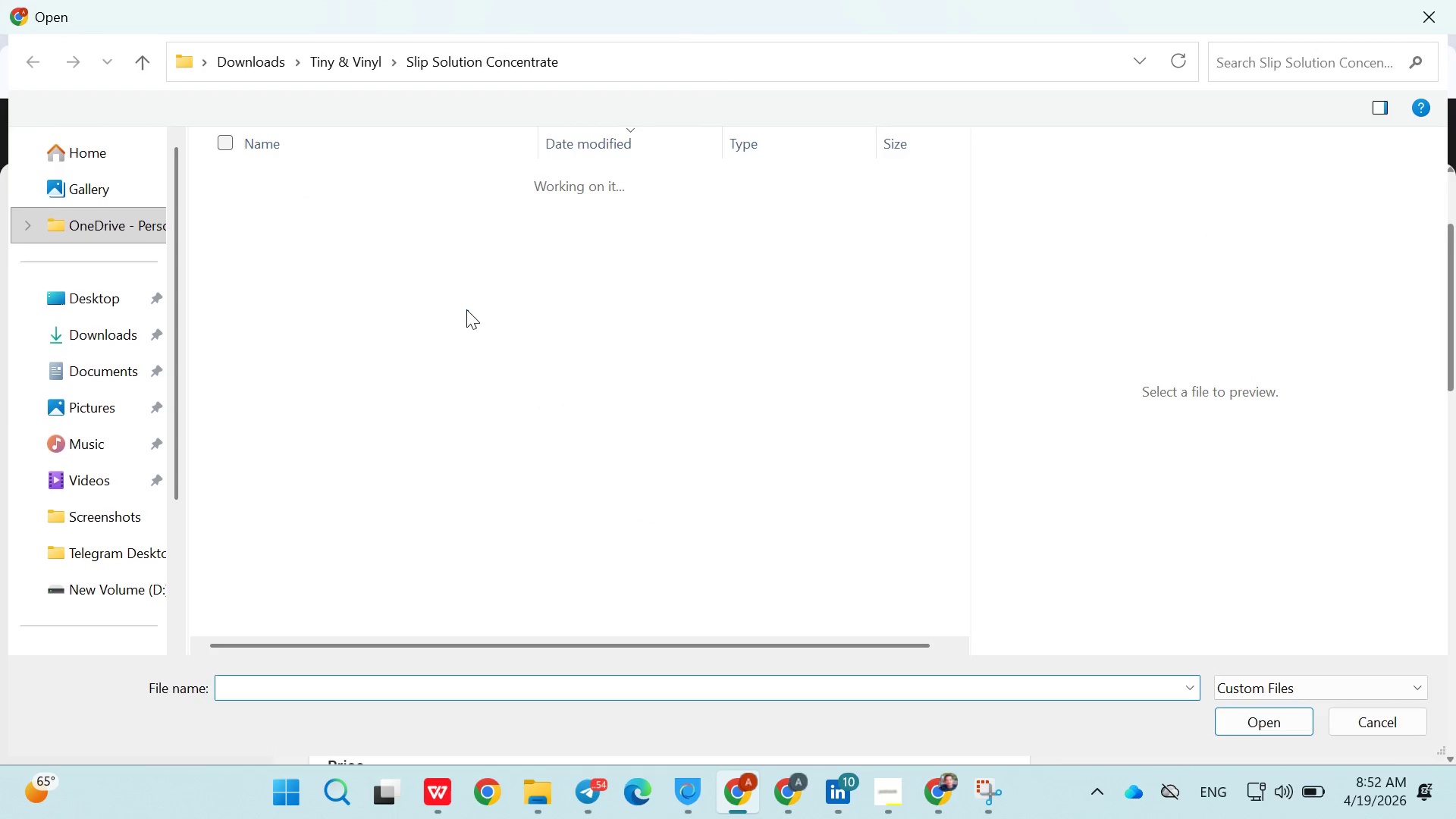 
left_click_drag(start_coordinate=[491, 372], to_coordinate=[475, 337])
 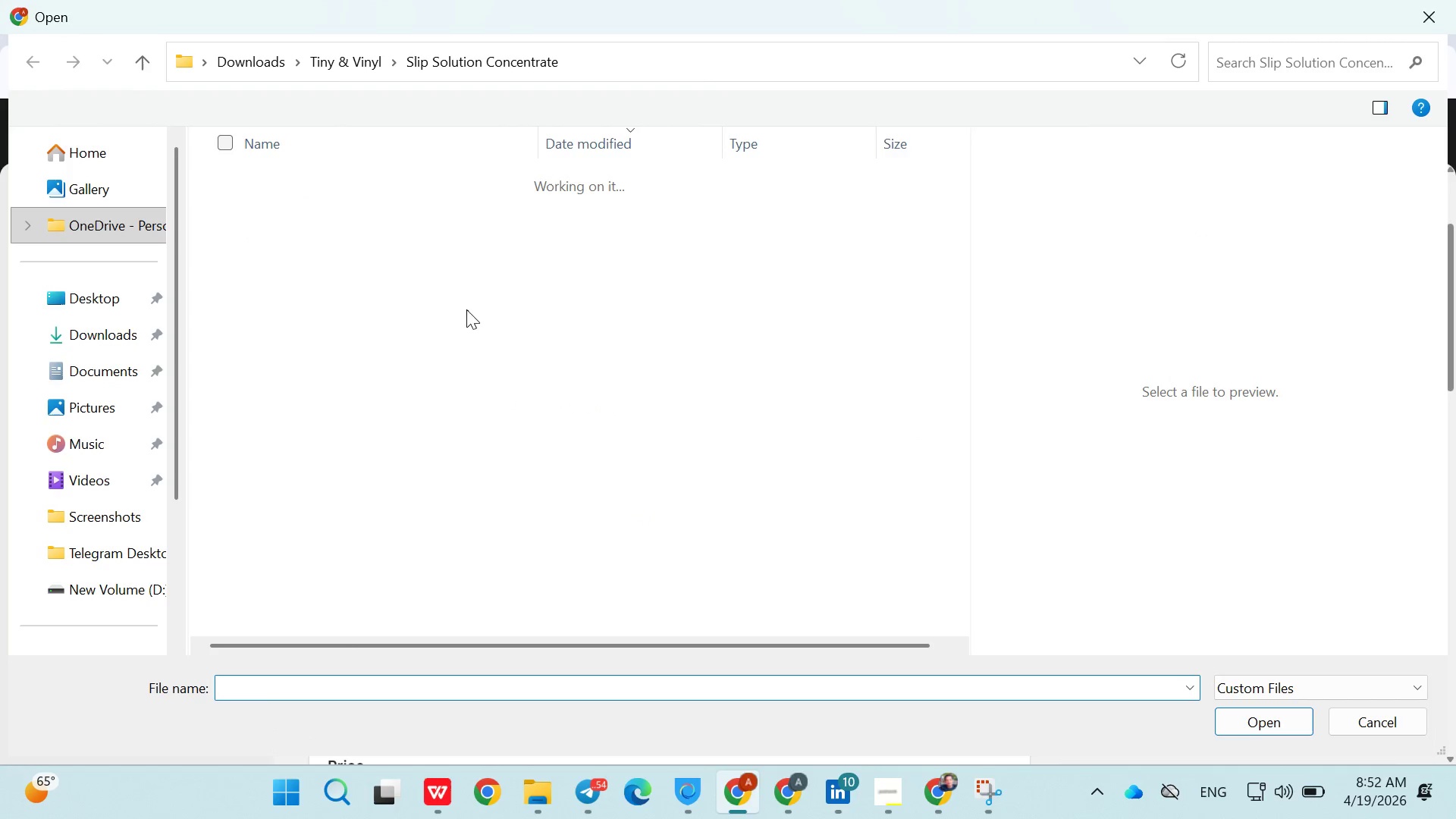 
left_click_drag(start_coordinate=[468, 314], to_coordinate=[466, 309])
 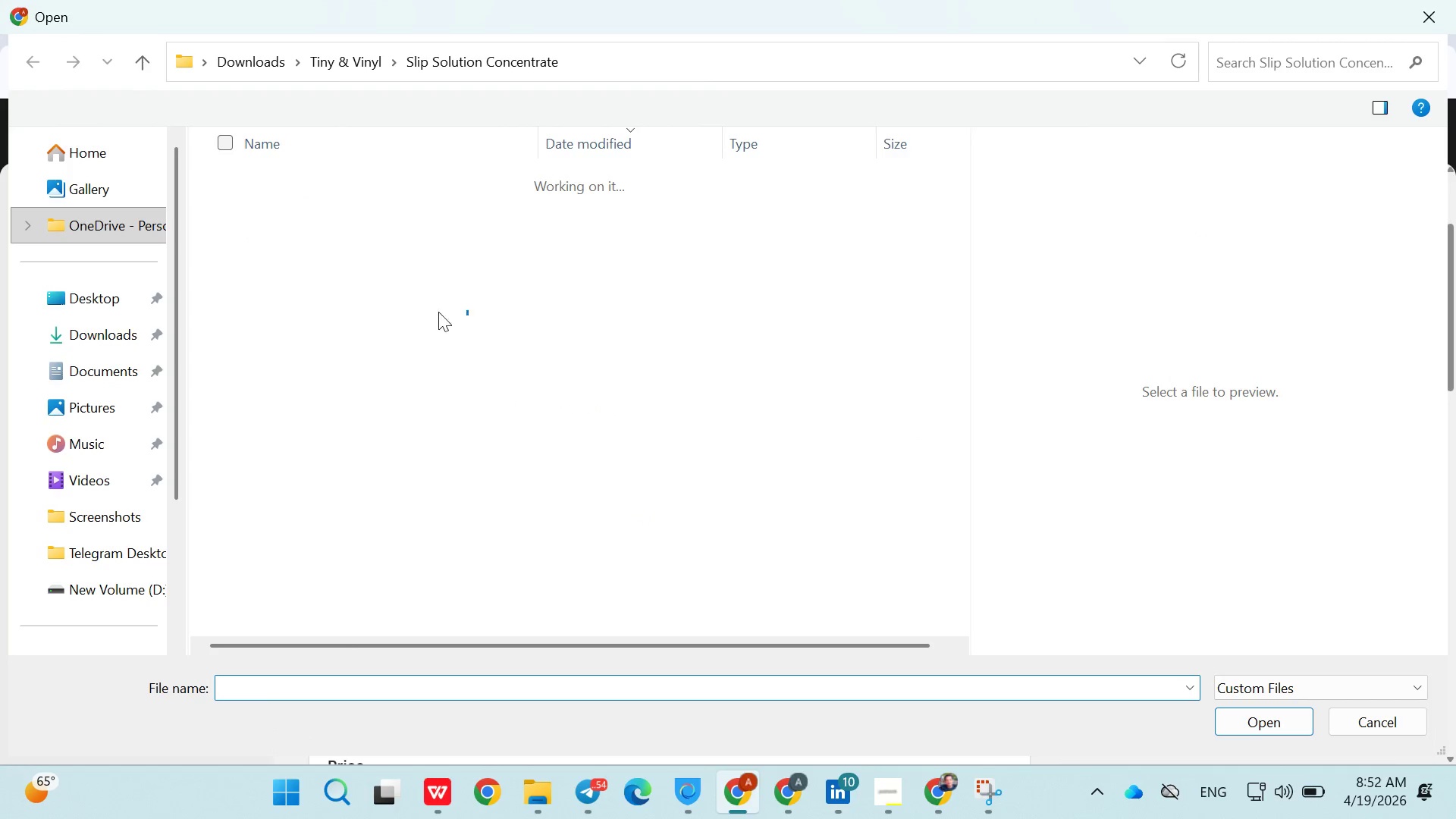 
triple_click([466, 309])
 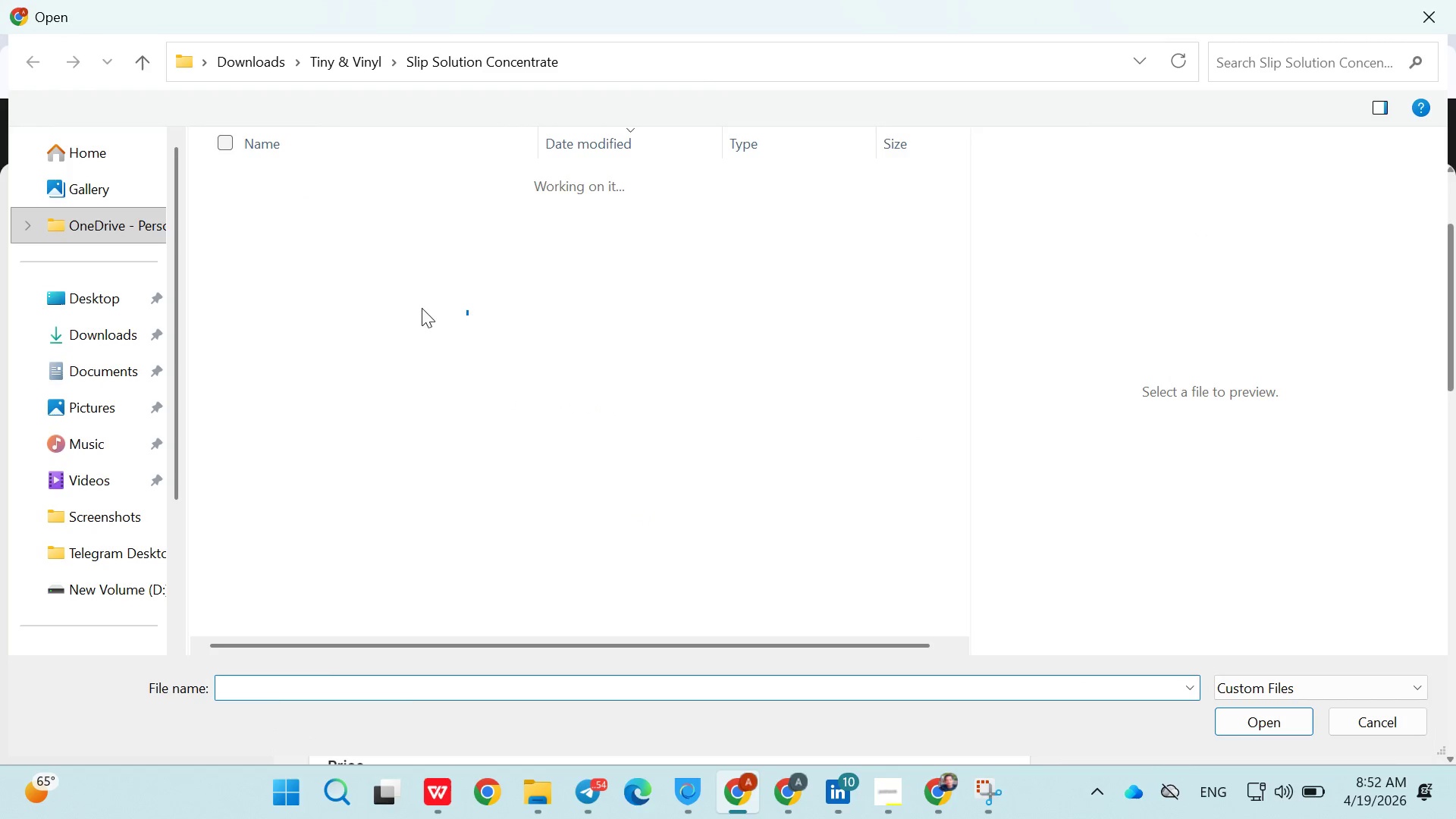 
left_click_drag(start_coordinate=[466, 309], to_coordinate=[364, 84])
 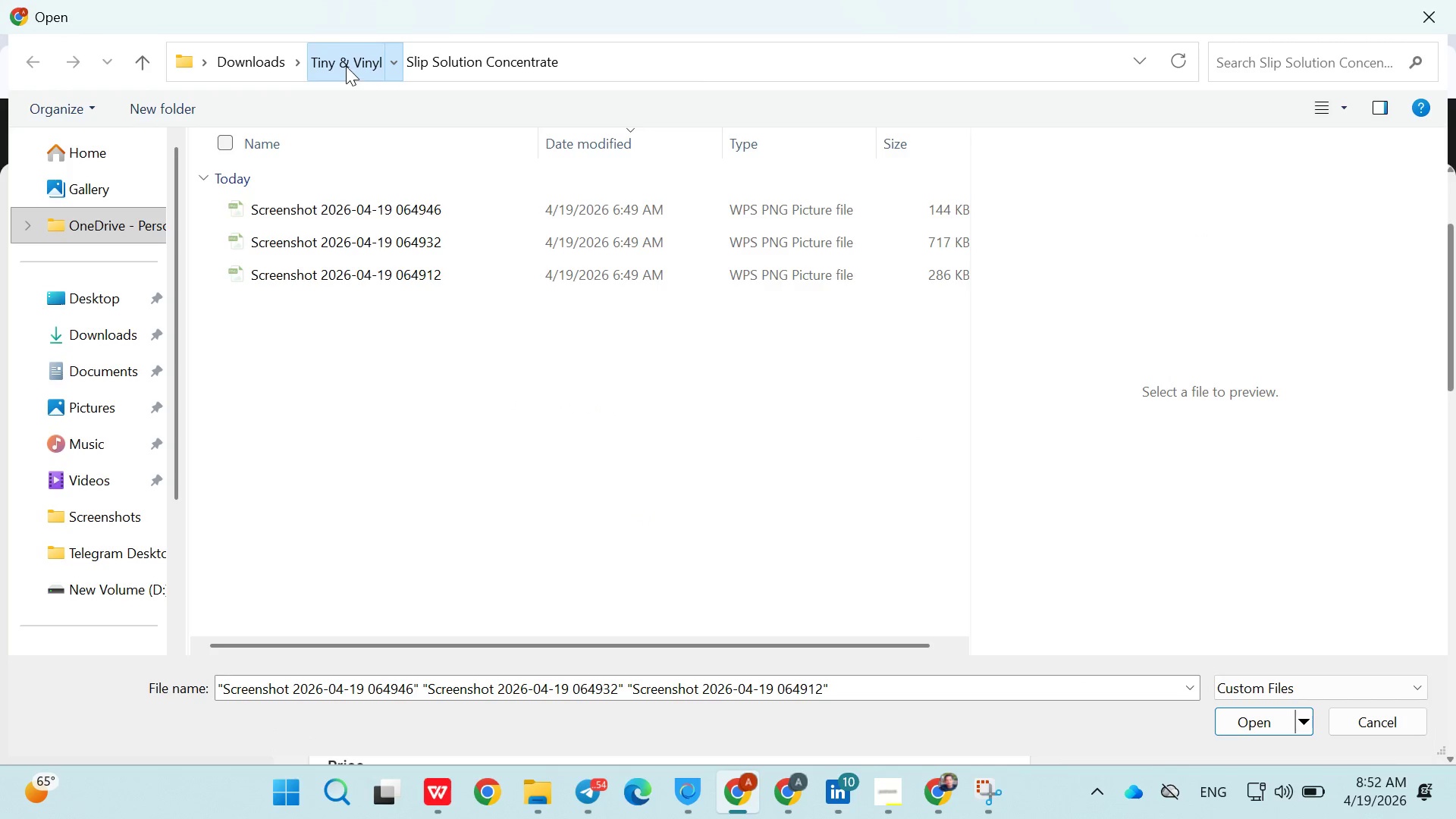 
left_click_drag(start_coordinate=[351, 74], to_coordinate=[346, 67])
 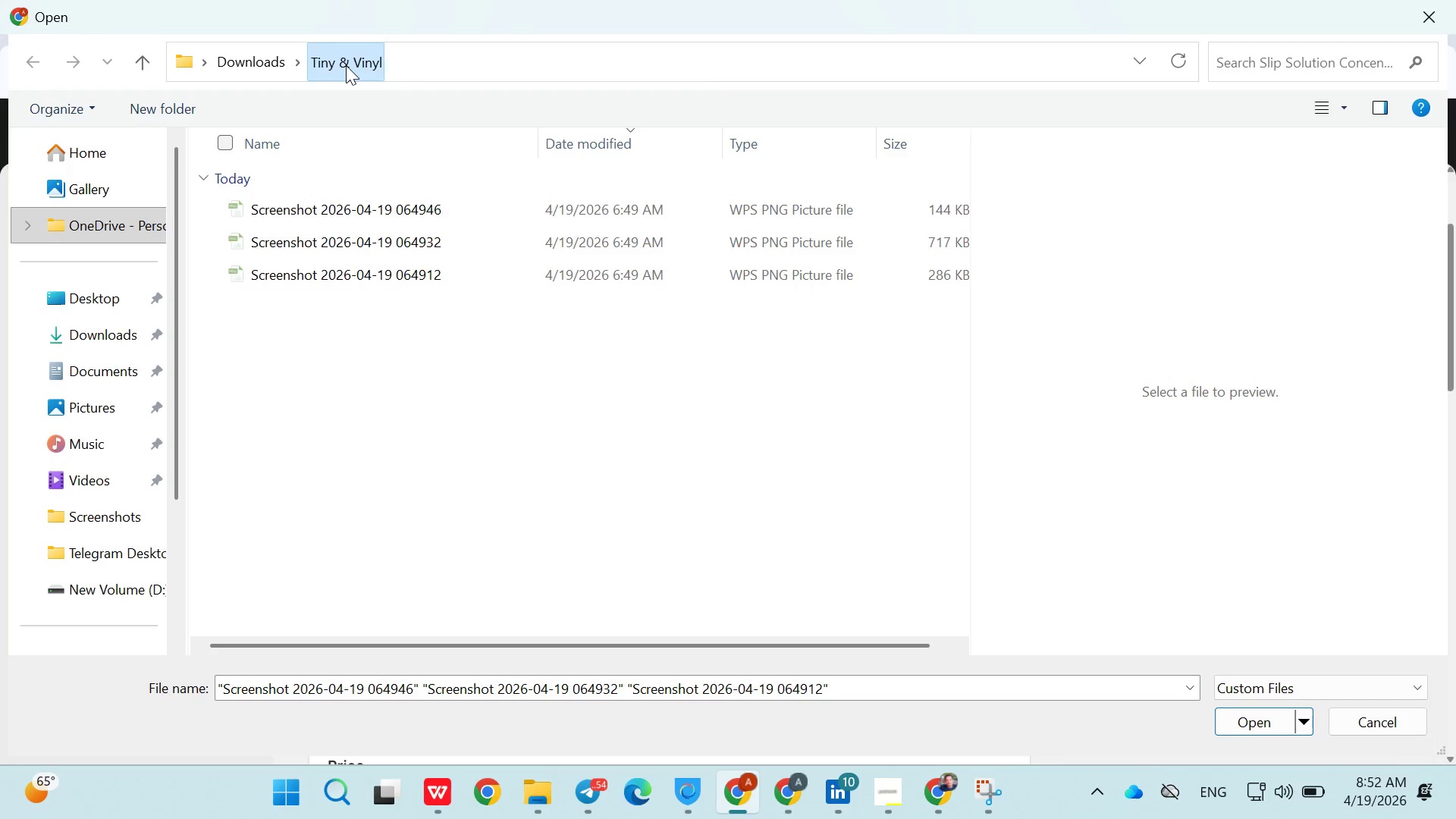 
triple_click([346, 65])
 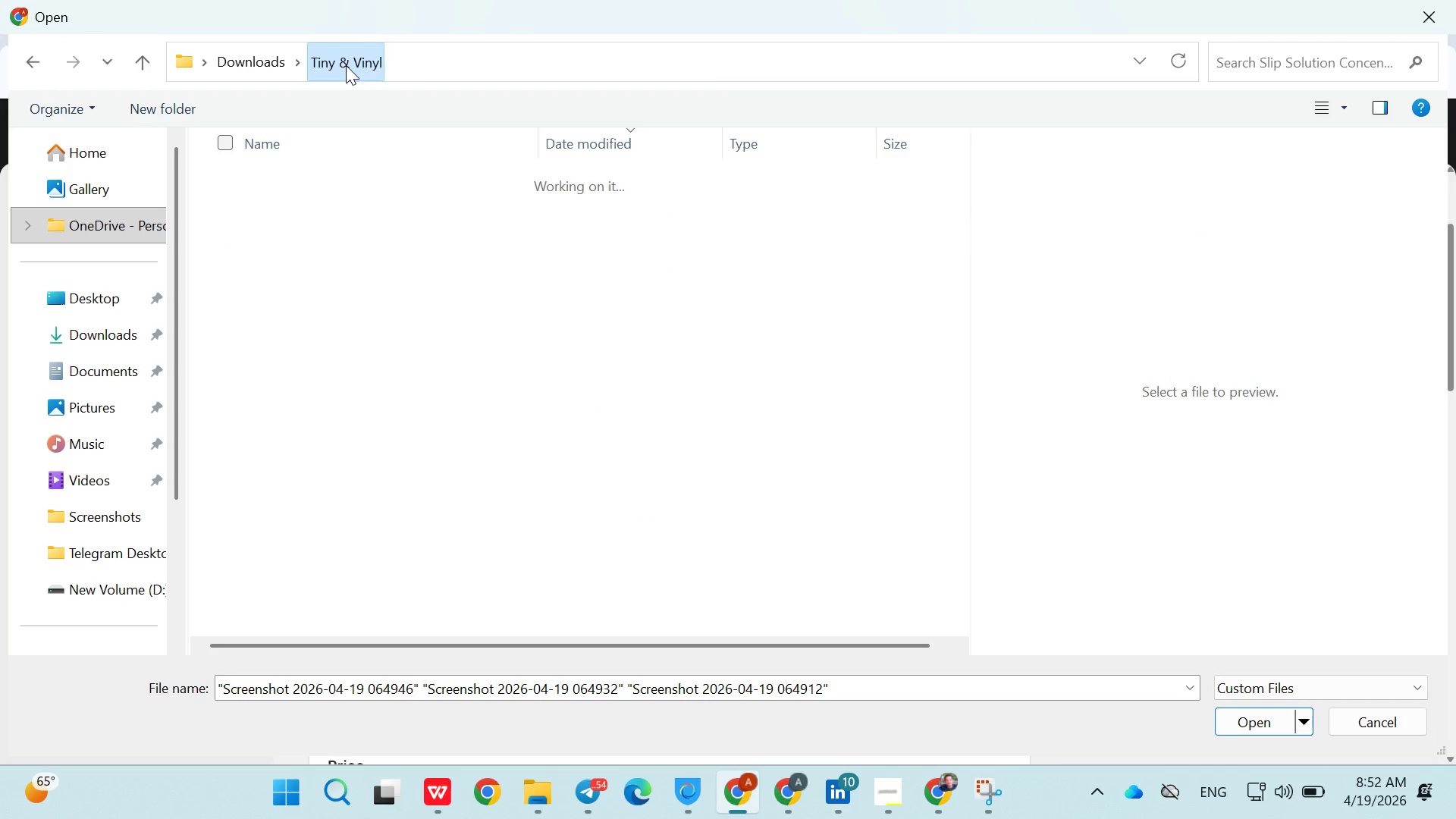 
triple_click([346, 65])
 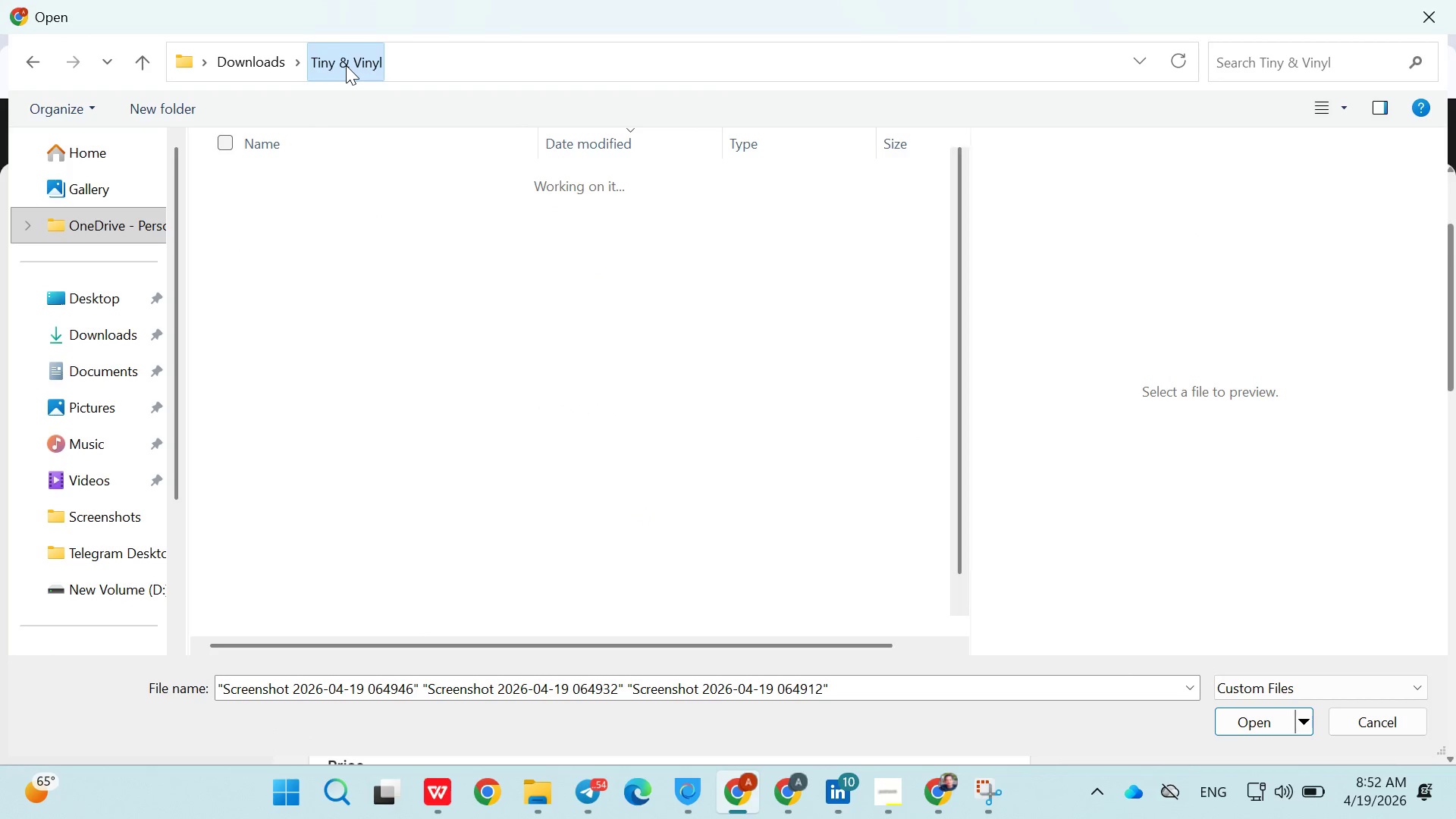 
triple_click([346, 65])
 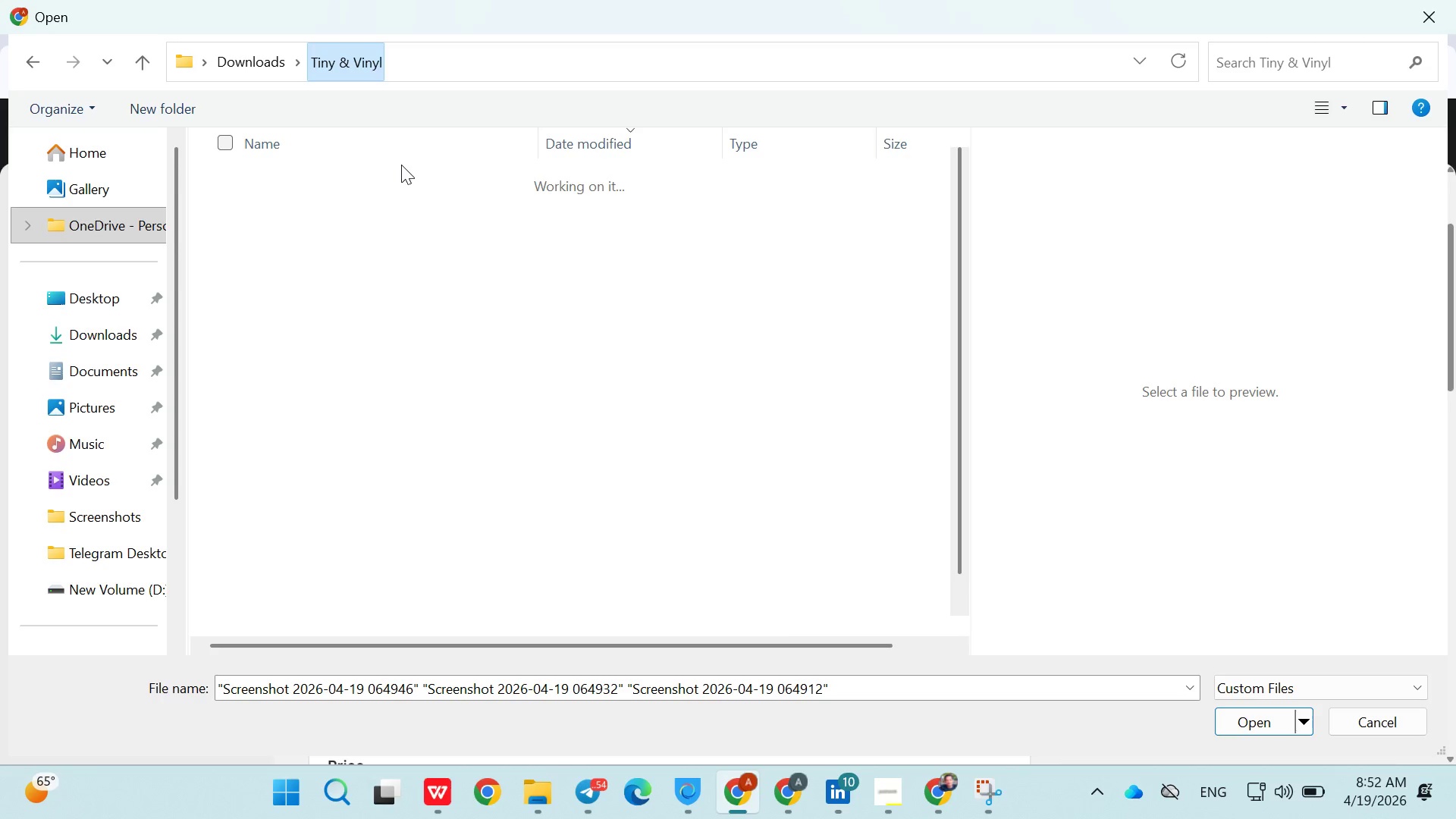 
triple_click([346, 65])
 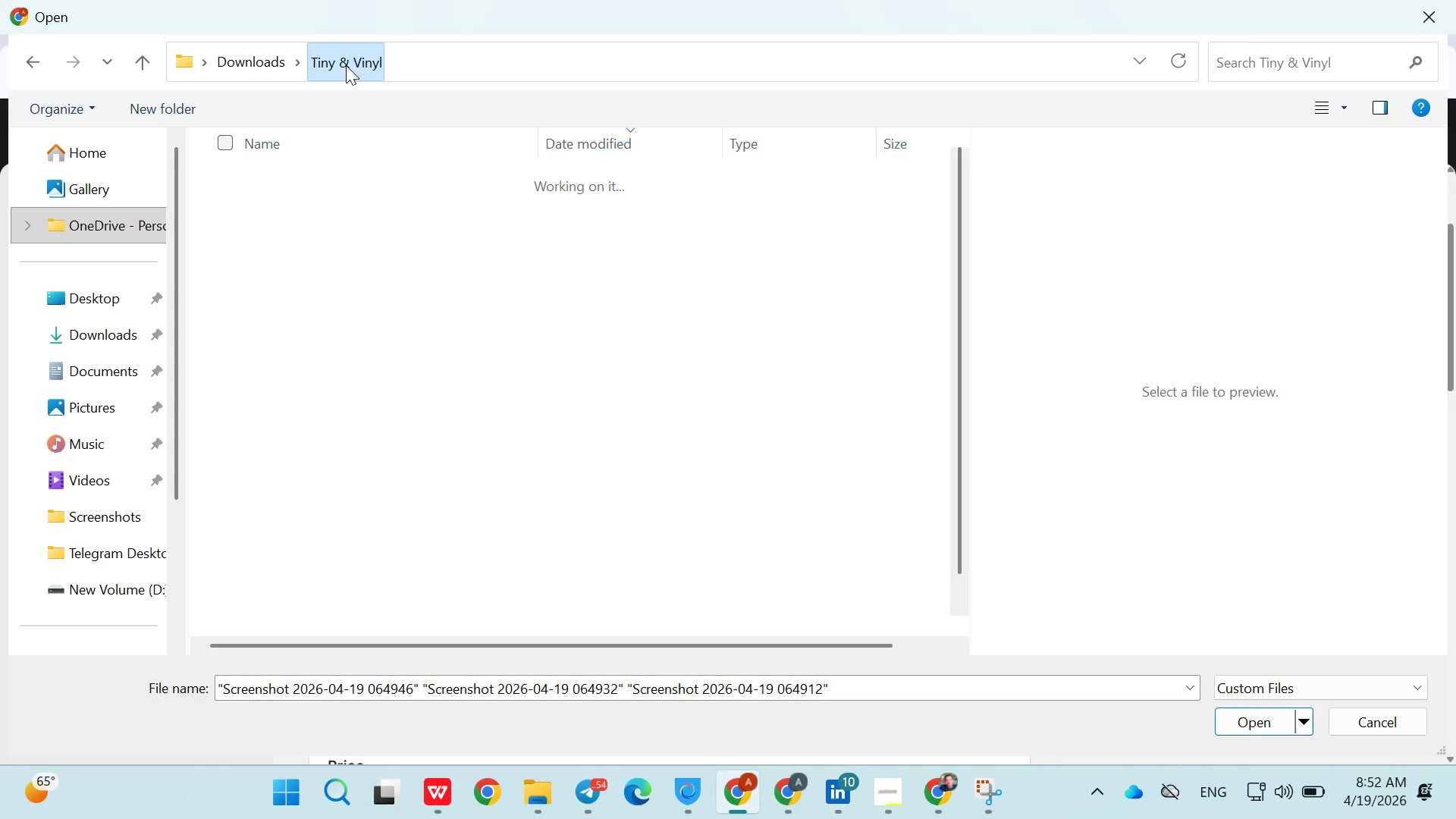 
triple_click([346, 65])
 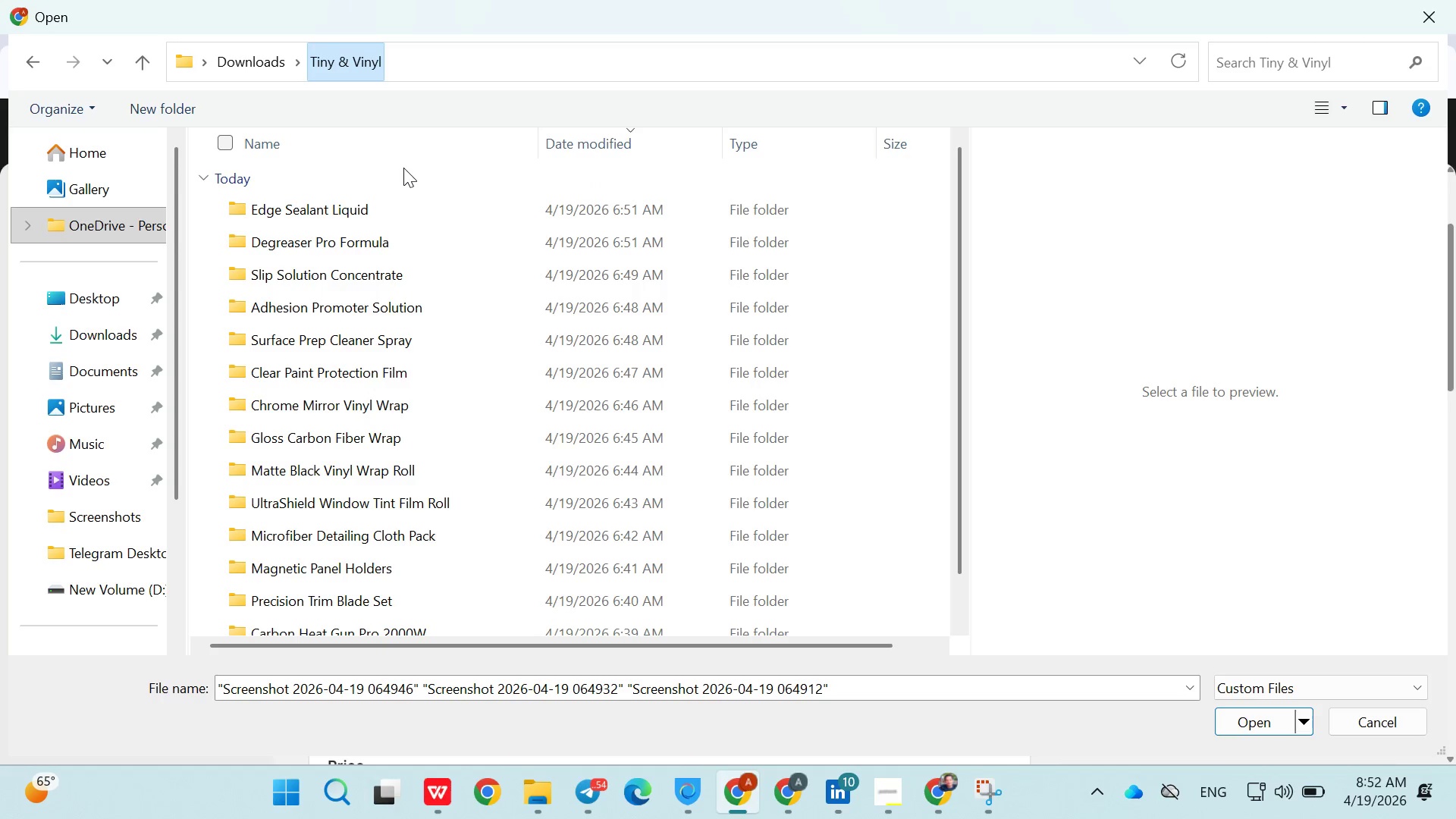 
triple_click([346, 65])
 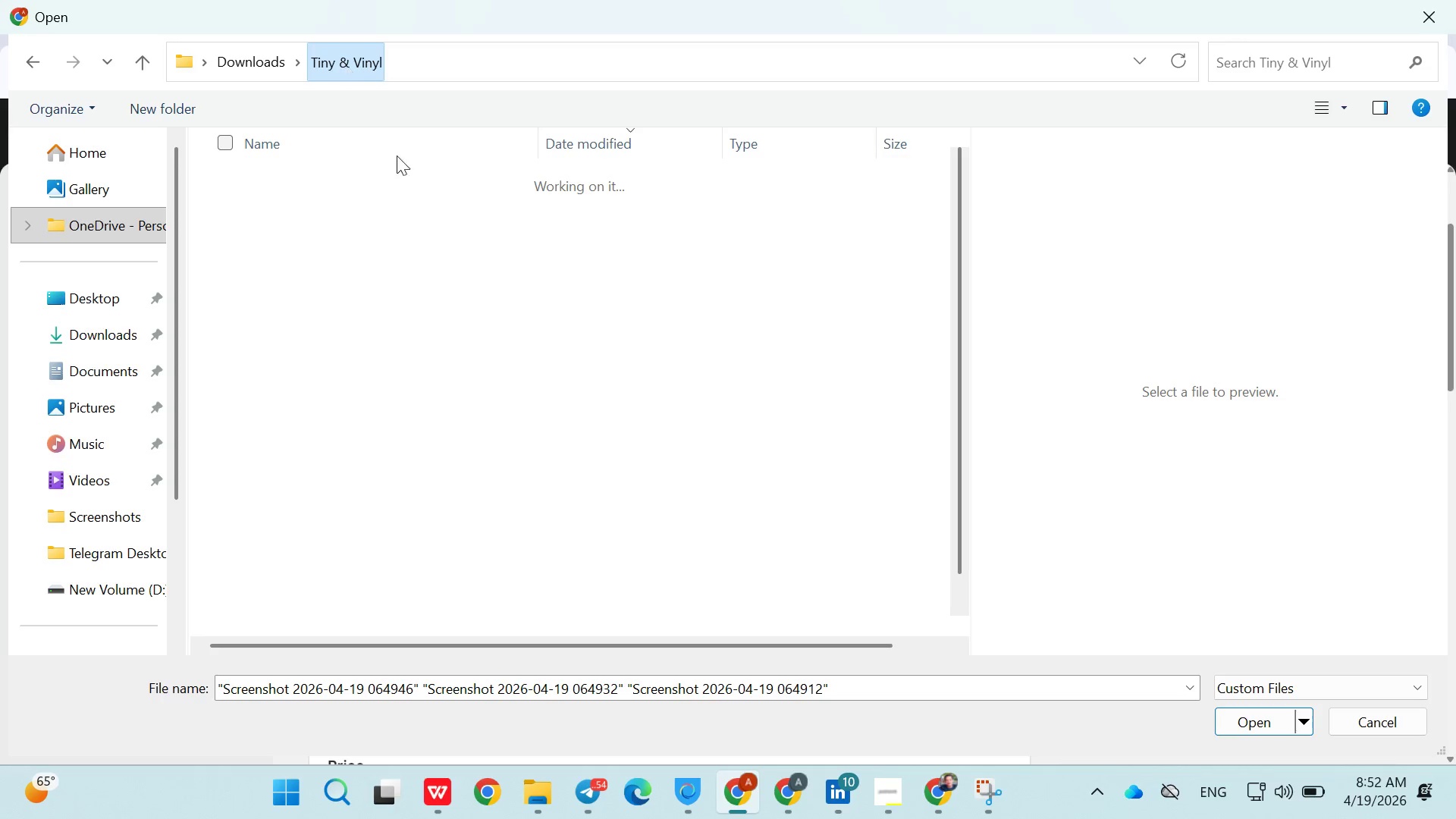 
triple_click([346, 65])
 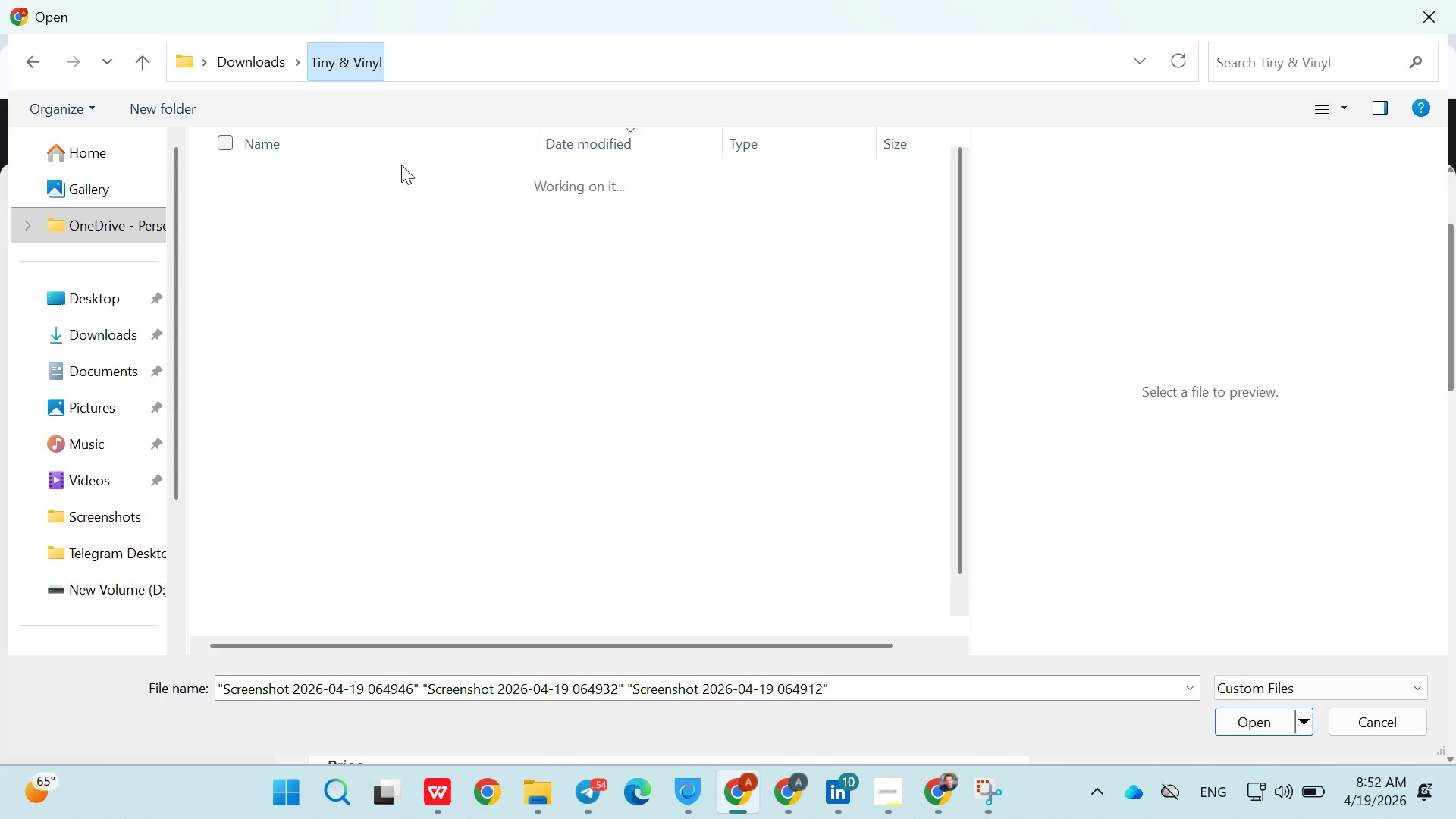 
left_click_drag(start_coordinate=[350, 69], to_coordinate=[369, 96])
 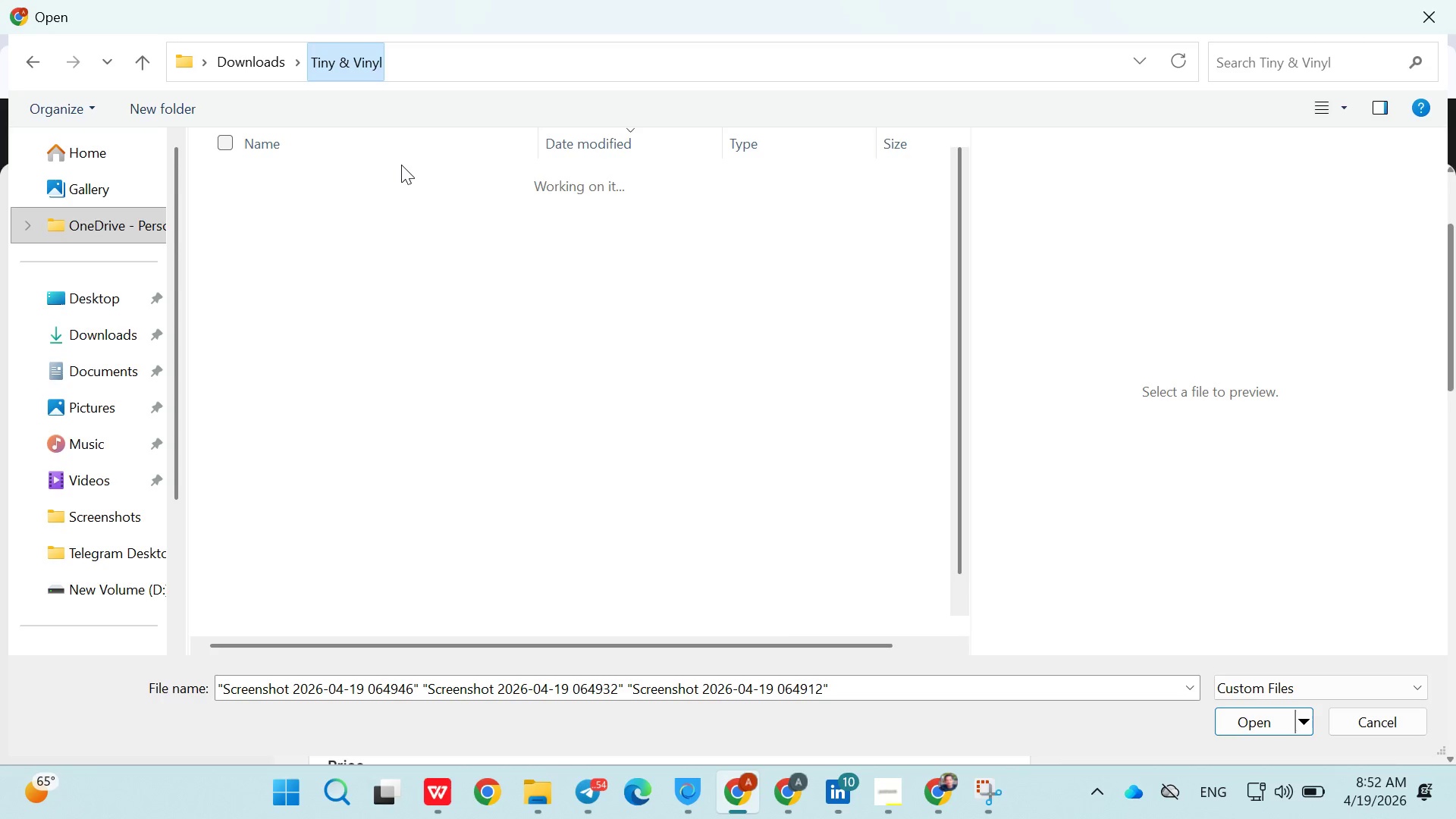 
left_click_drag(start_coordinate=[392, 147], to_coordinate=[398, 158])
 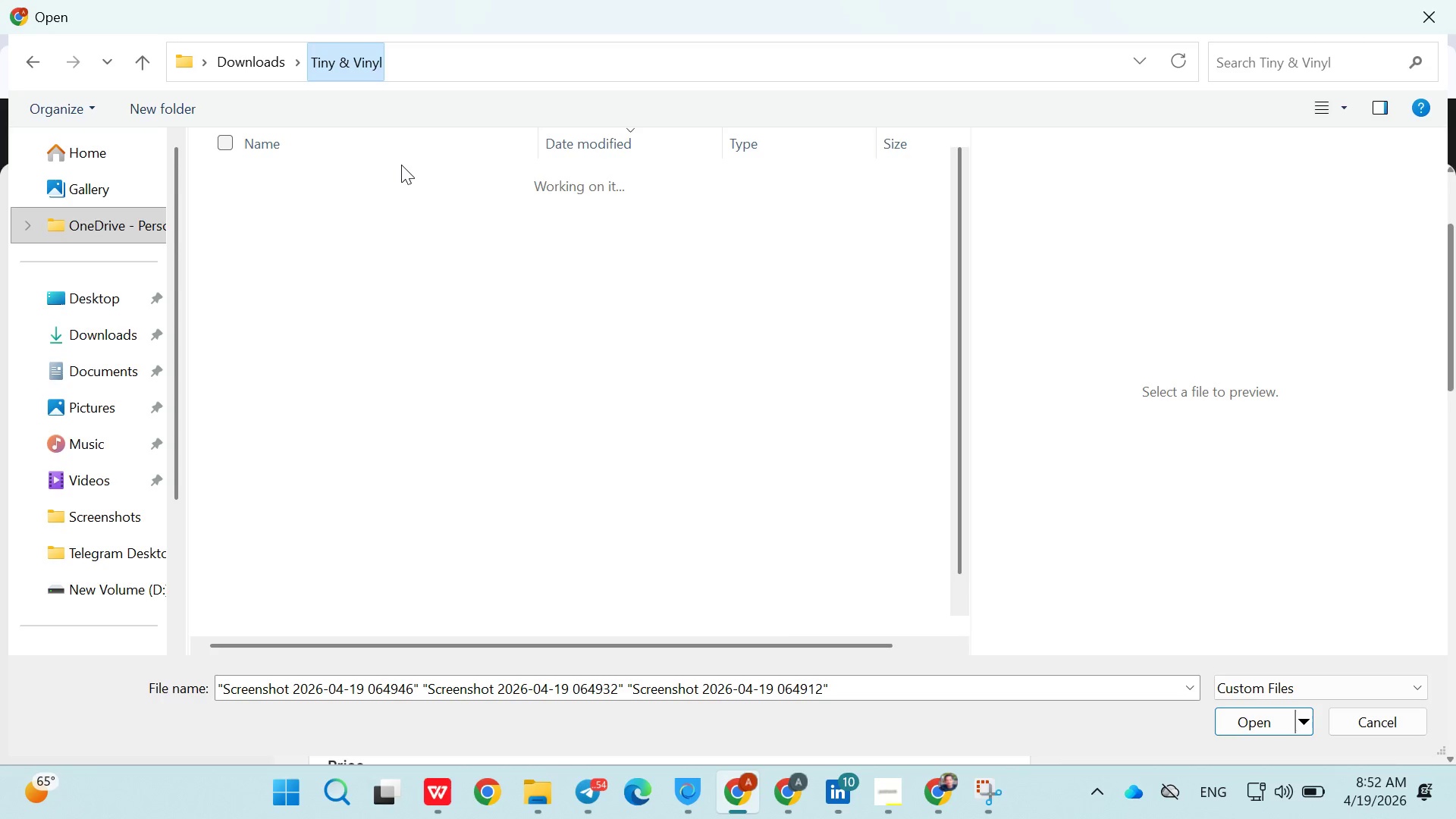 
triple_click([401, 165])
 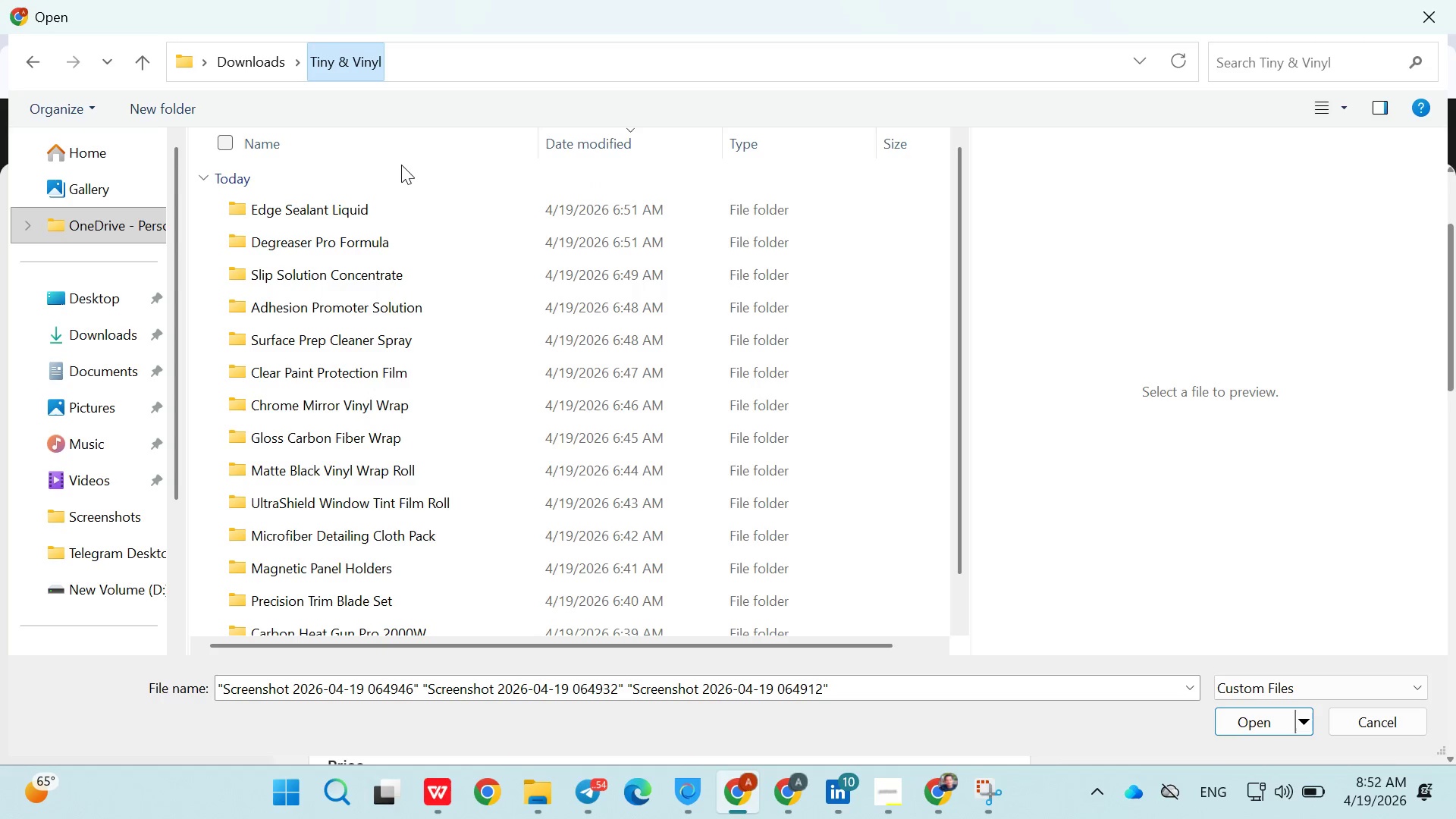 
triple_click([401, 165])
 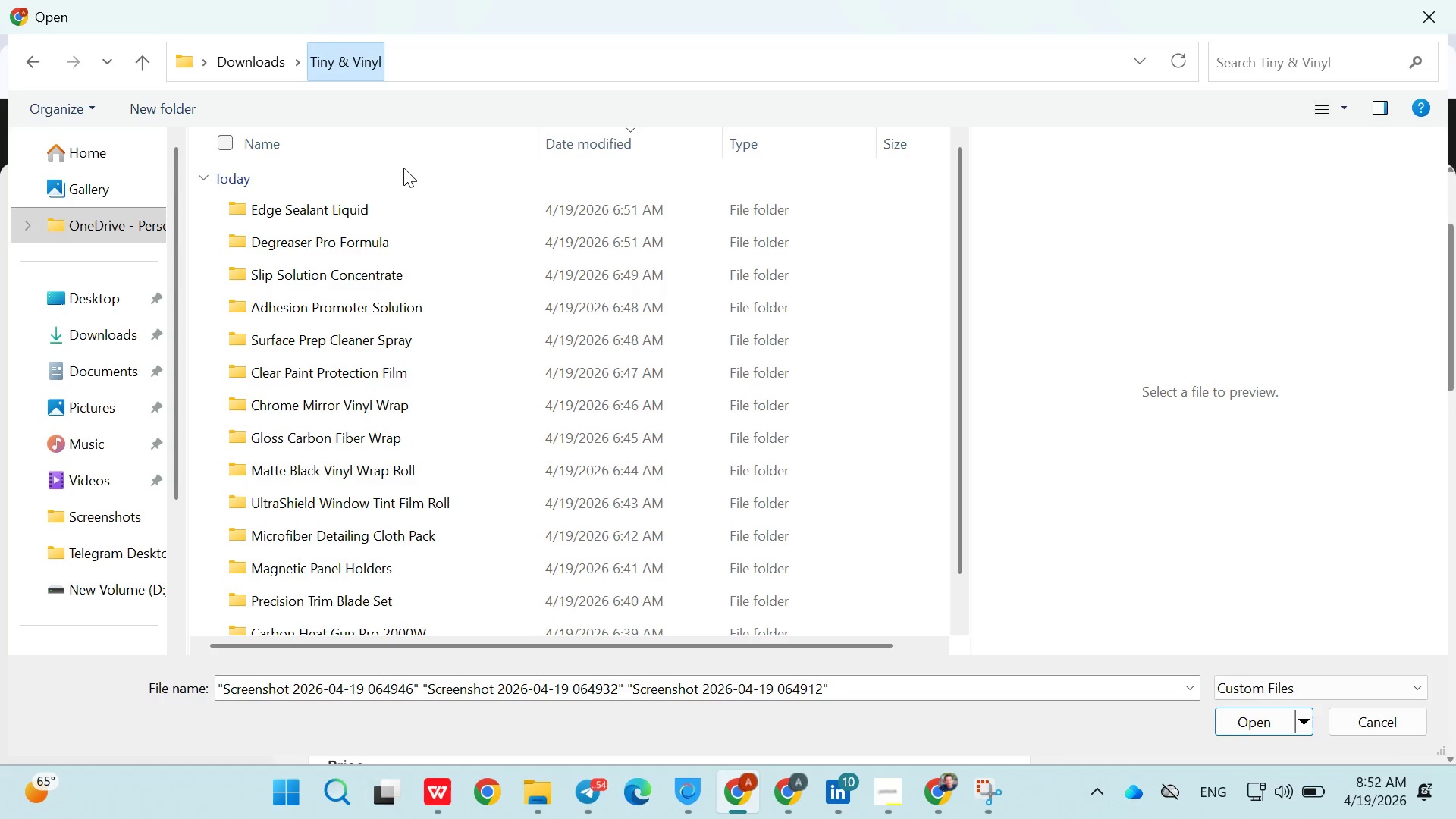 
triple_click([401, 165])
 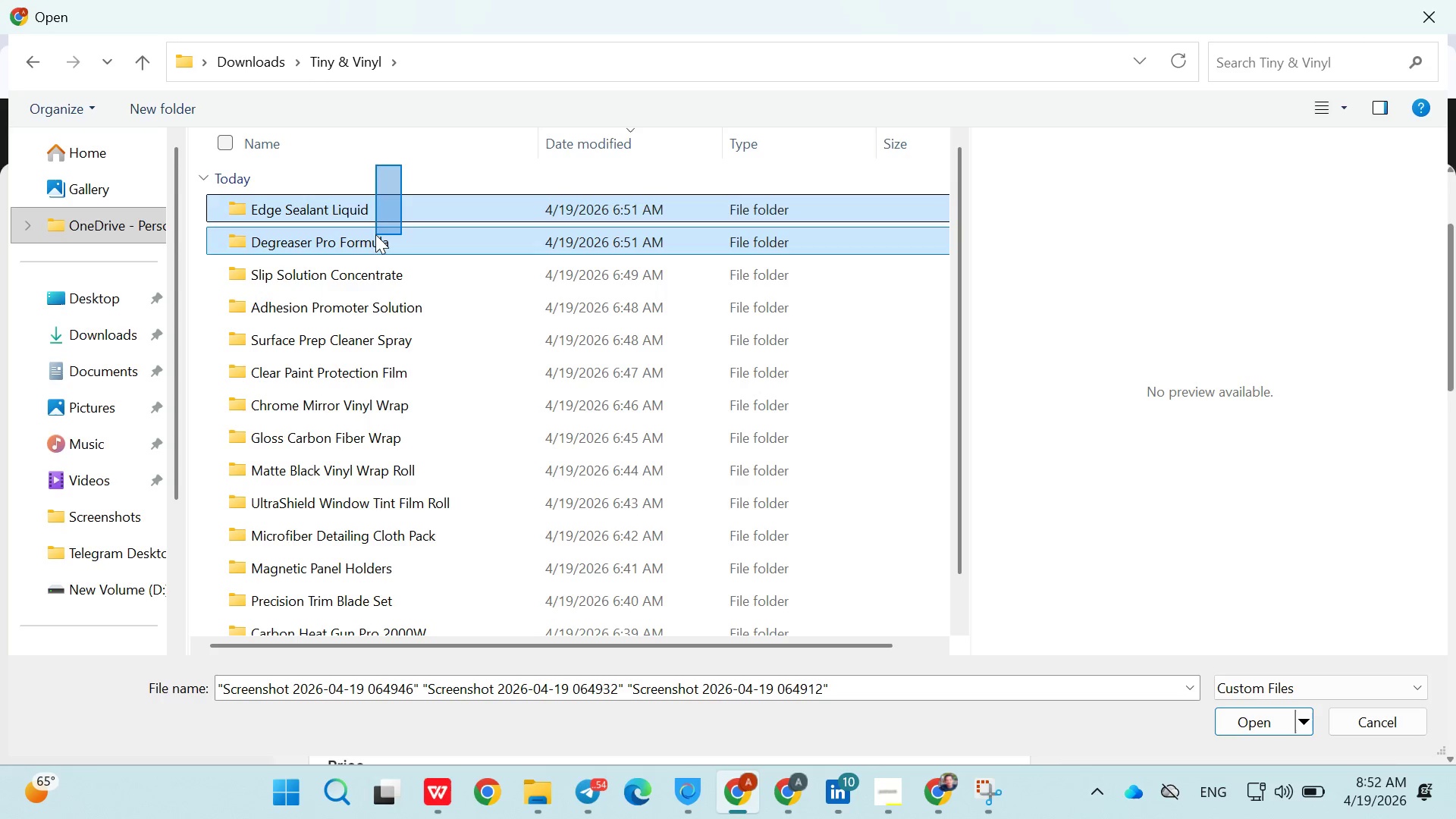 
triple_click([375, 234])
 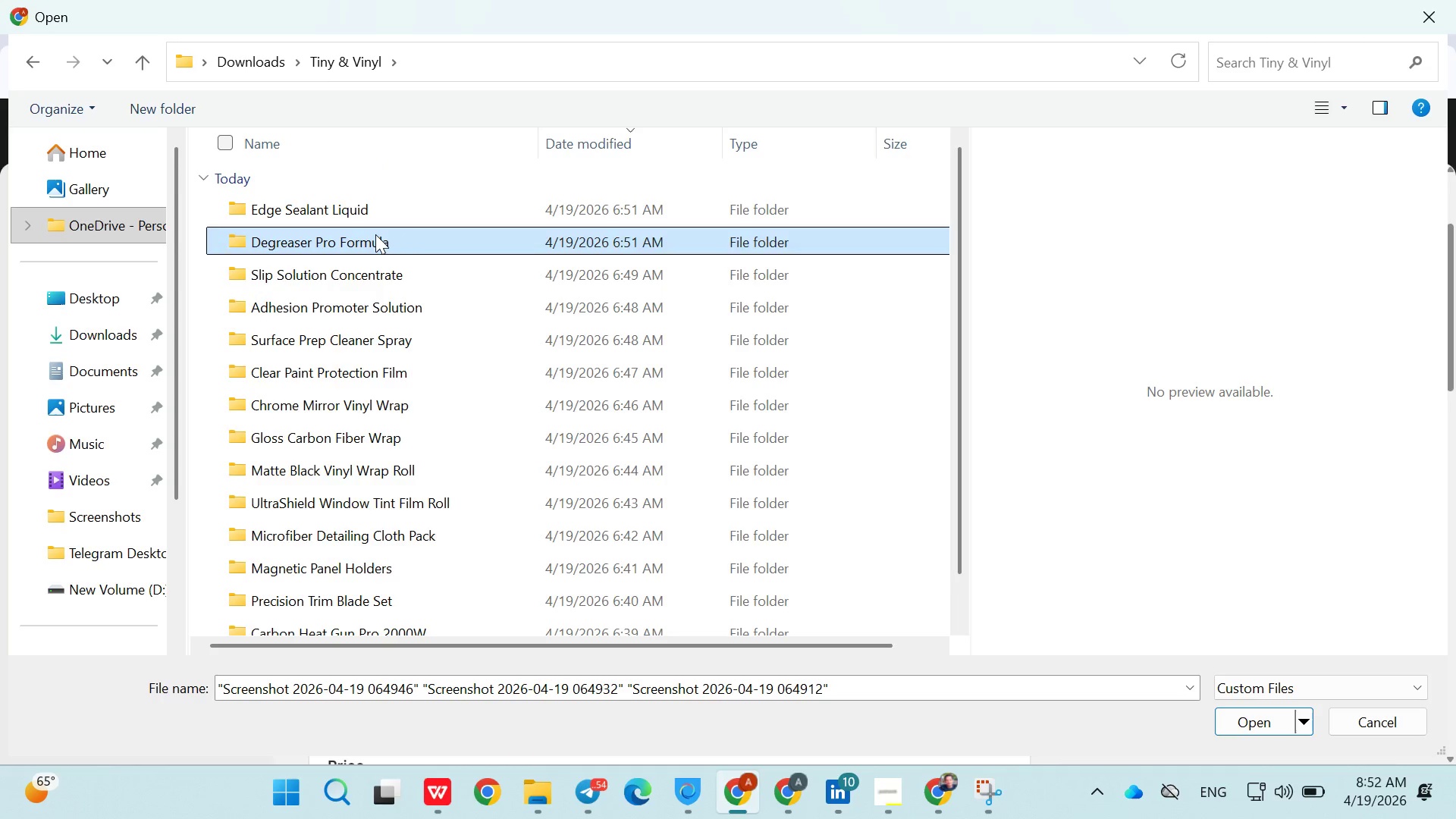 
triple_click([375, 234])
 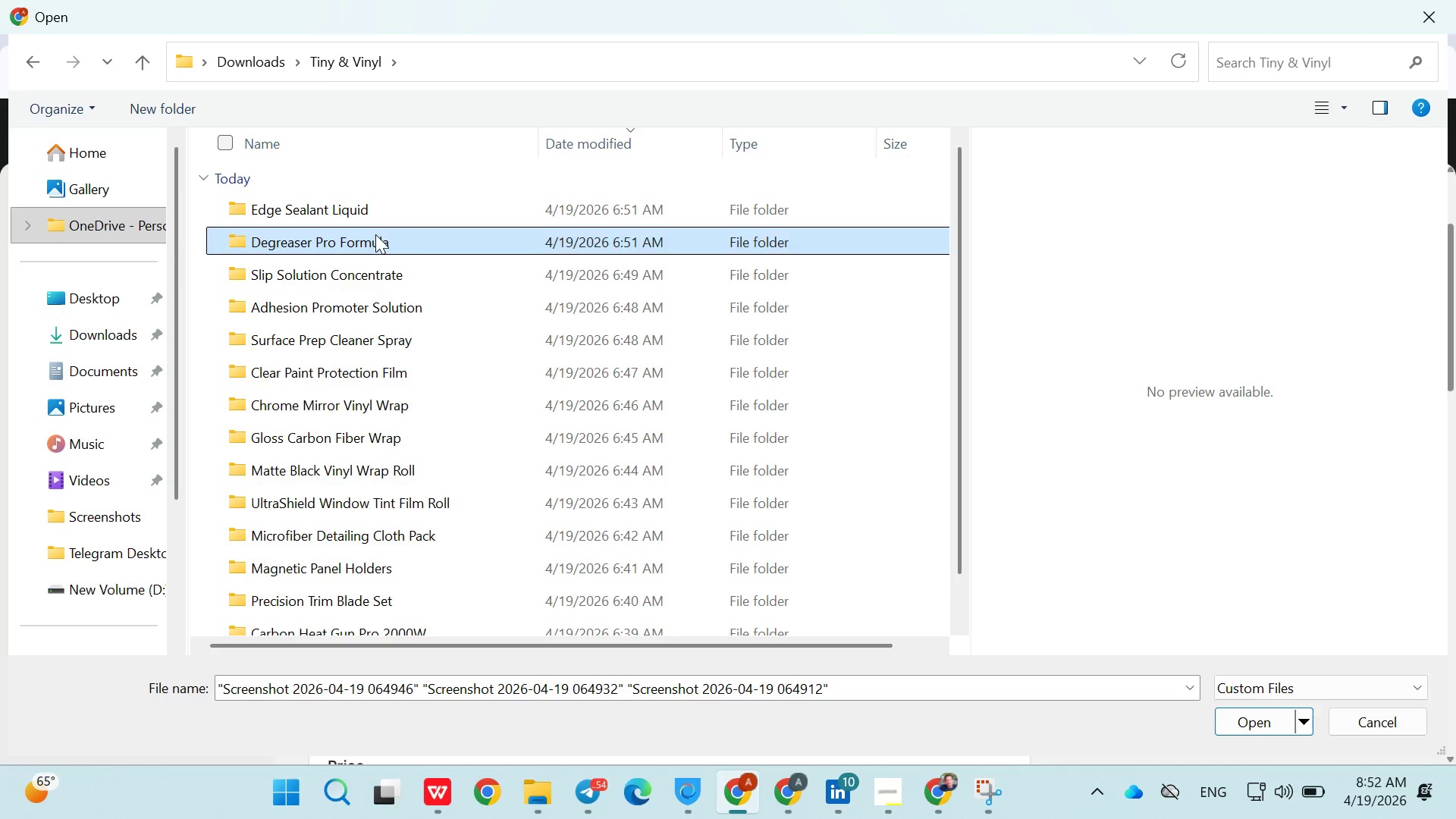 
triple_click([375, 234])
 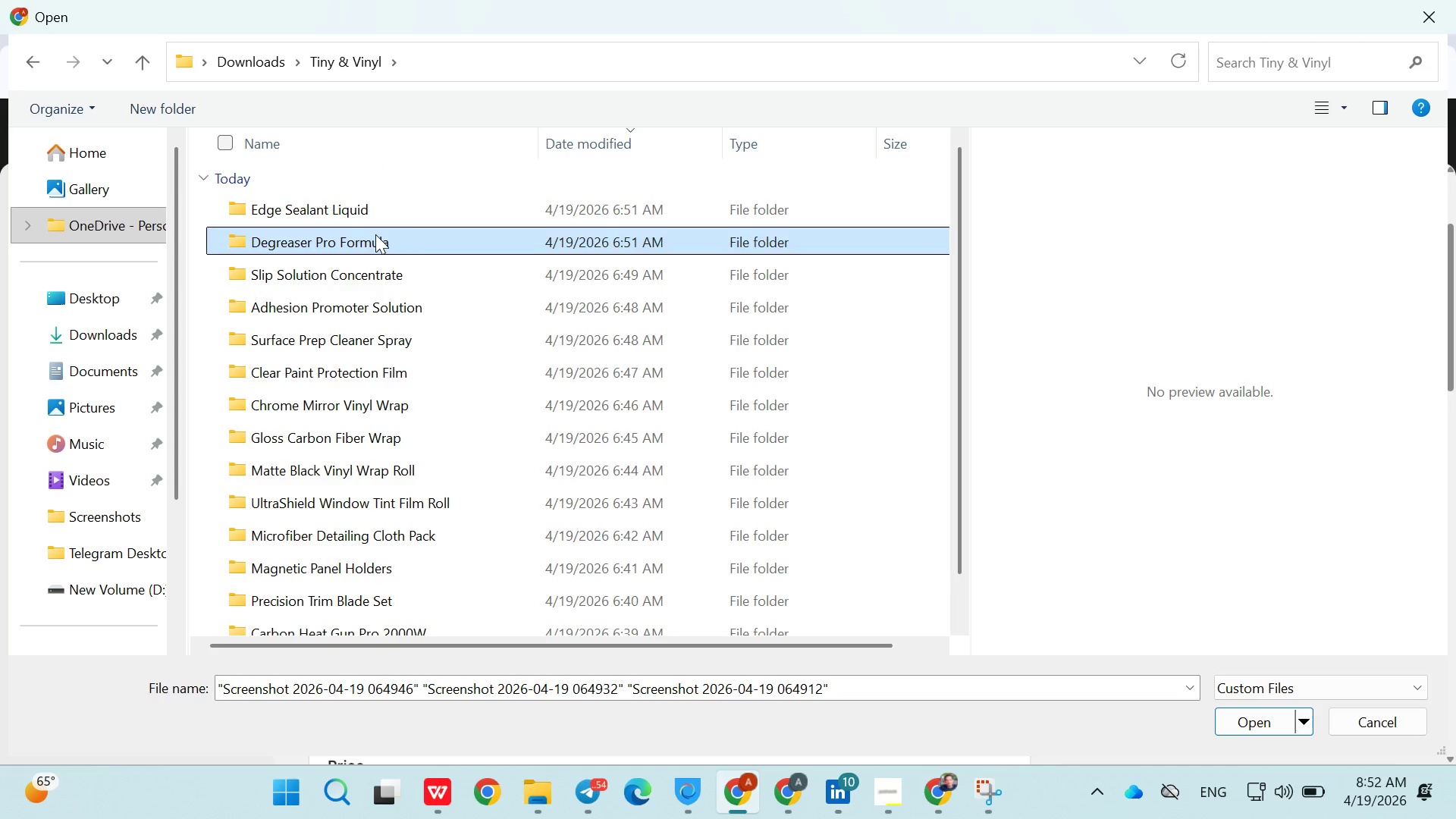 
triple_click([375, 234])
 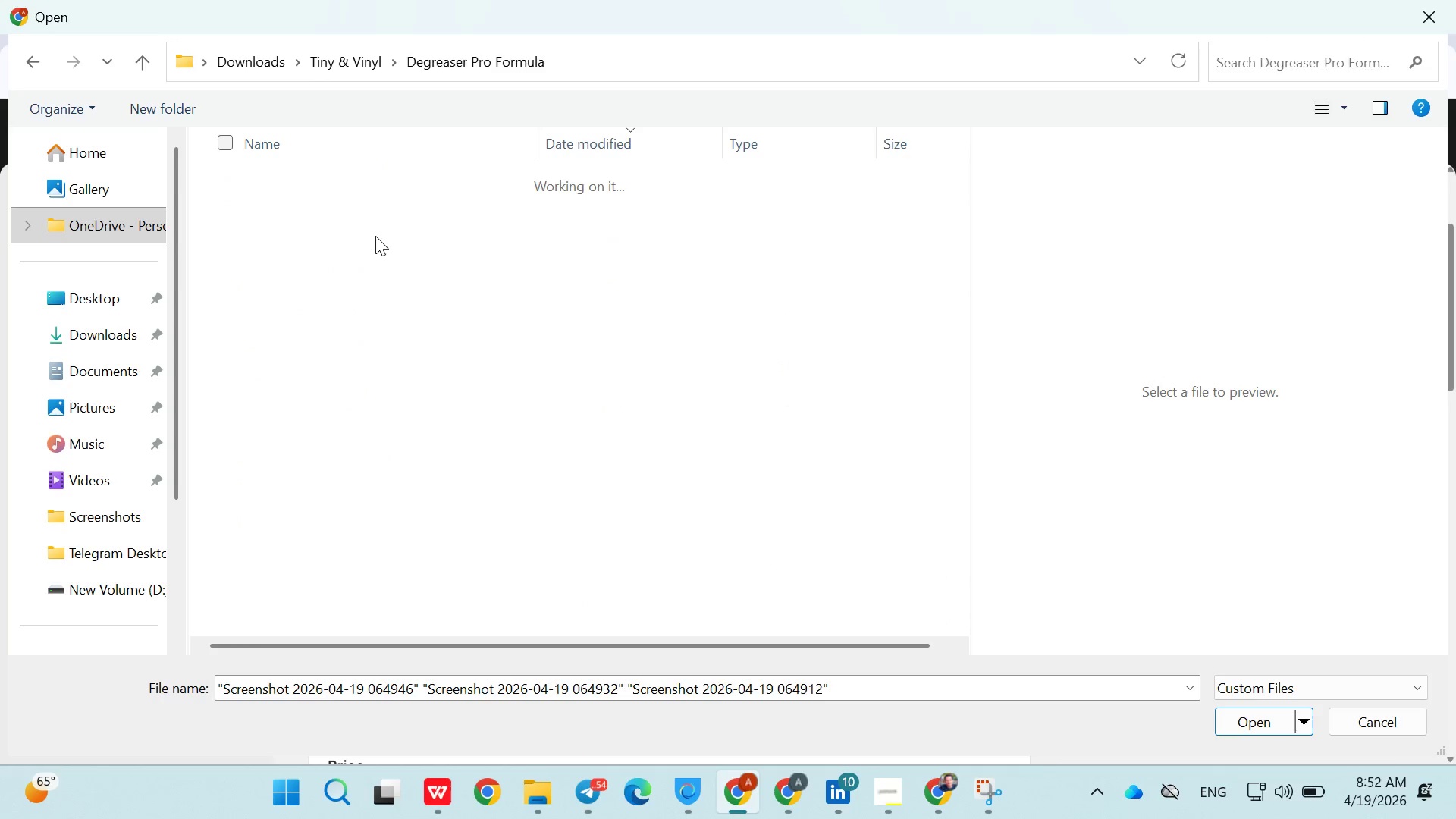 
triple_click([375, 238])
 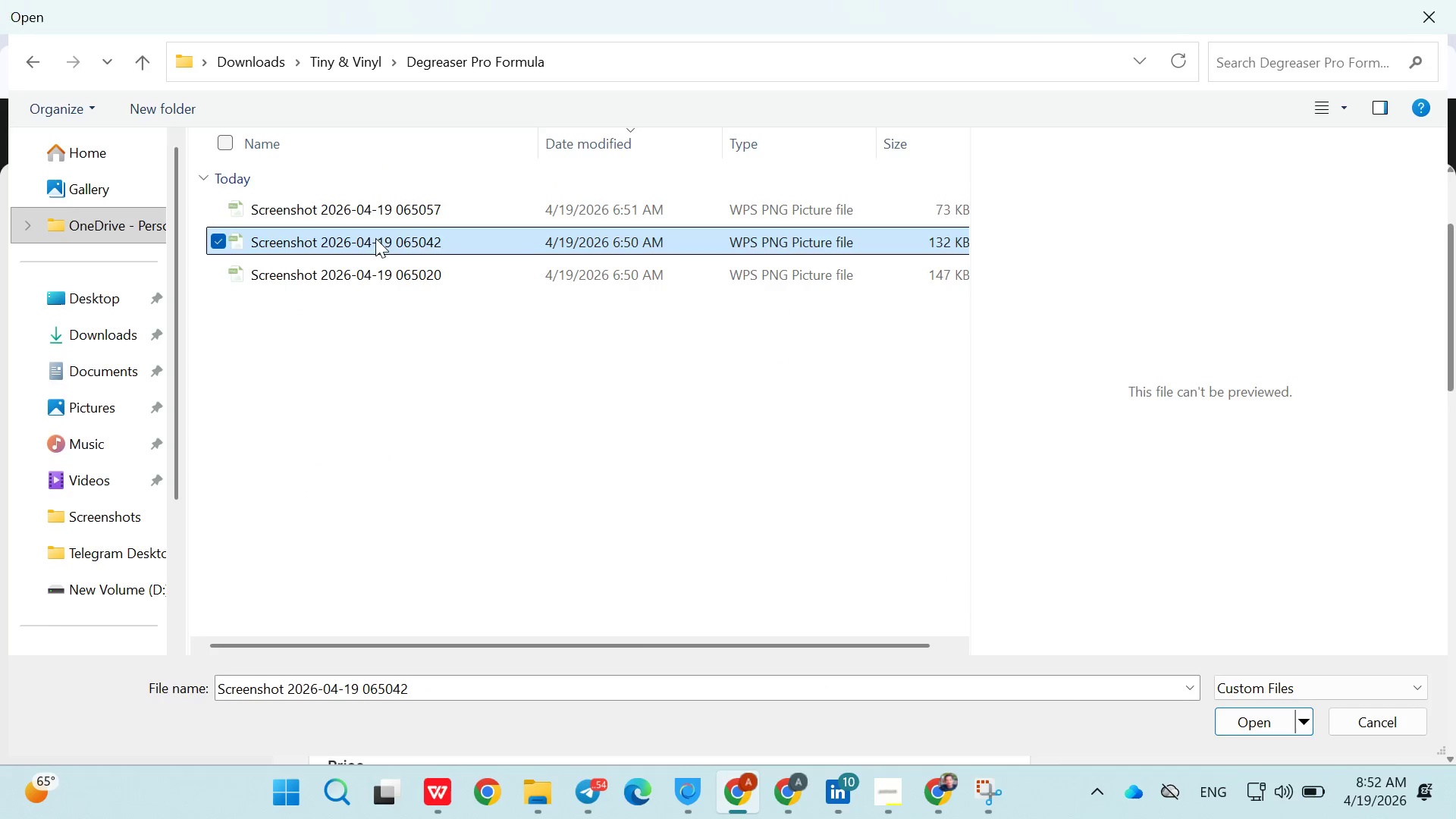 
triple_click([375, 238])
 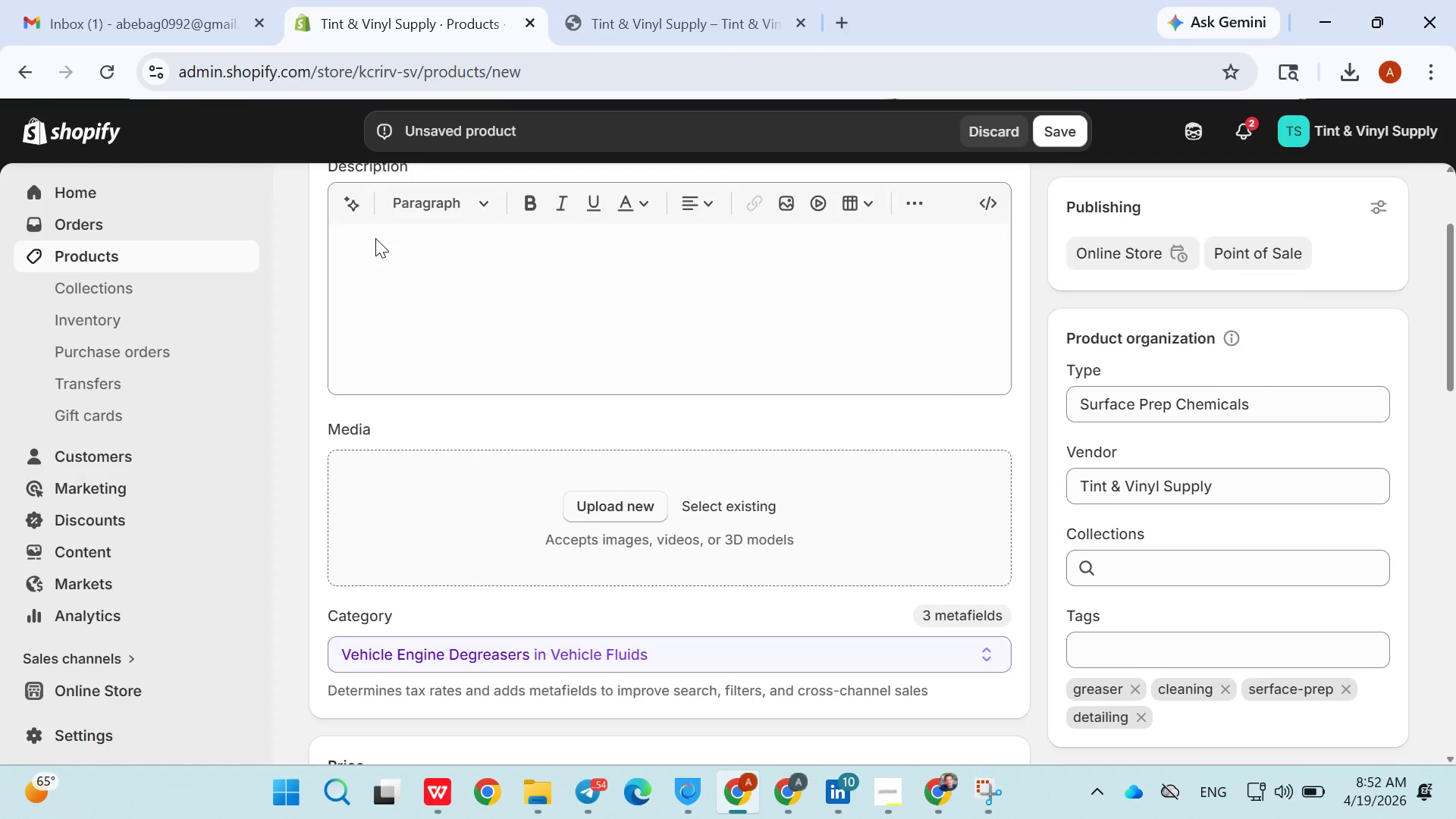 
triple_click([375, 238])
 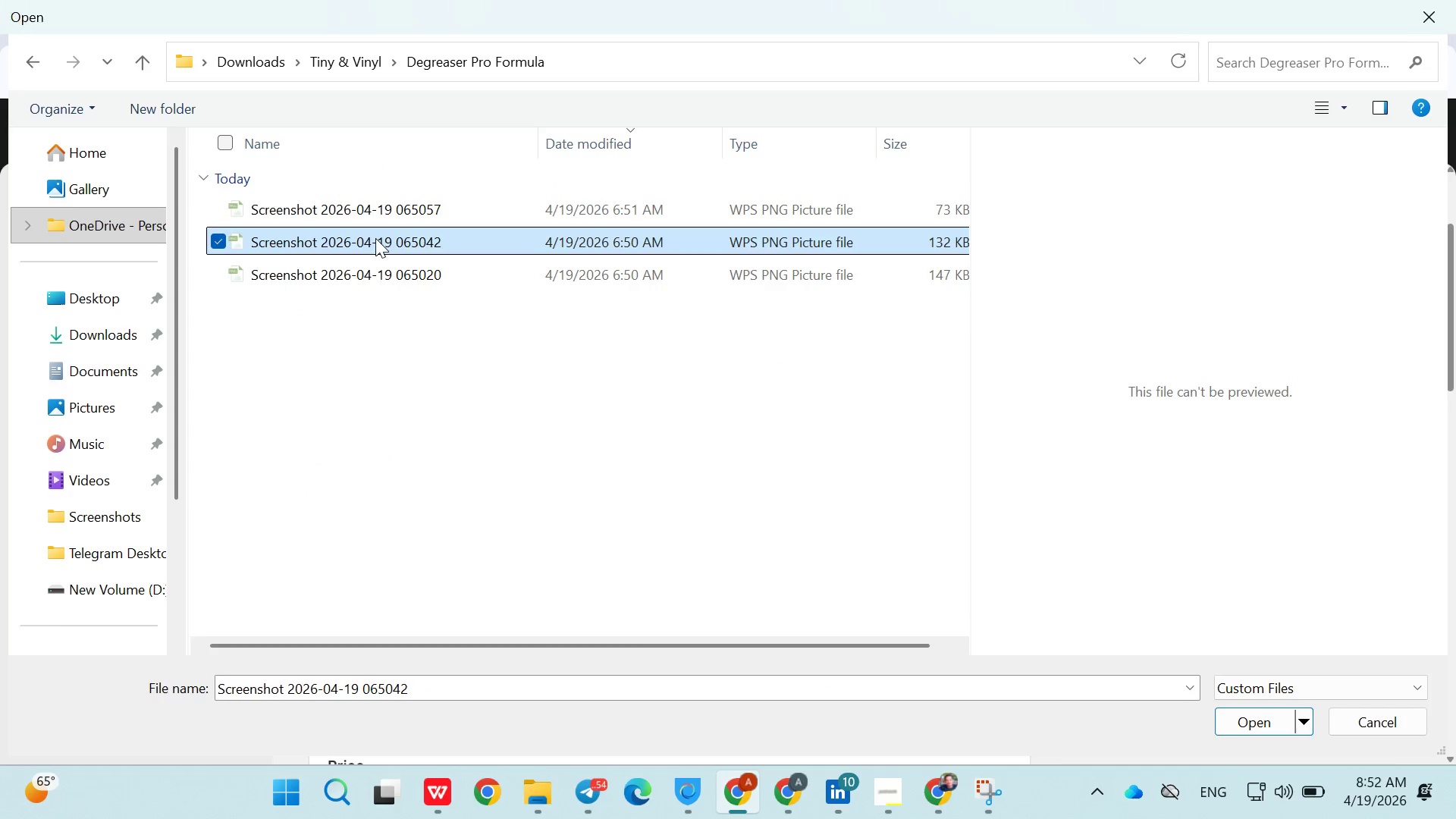 
triple_click([375, 238])
 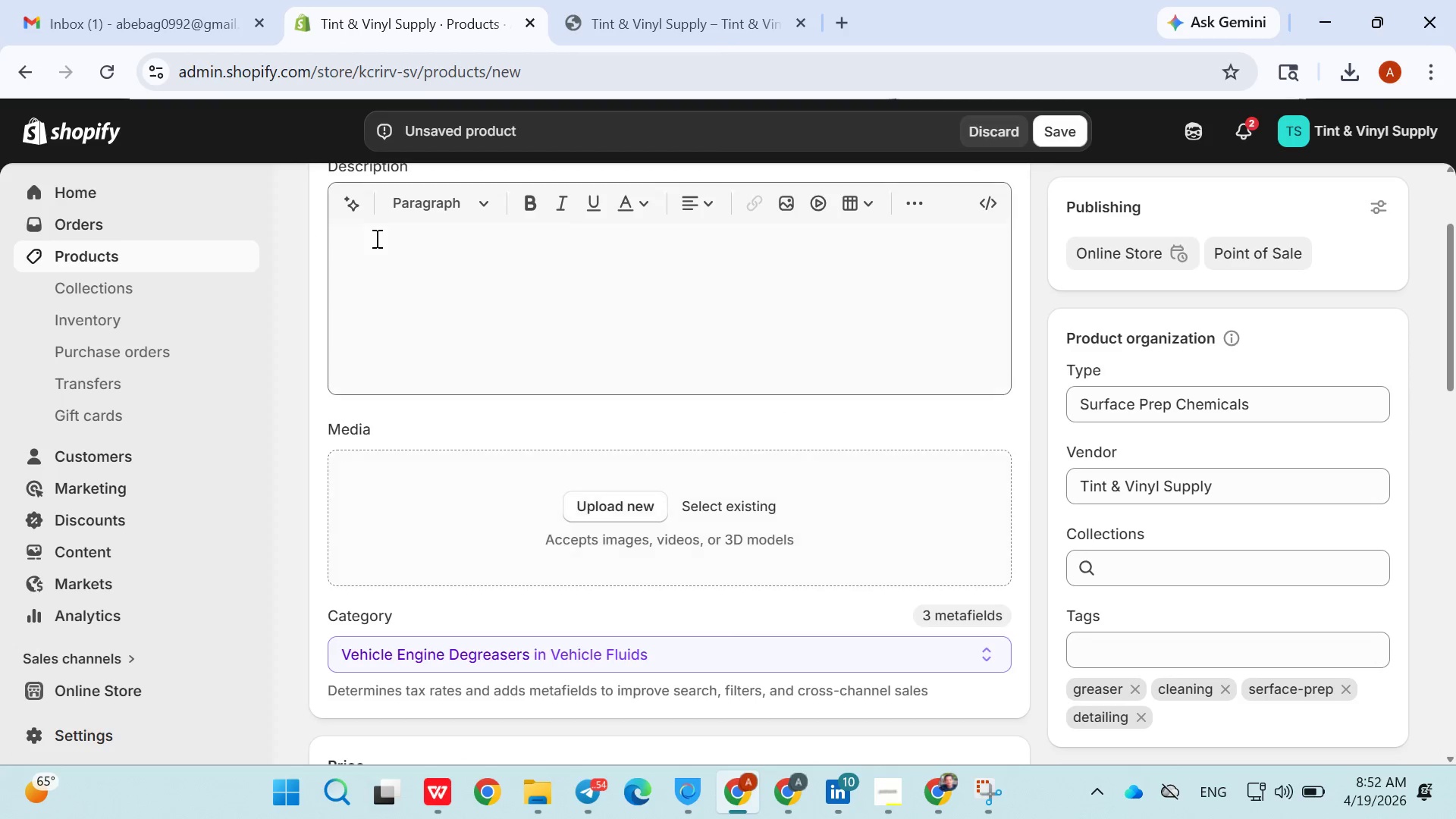 
triple_click([375, 238])
 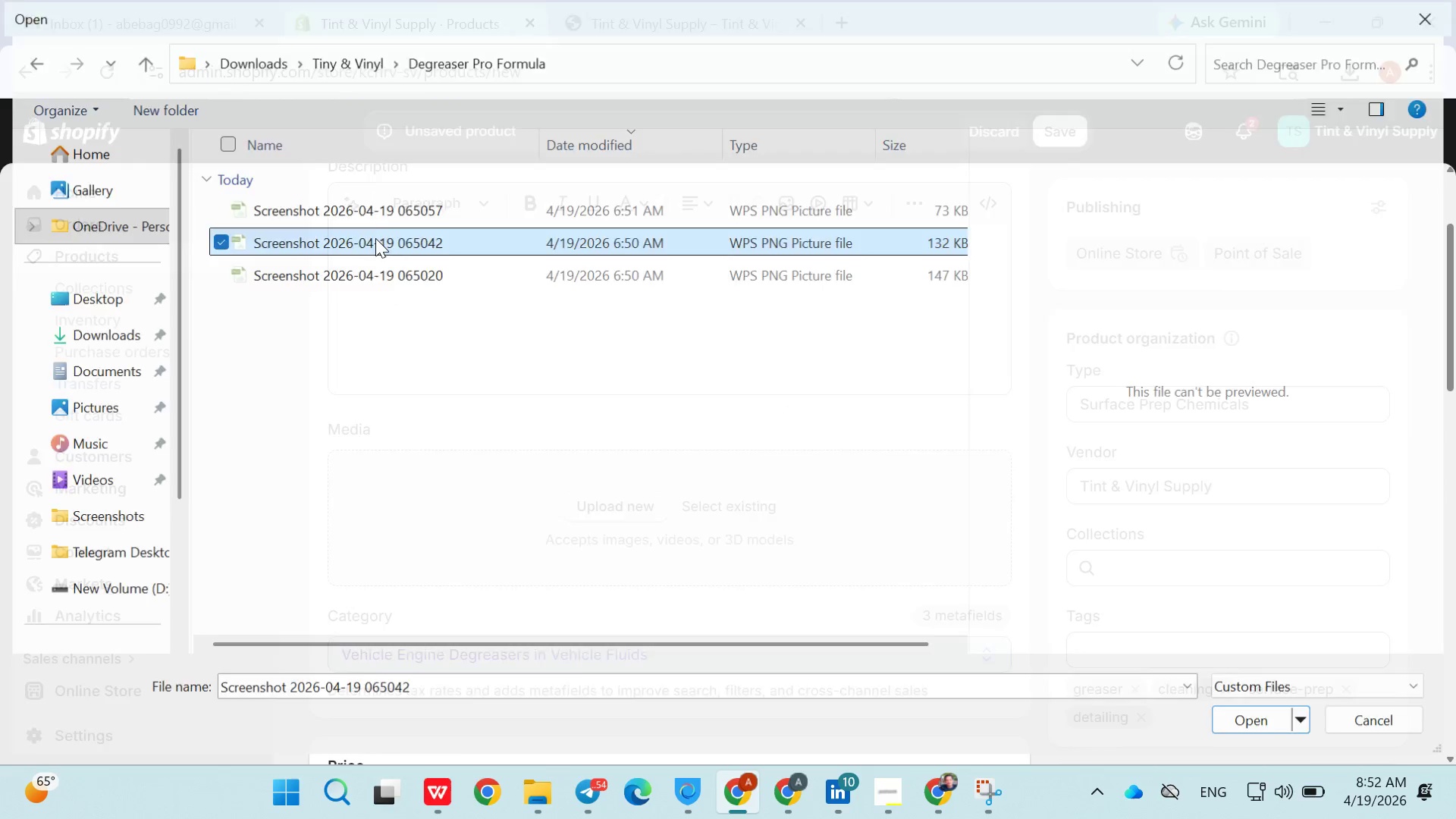 
triple_click([375, 238])
 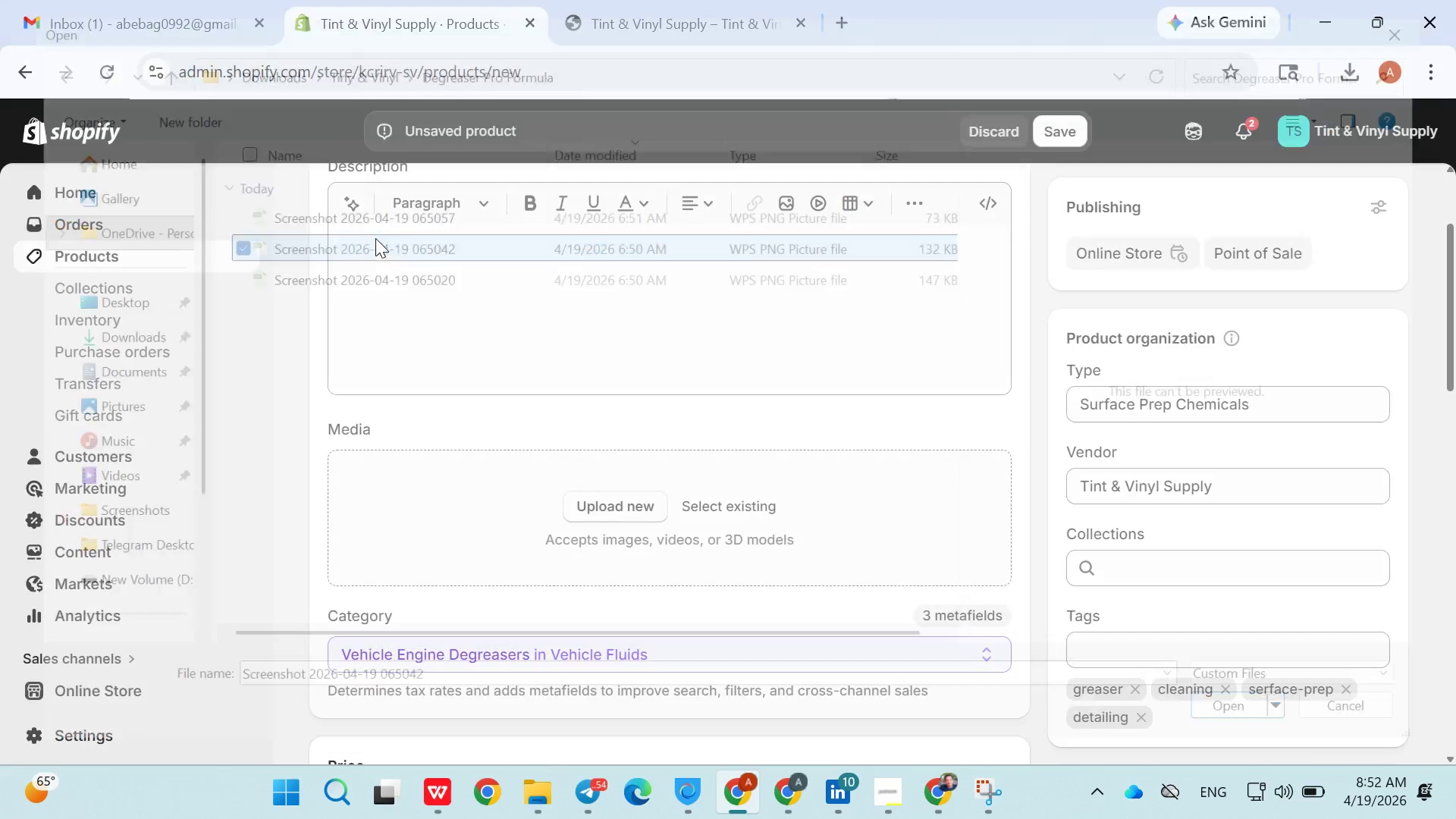 
triple_click([375, 238])
 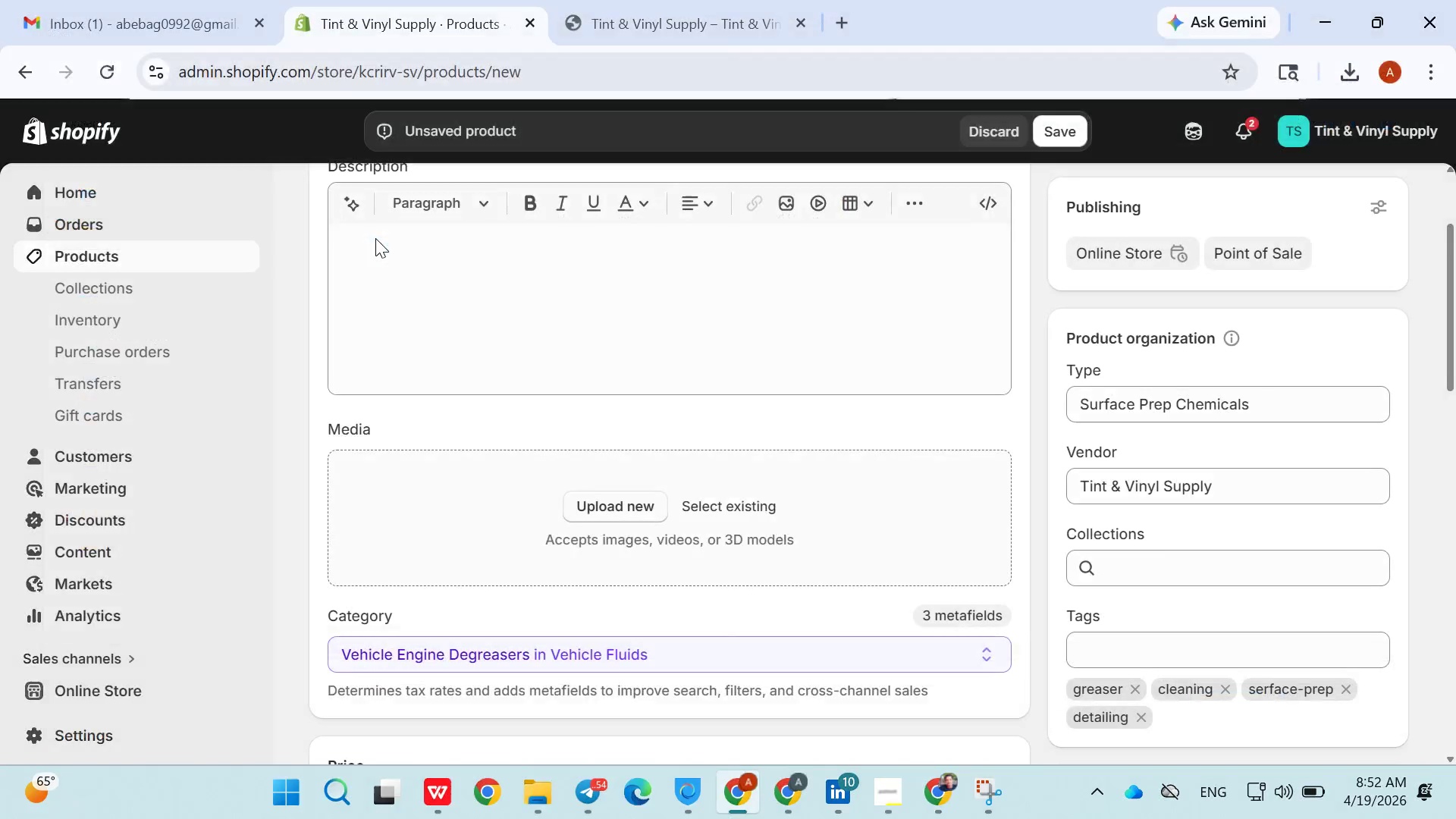 
triple_click([375, 238])
 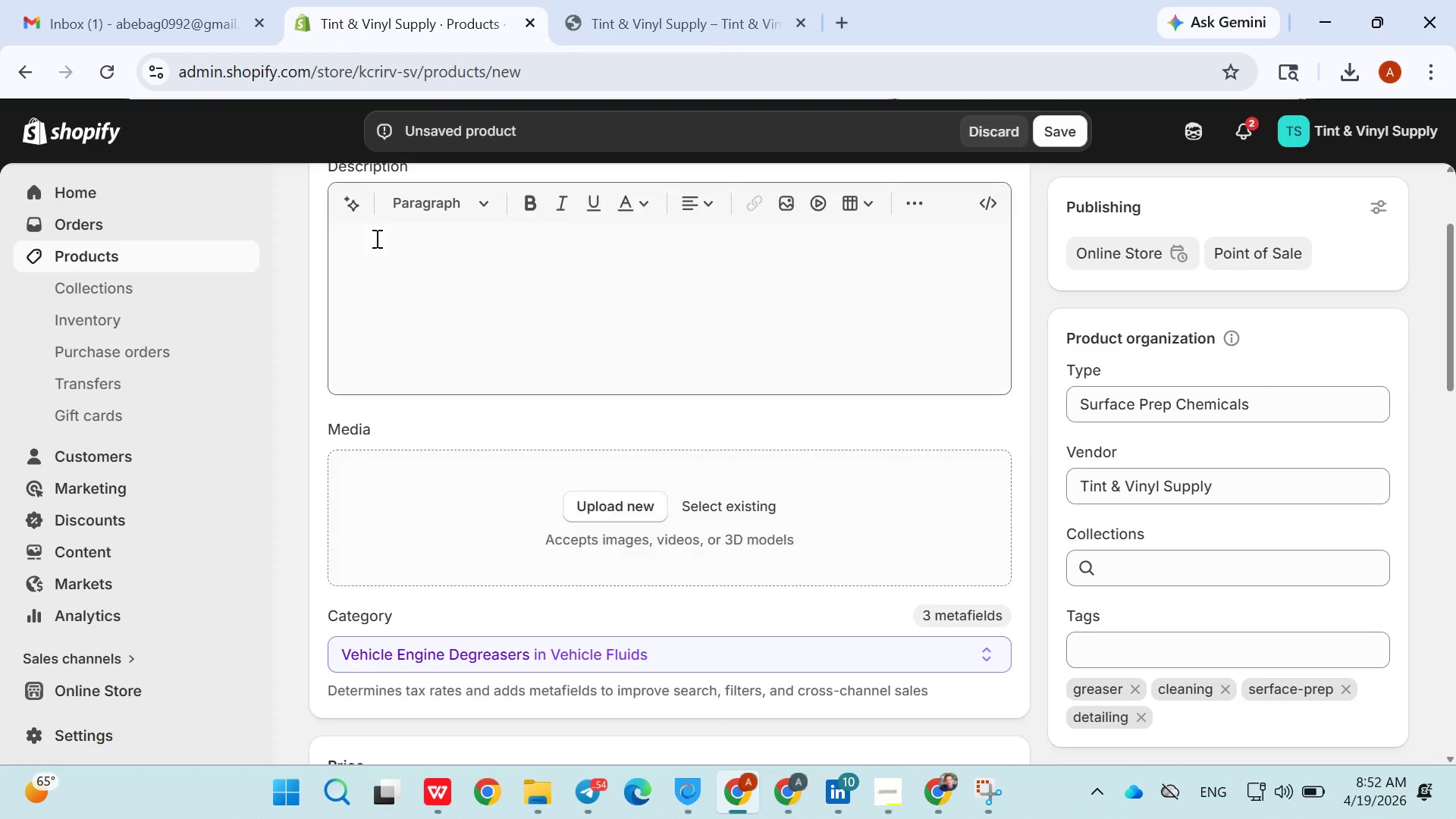 
left_click_drag(start_coordinate=[375, 238], to_coordinate=[472, 552])
 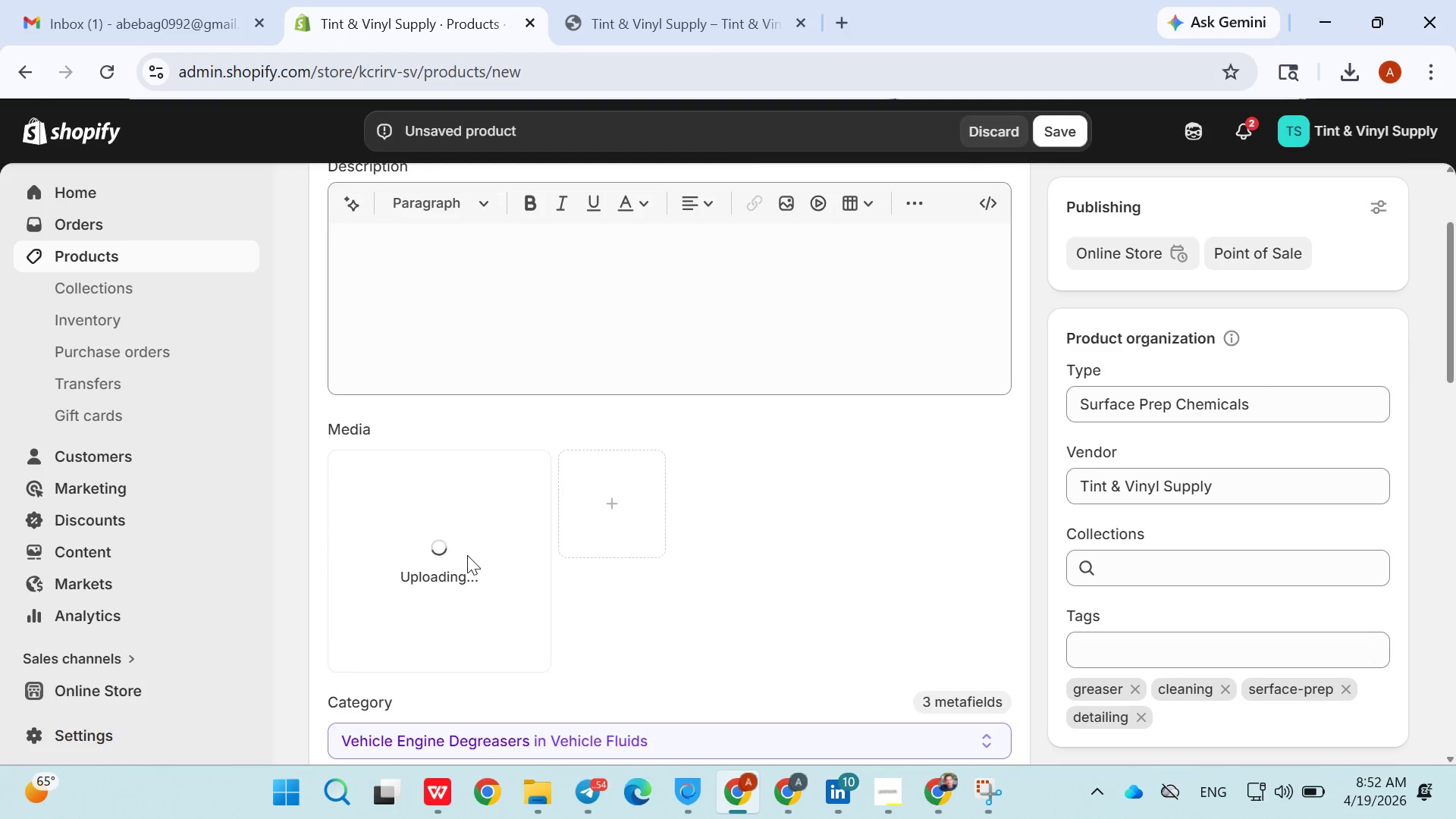 
left_click_drag(start_coordinate=[471, 552], to_coordinate=[466, 556])
 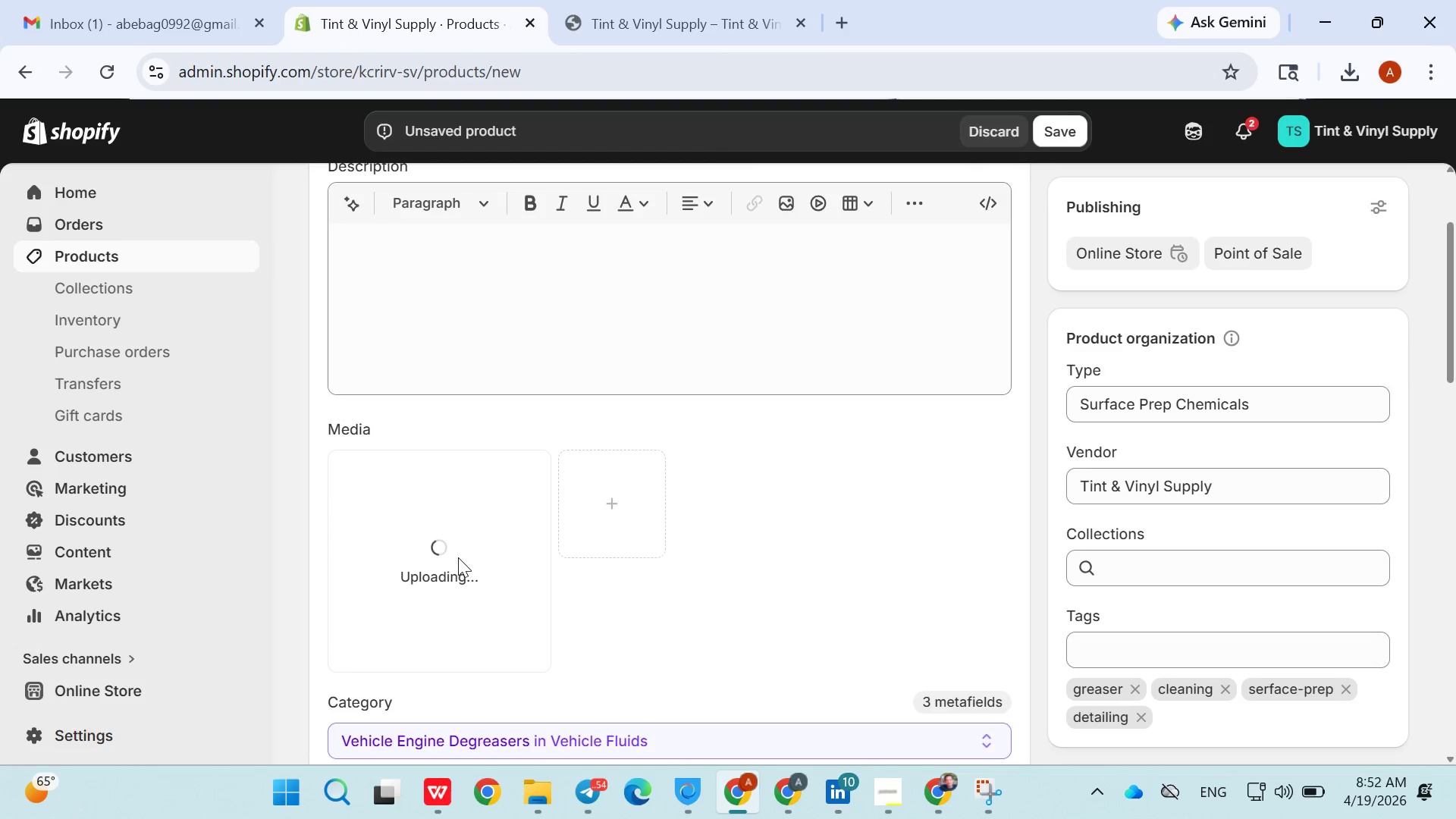 
left_click_drag(start_coordinate=[465, 557], to_coordinate=[454, 557])
 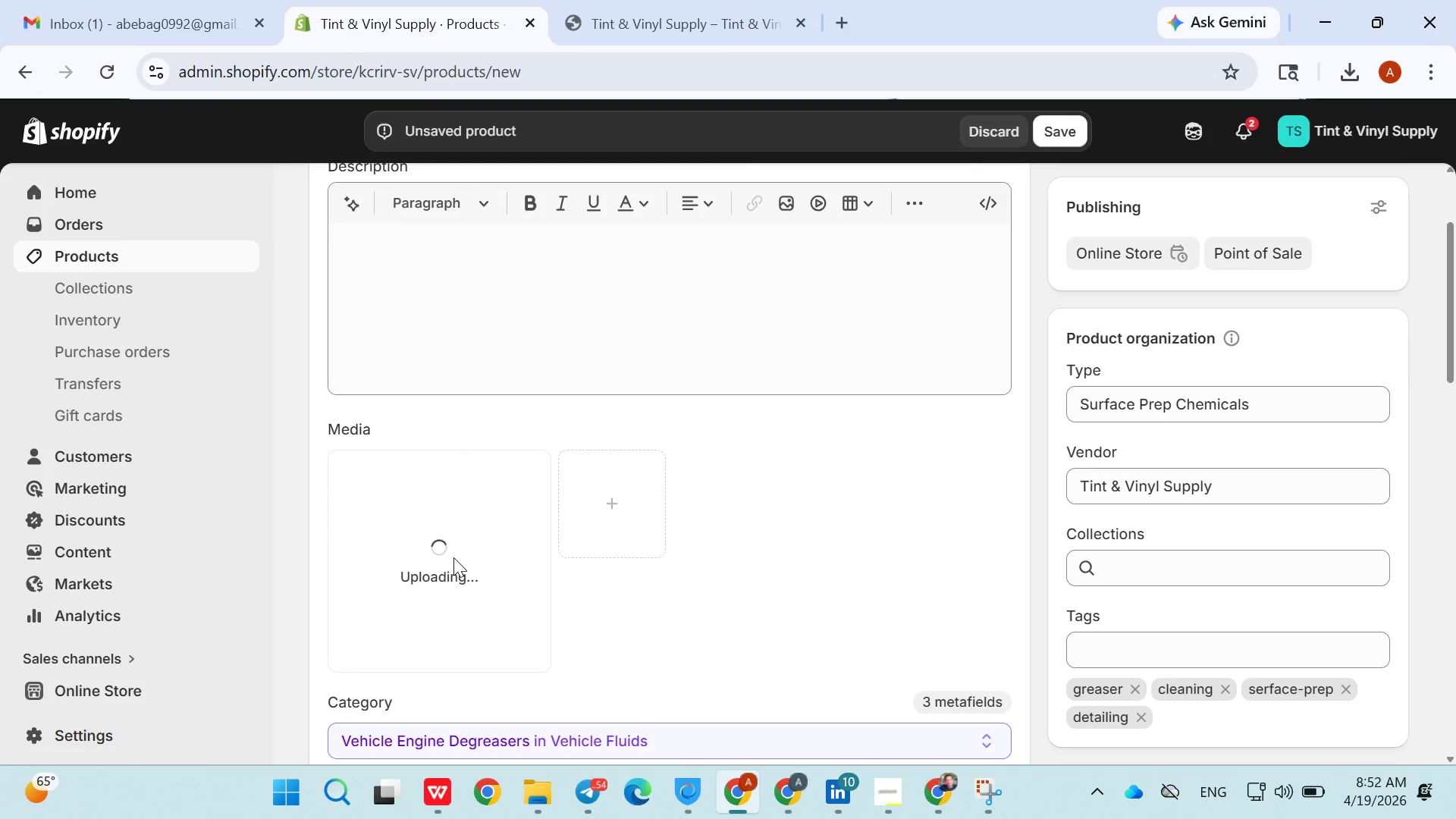 
triple_click([453, 557])
 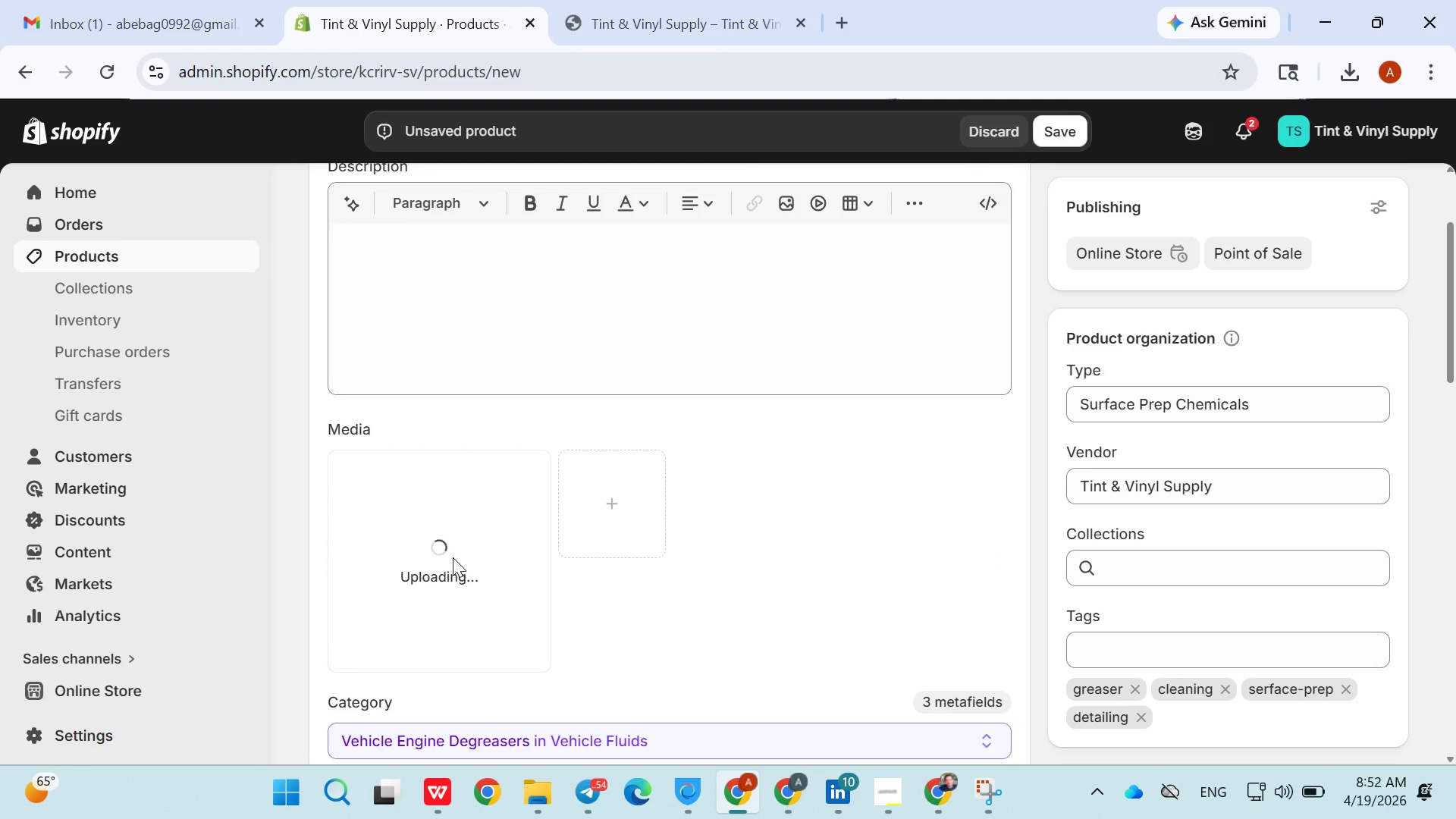 
triple_click([453, 557])
 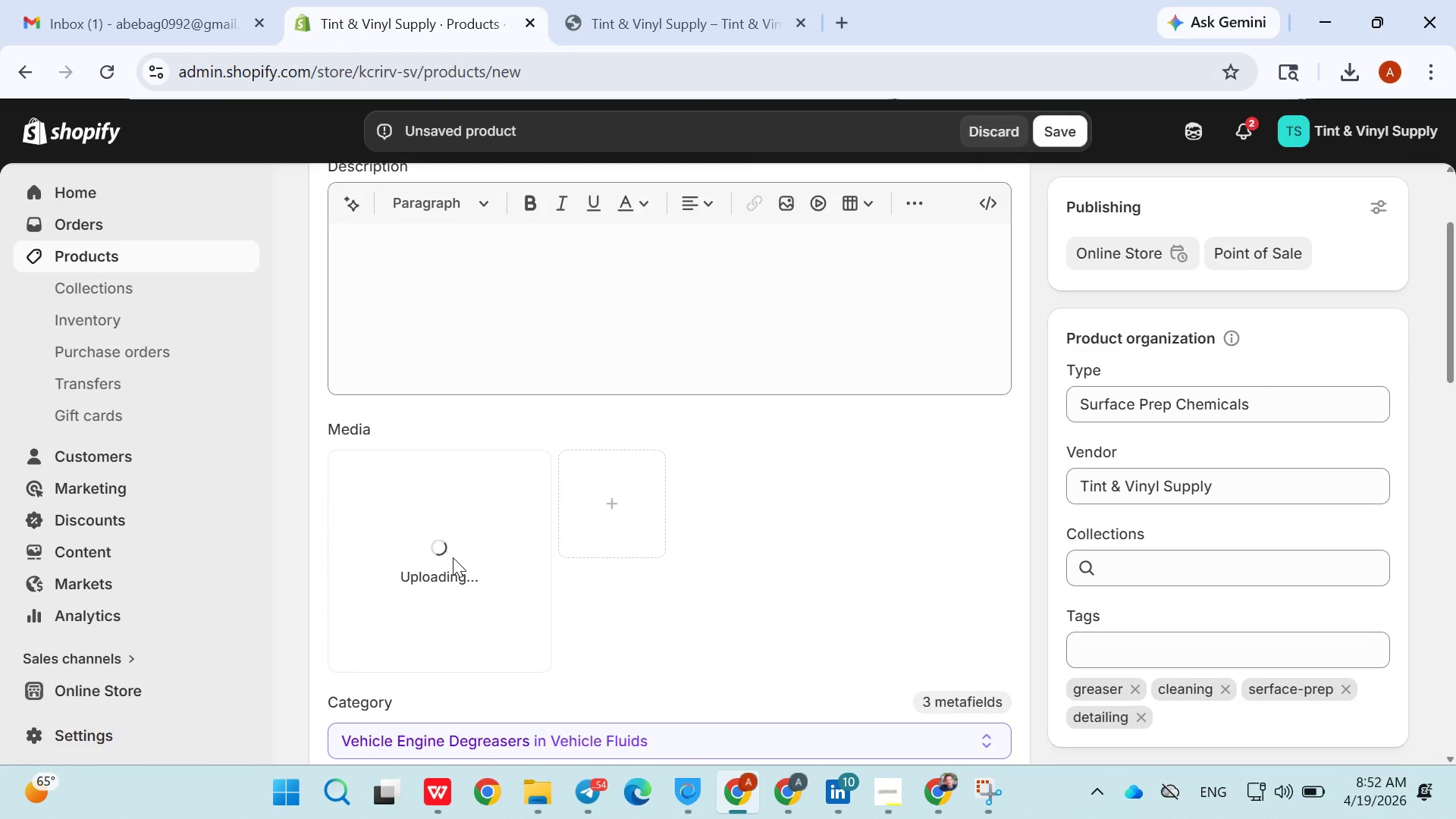 
triple_click([453, 557])
 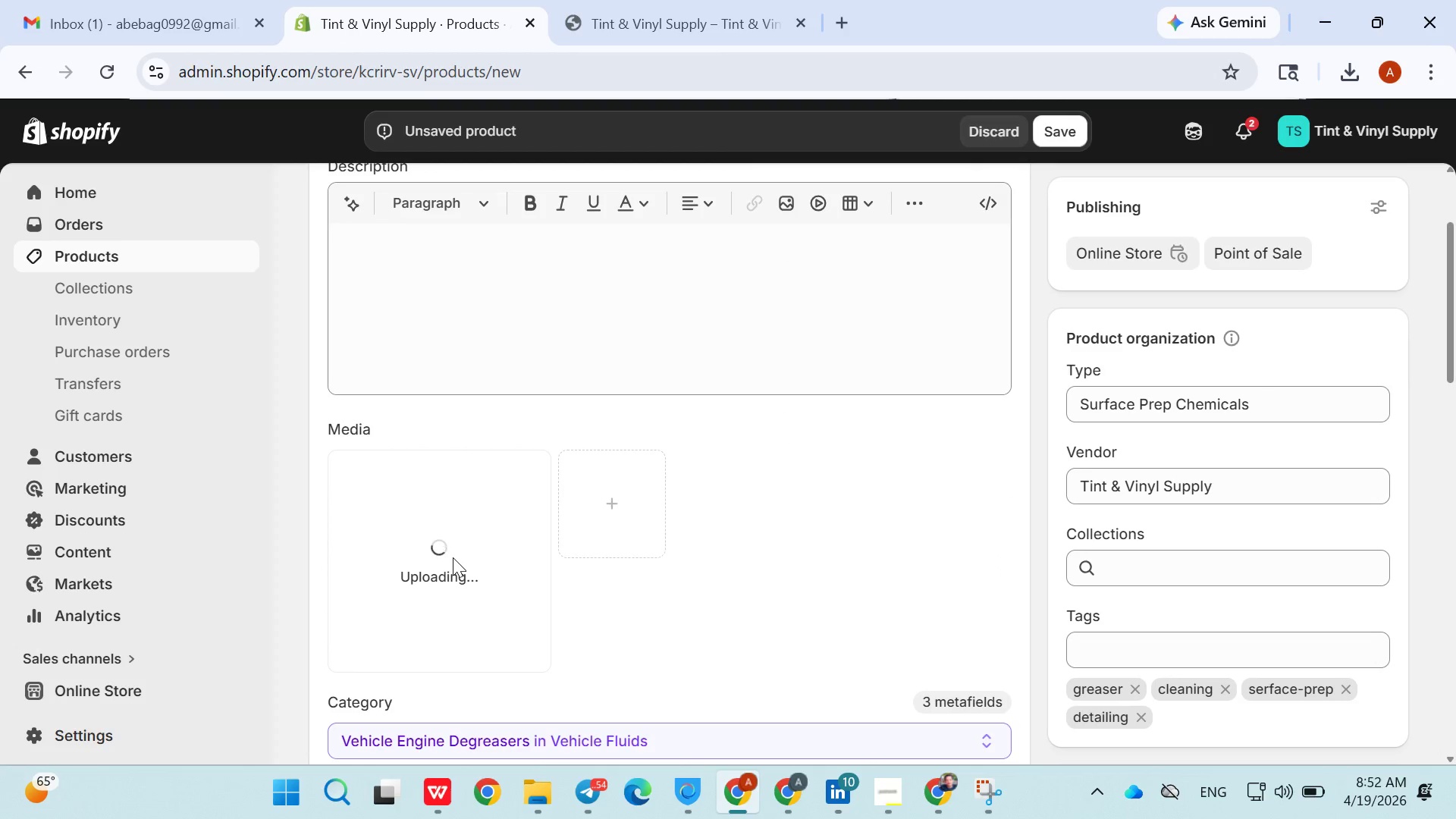 
triple_click([453, 557])
 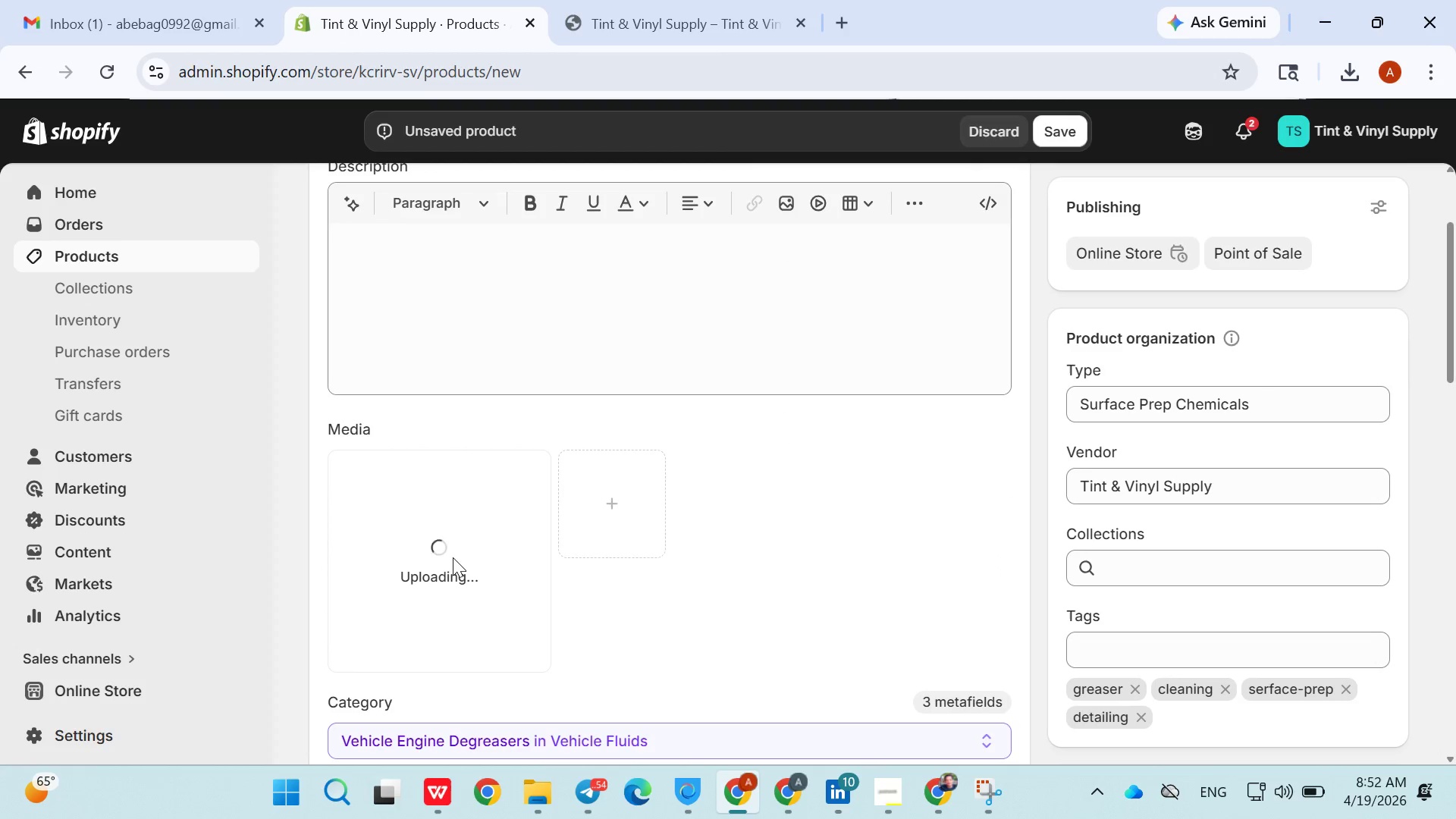 
triple_click([453, 557])
 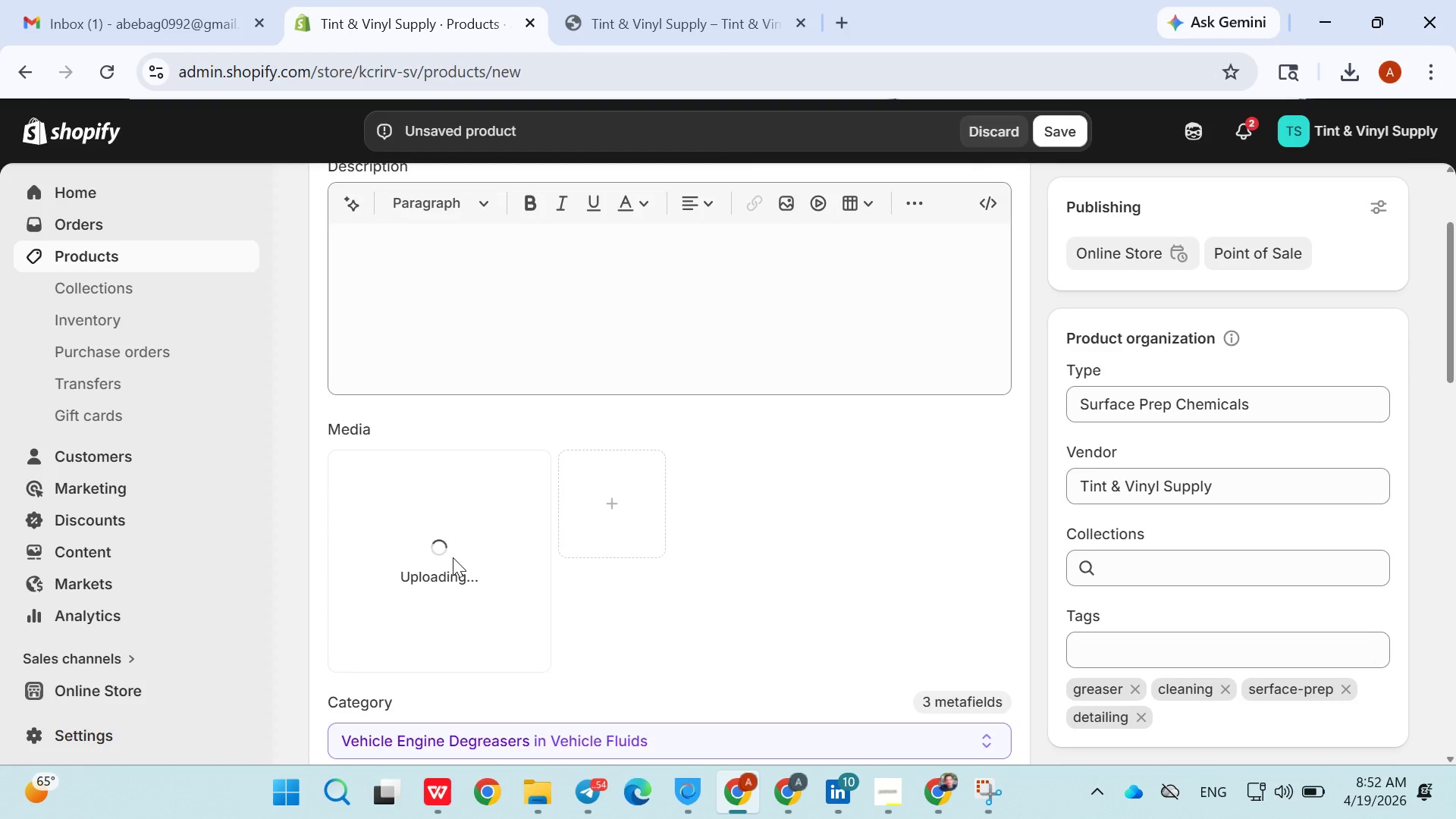 
triple_click([453, 557])
 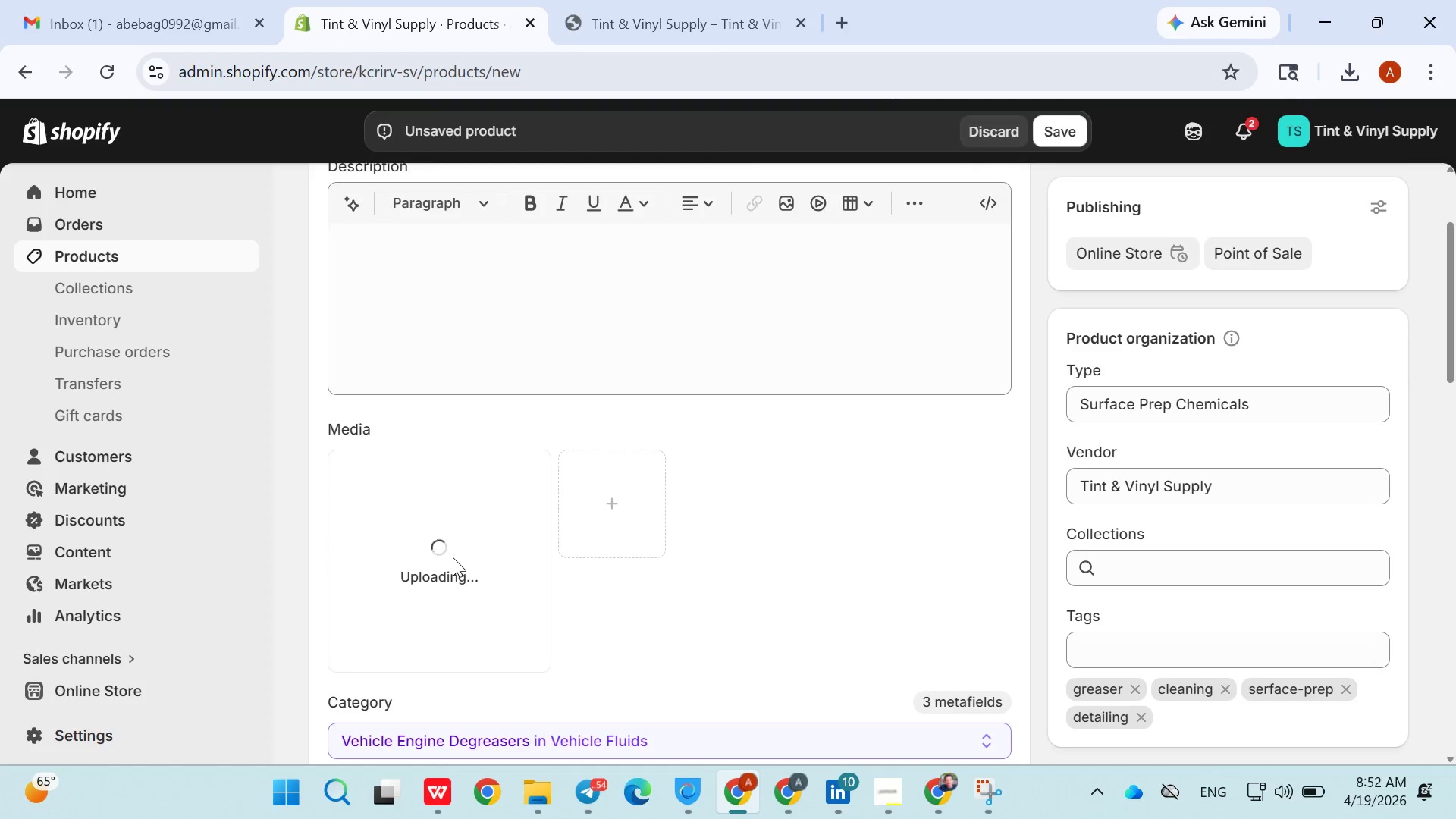 
triple_click([453, 557])
 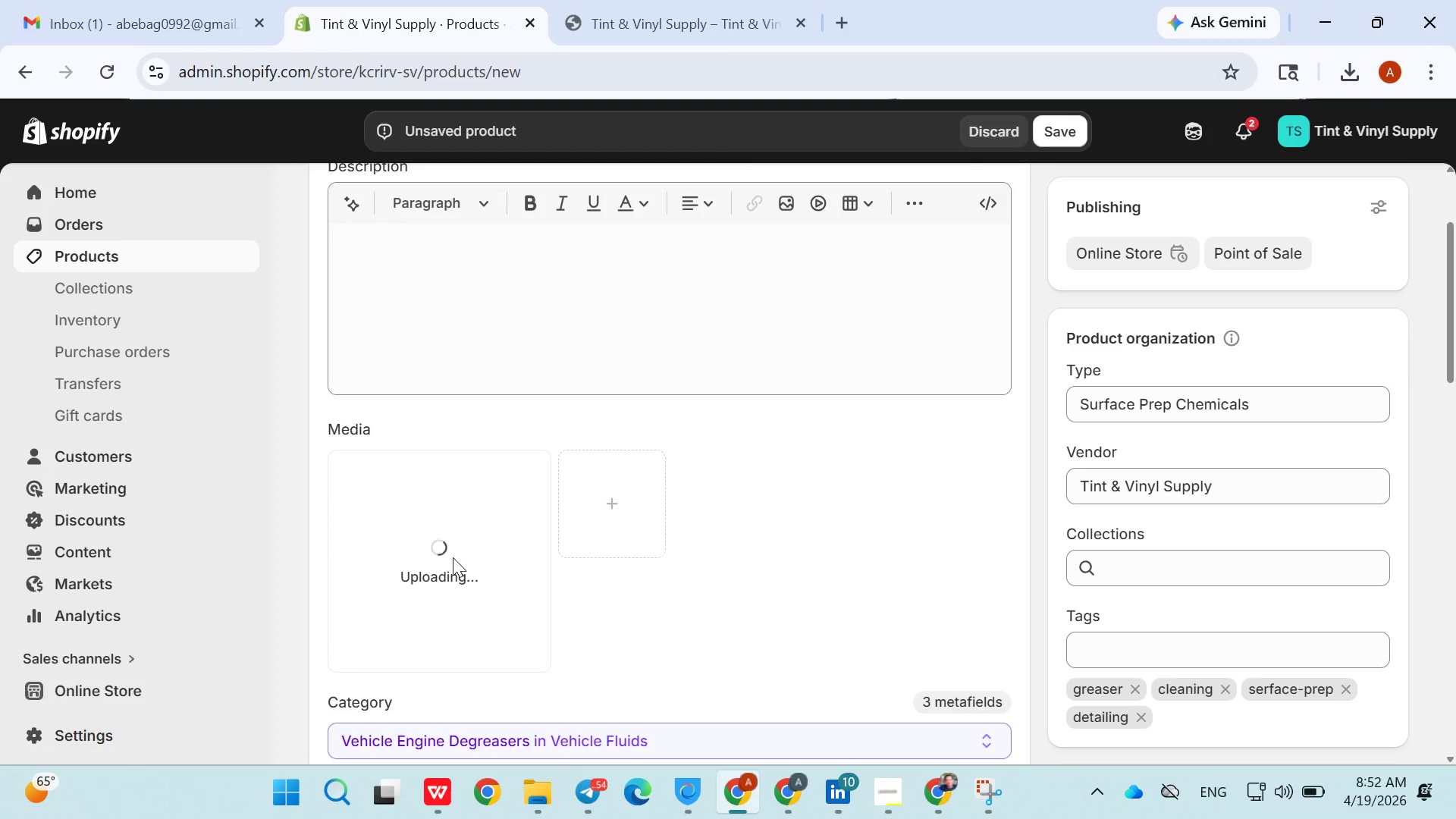 
triple_click([453, 557])
 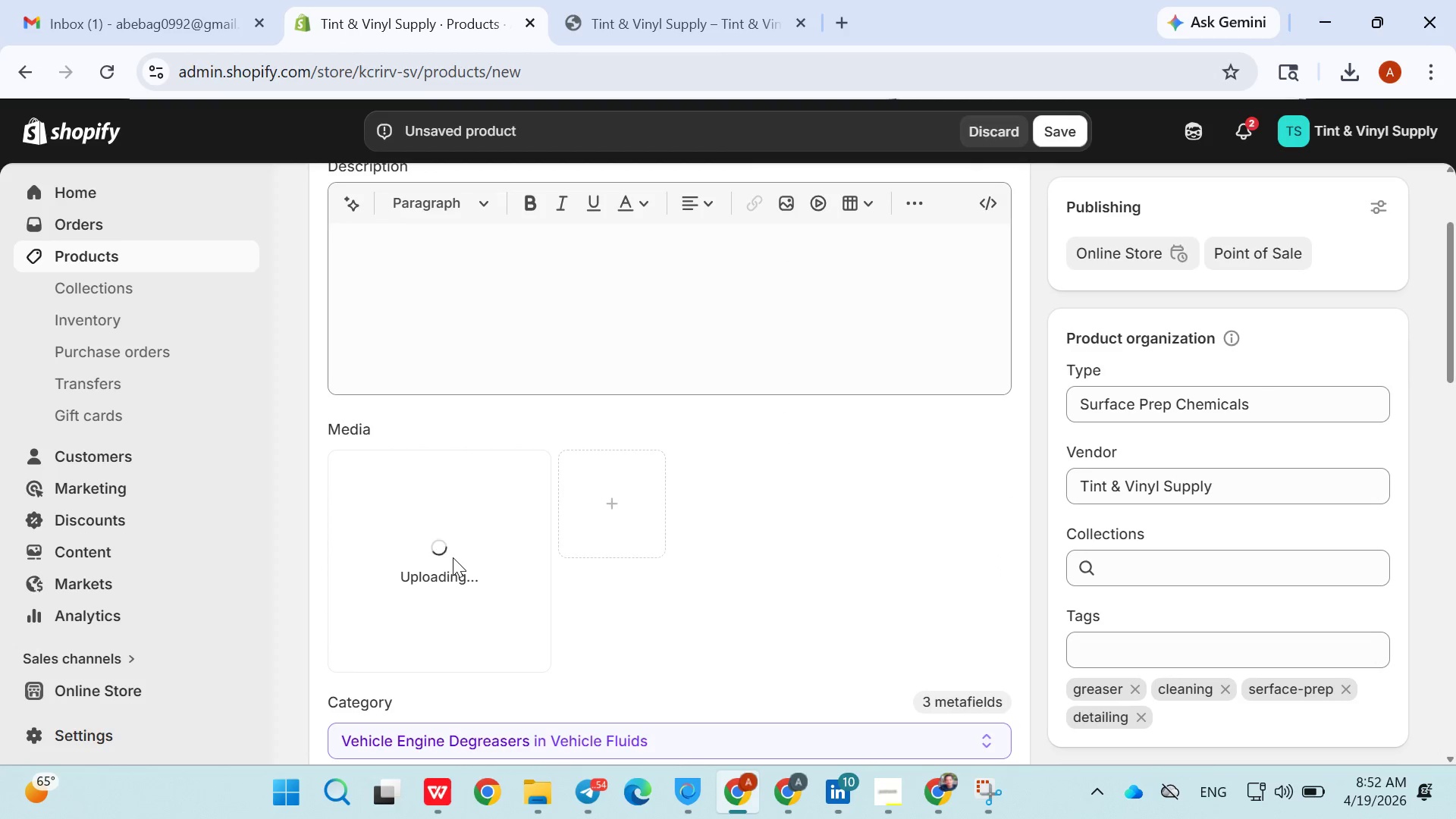 
triple_click([453, 557])
 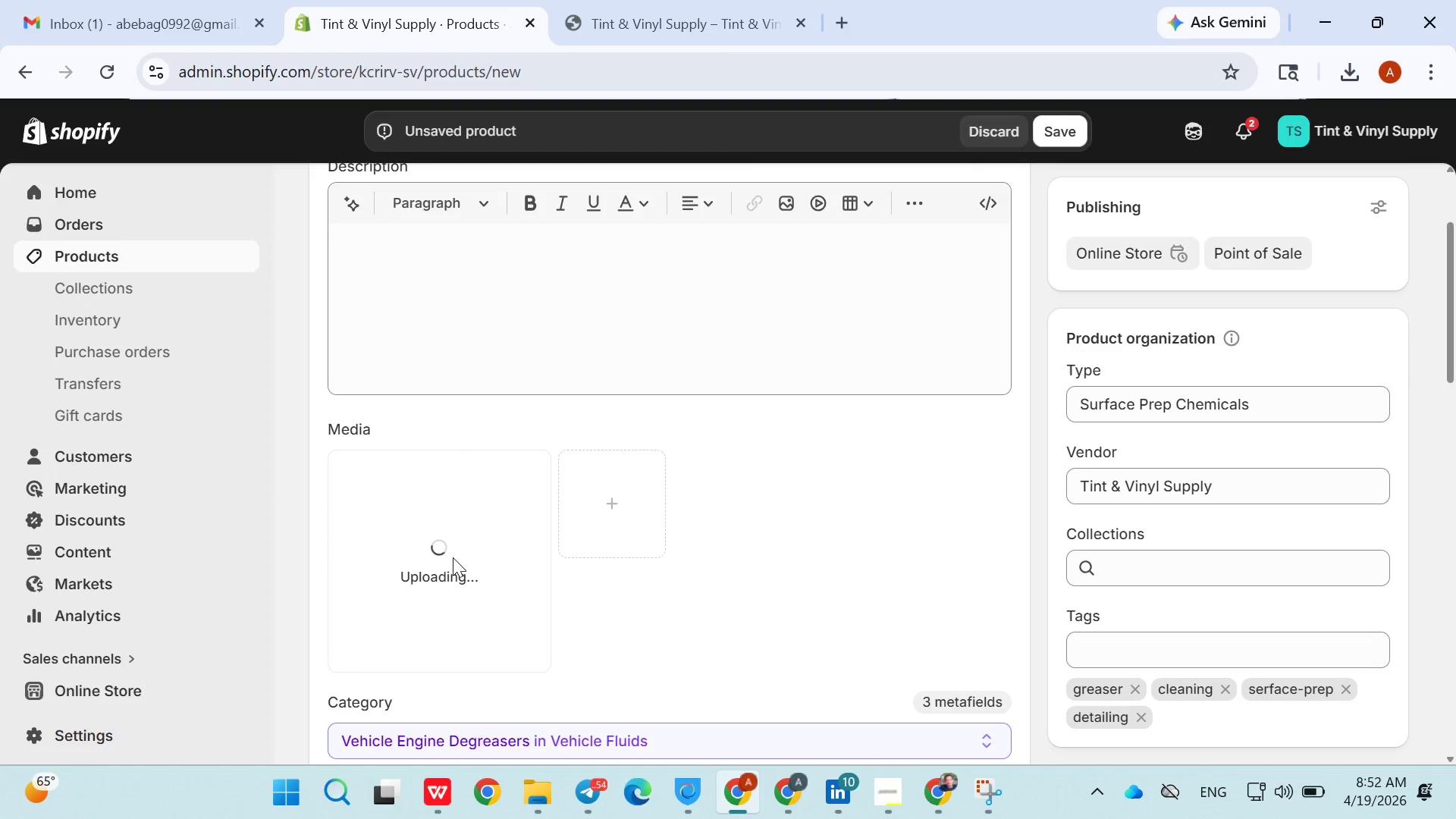 
triple_click([453, 557])
 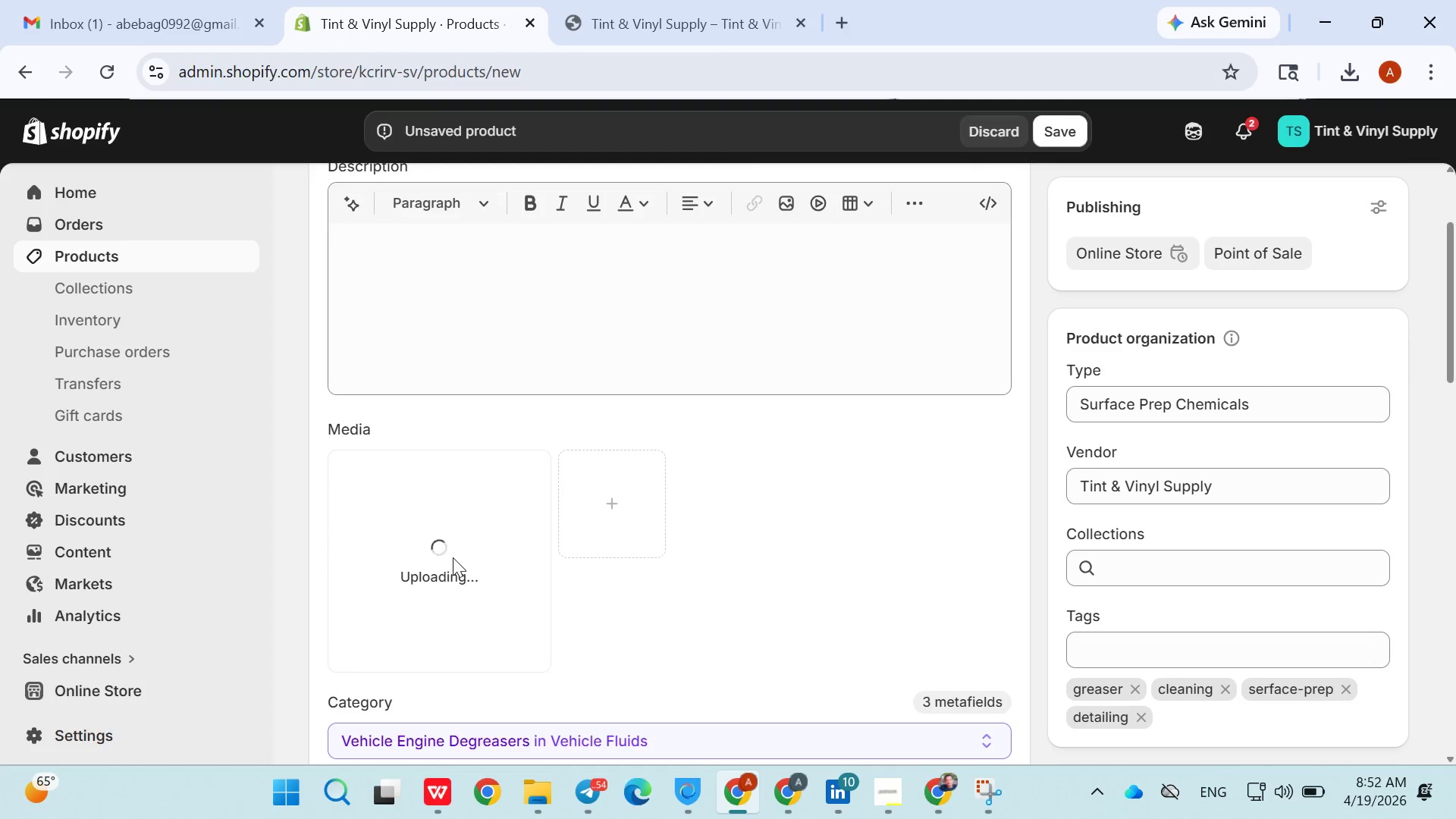 
triple_click([453, 557])
 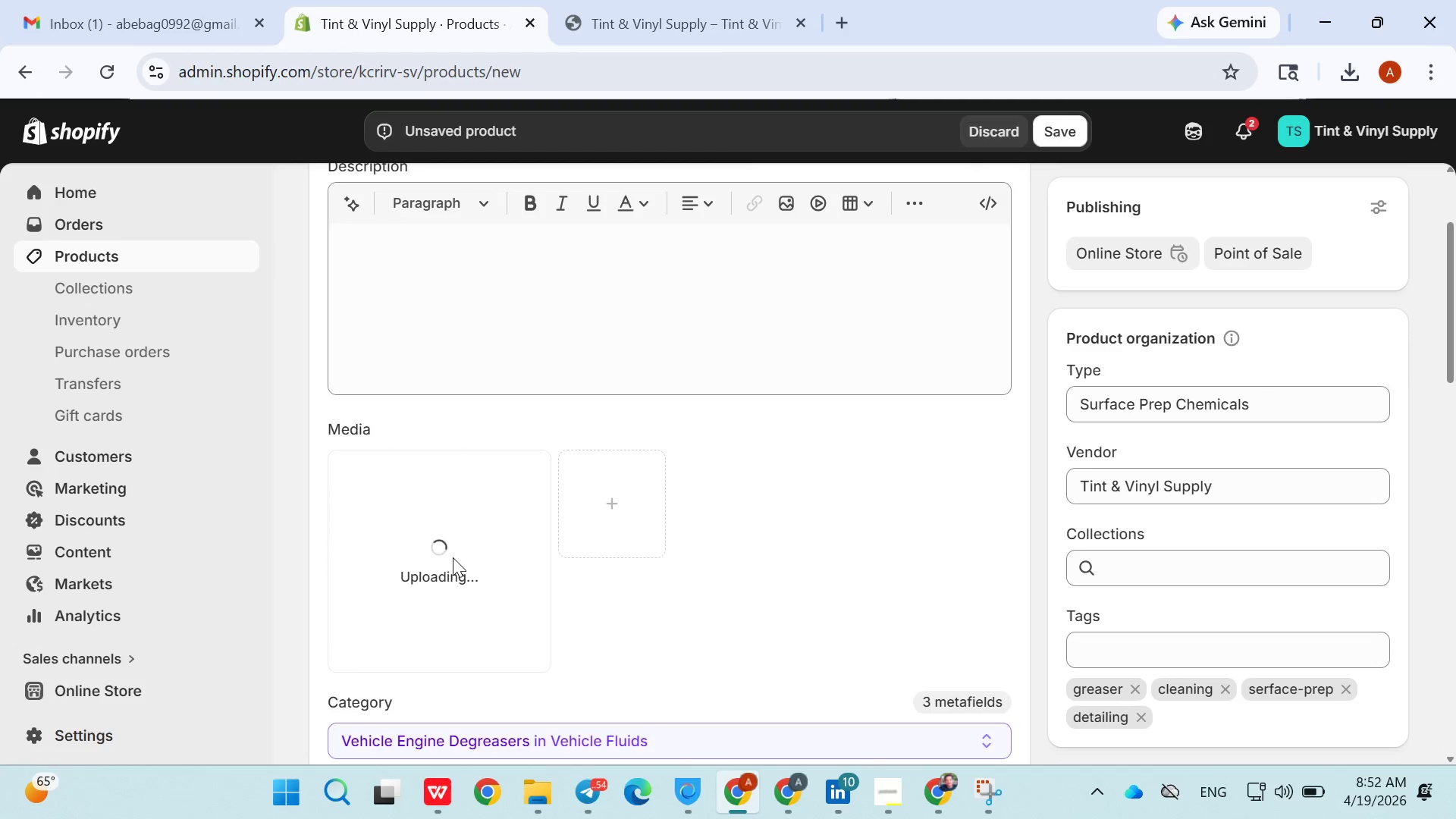 
triple_click([453, 557])
 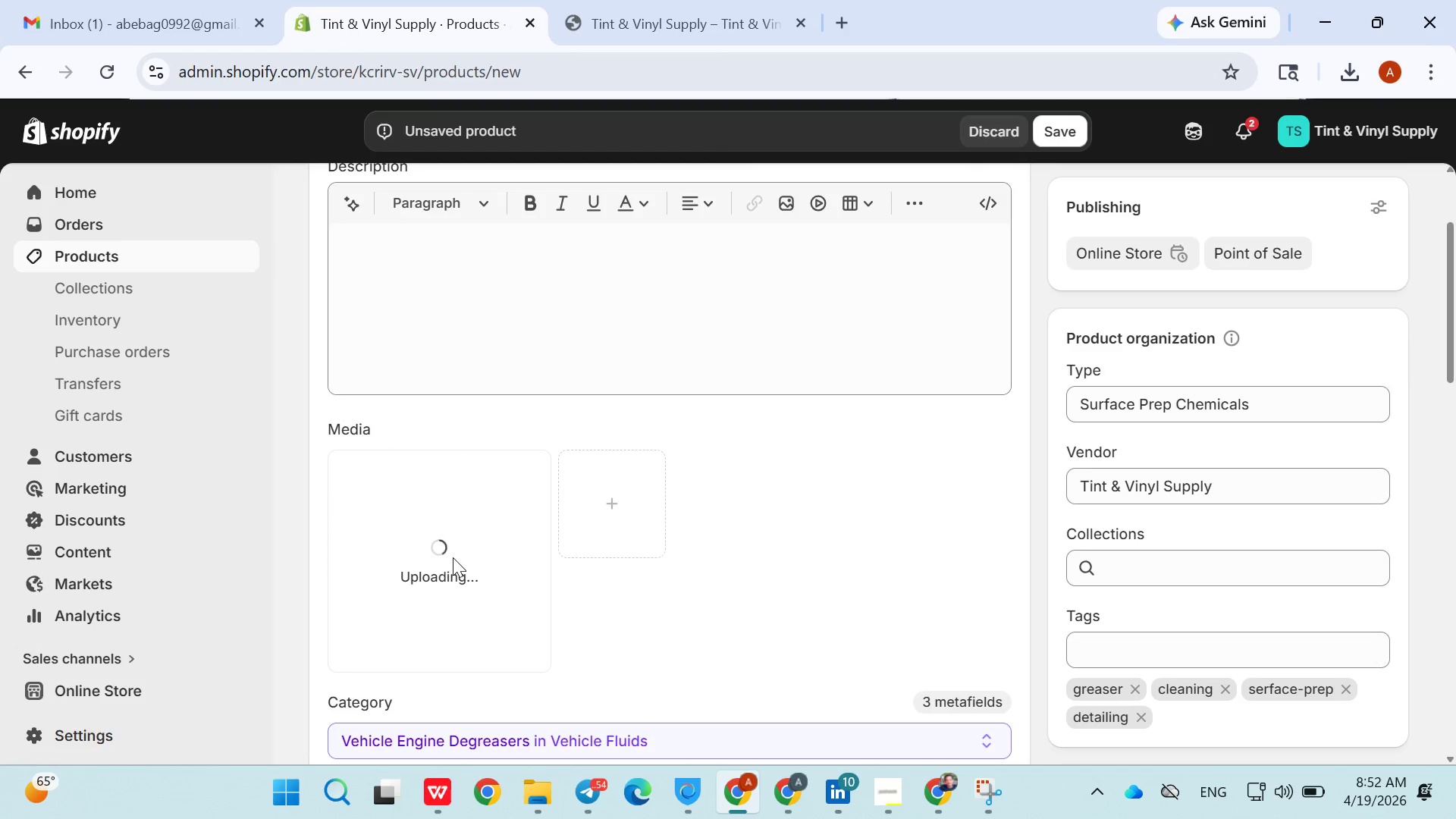 
triple_click([453, 557])
 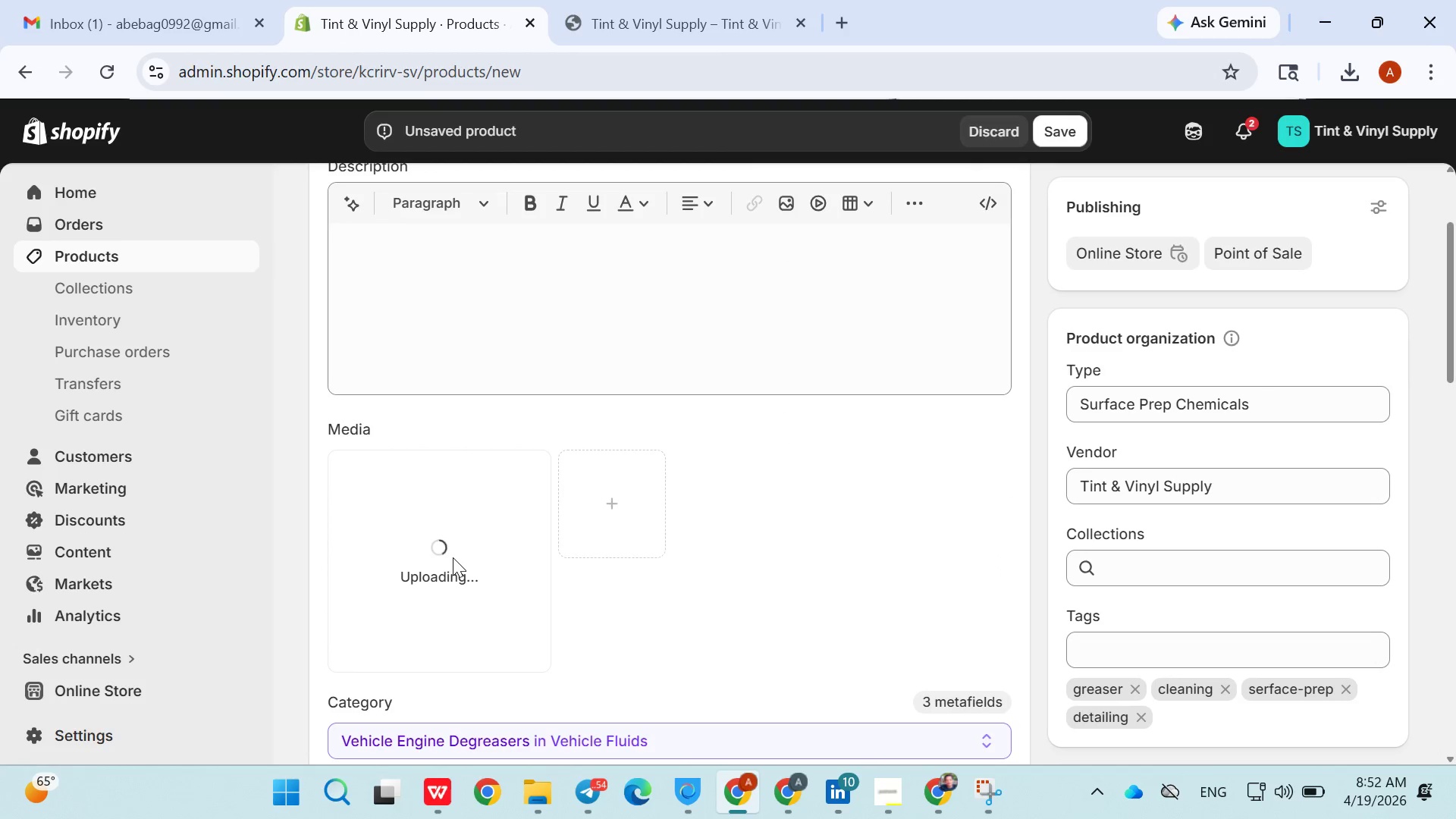 
triple_click([453, 557])
 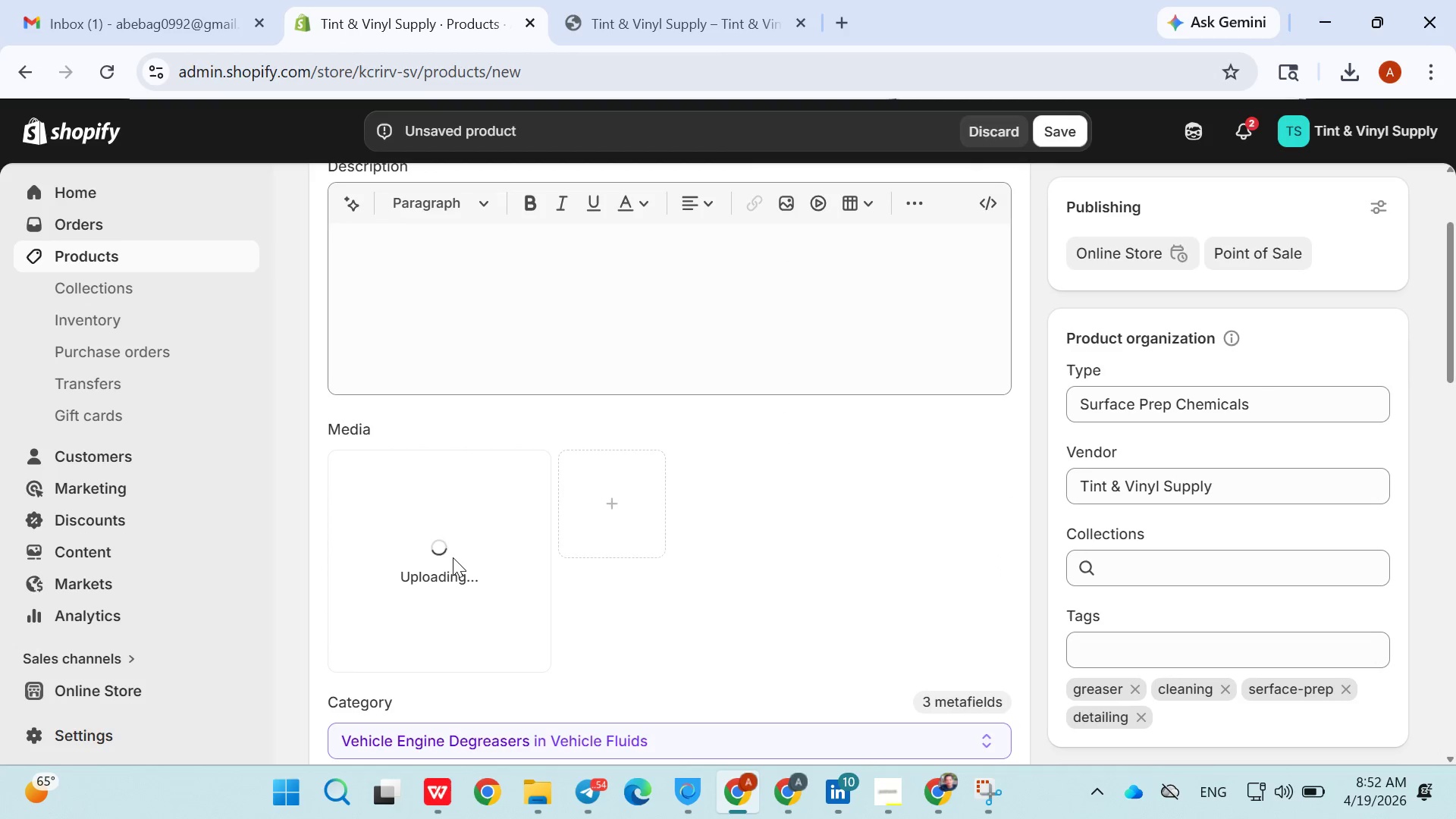 
triple_click([453, 557])
 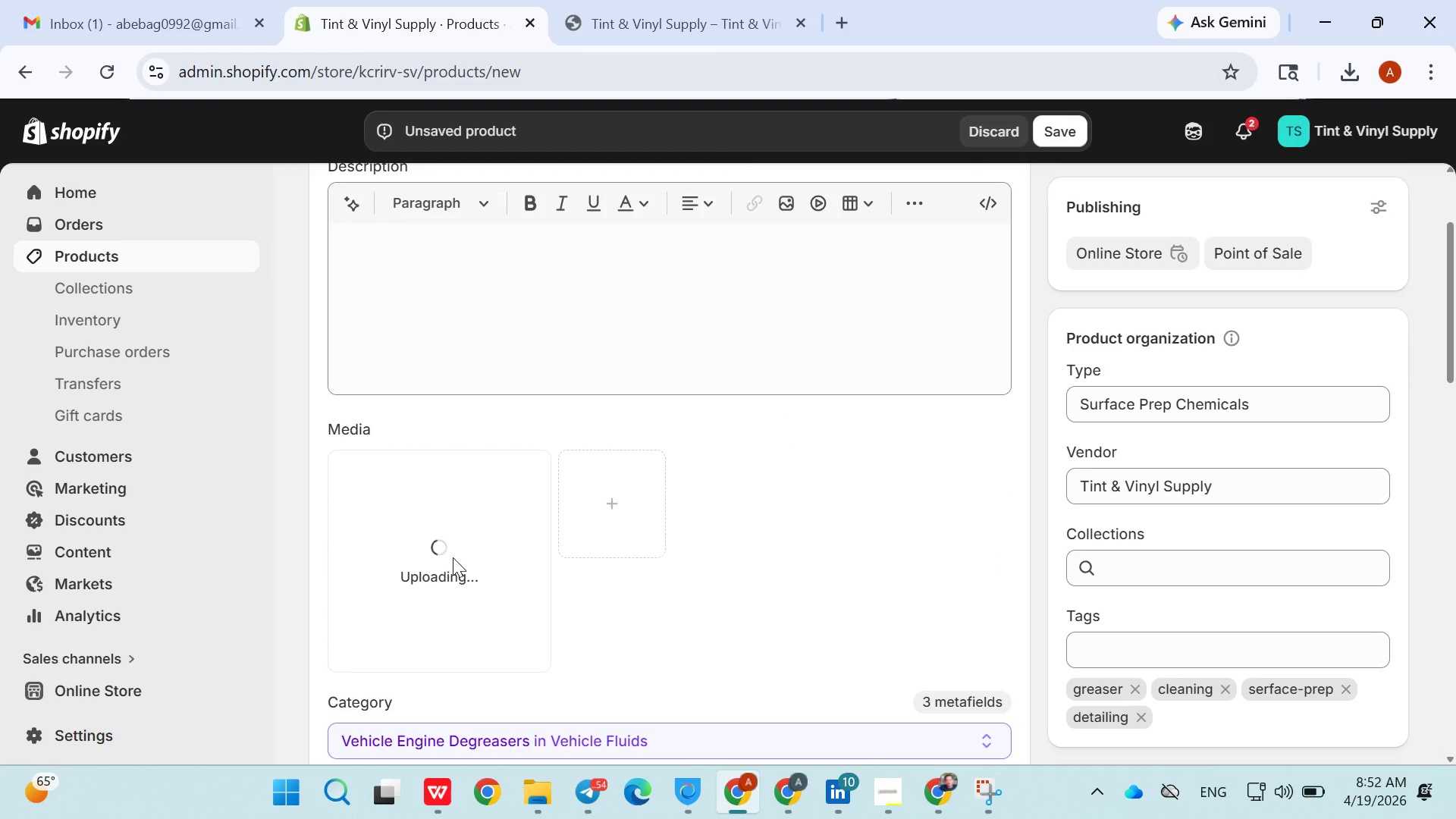 
triple_click([453, 557])
 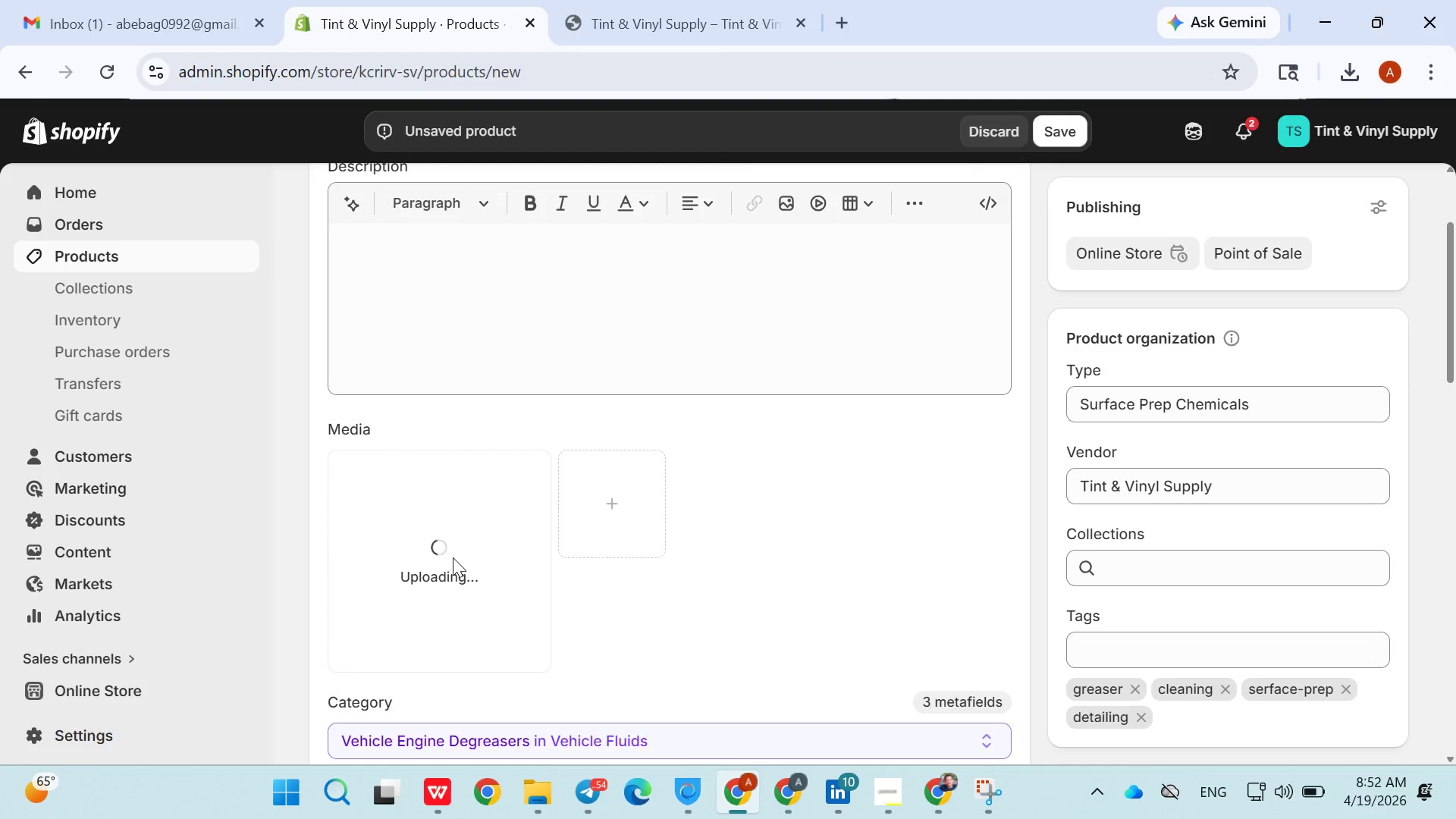 
triple_click([453, 557])
 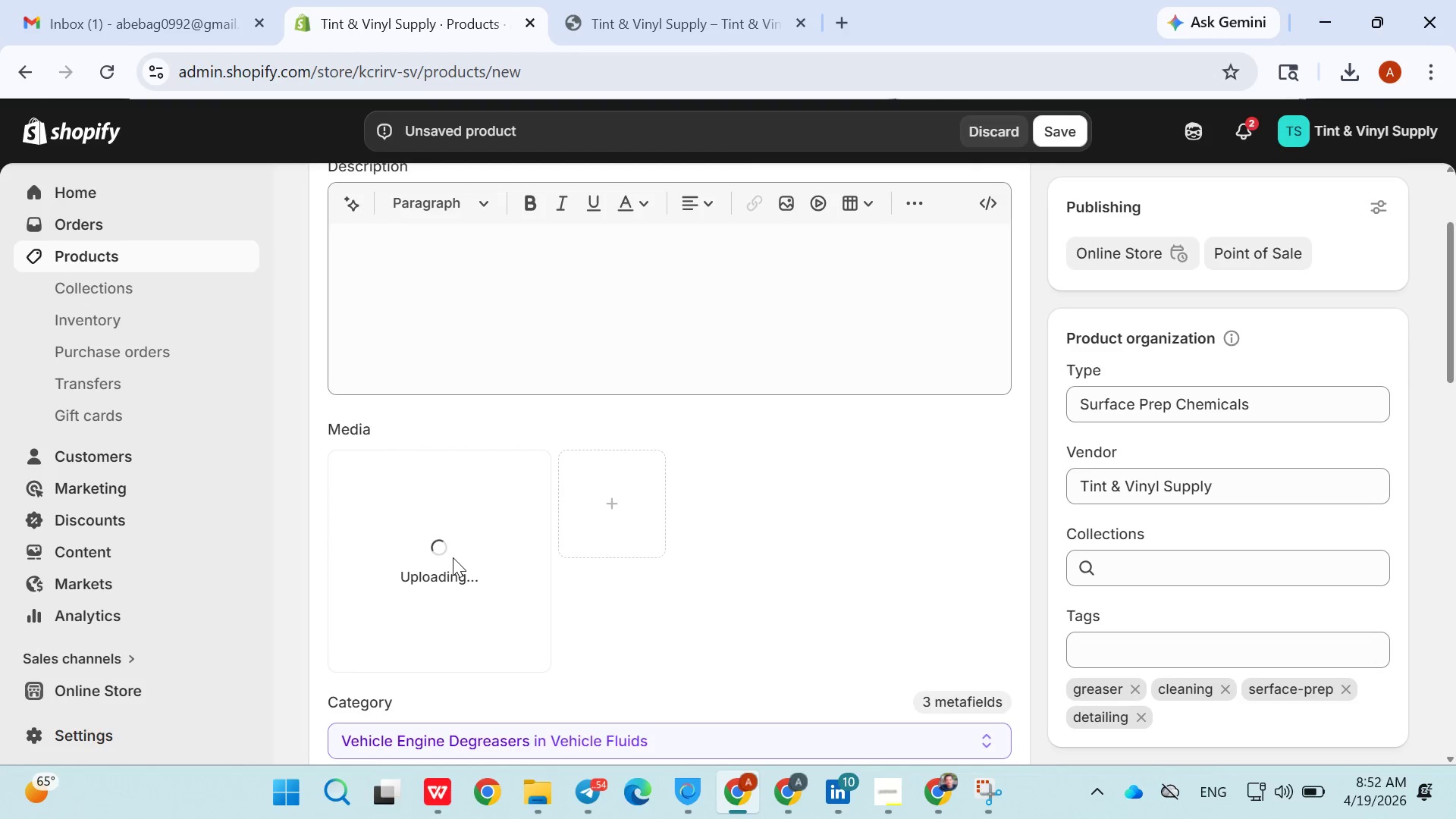 
triple_click([453, 557])
 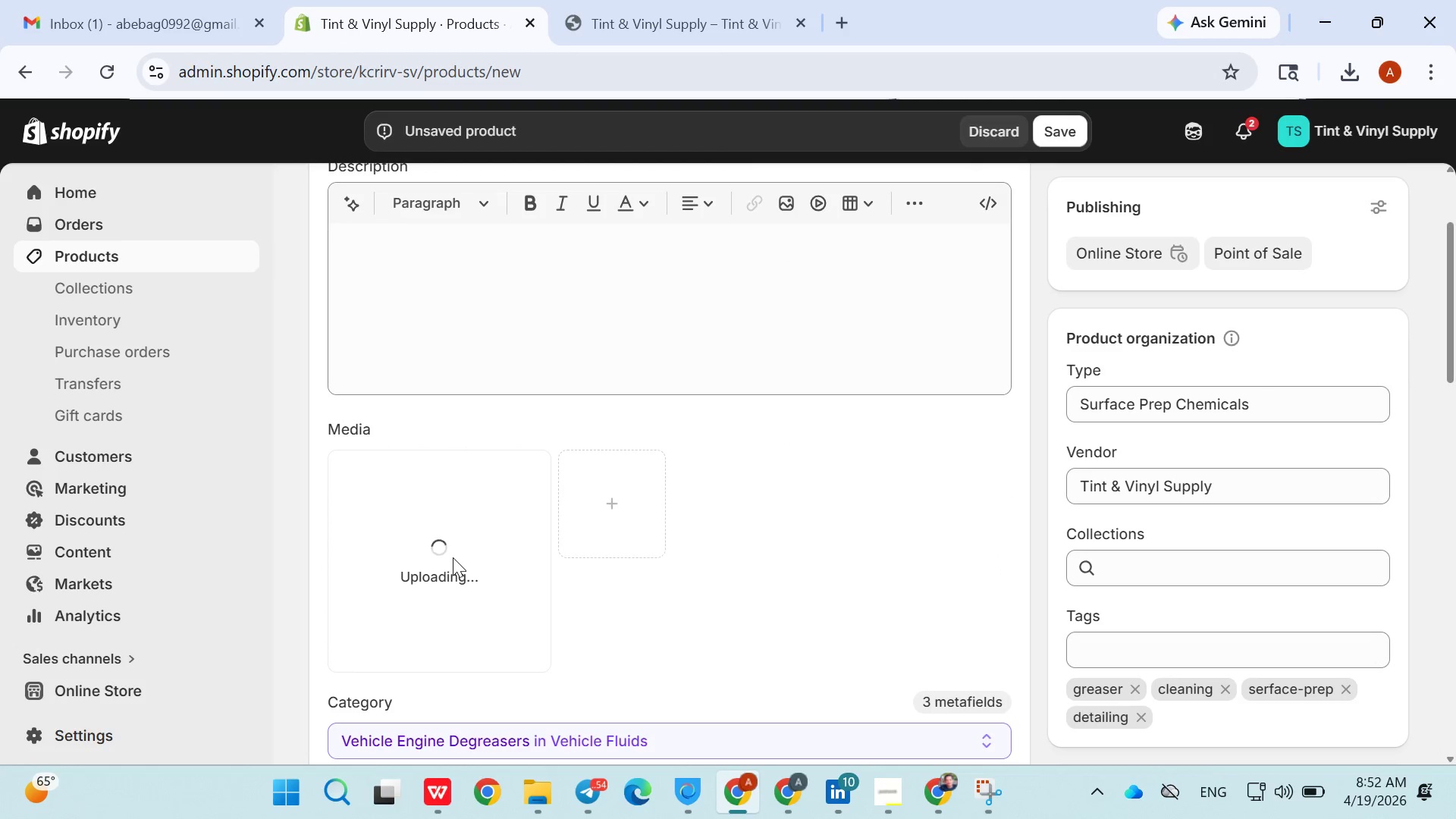 
triple_click([453, 557])
 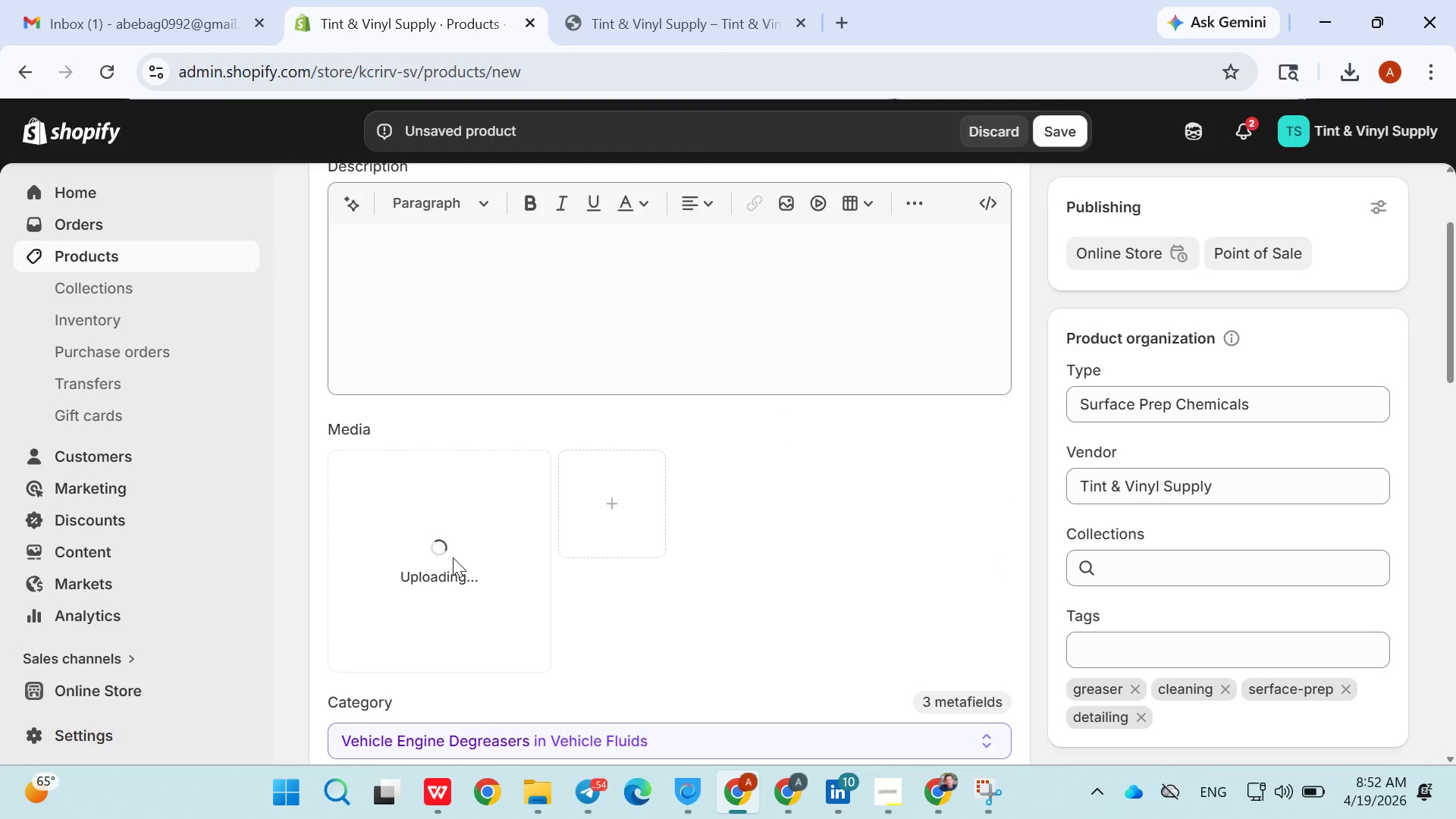 
triple_click([453, 557])
 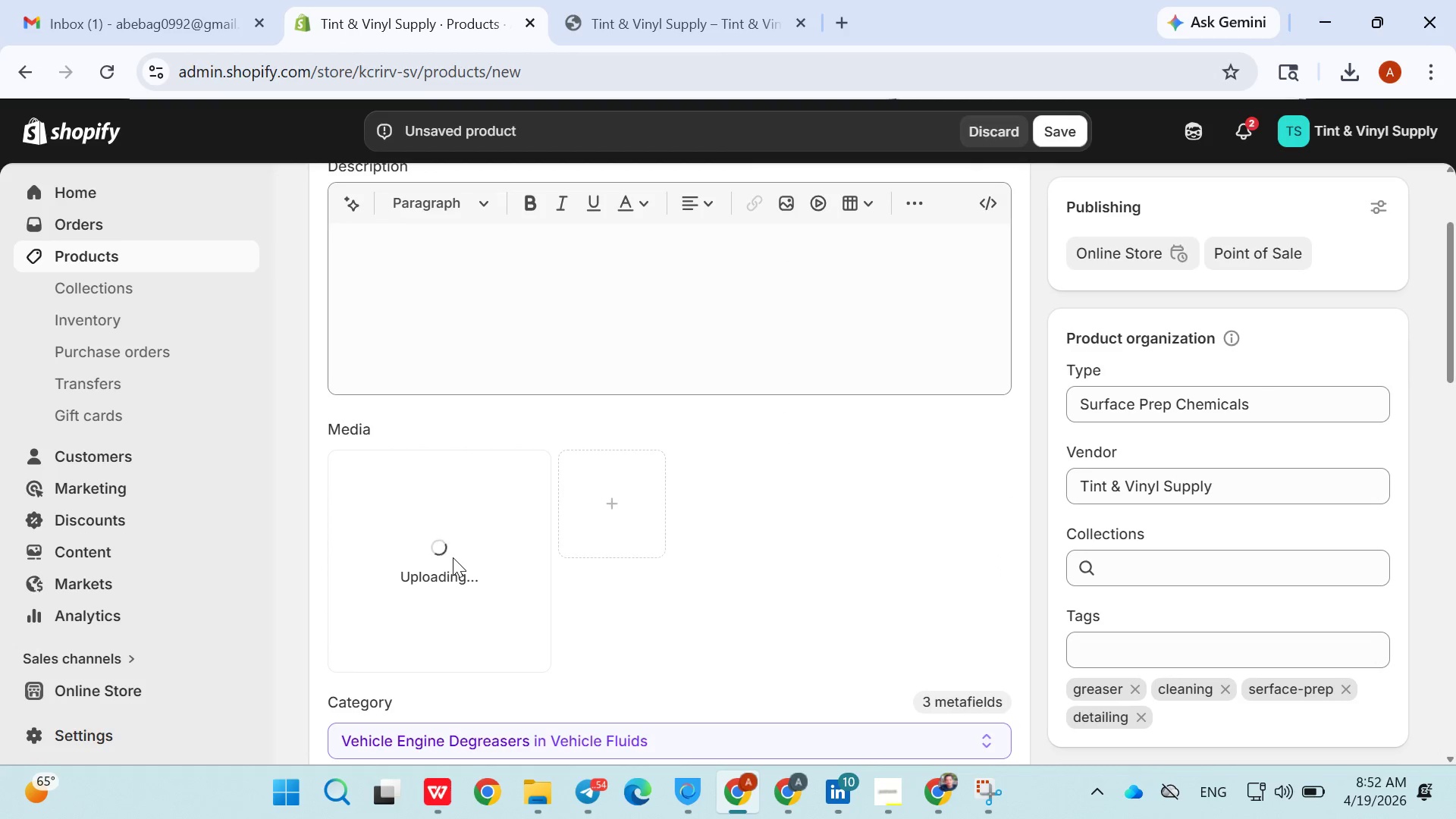 
triple_click([453, 557])
 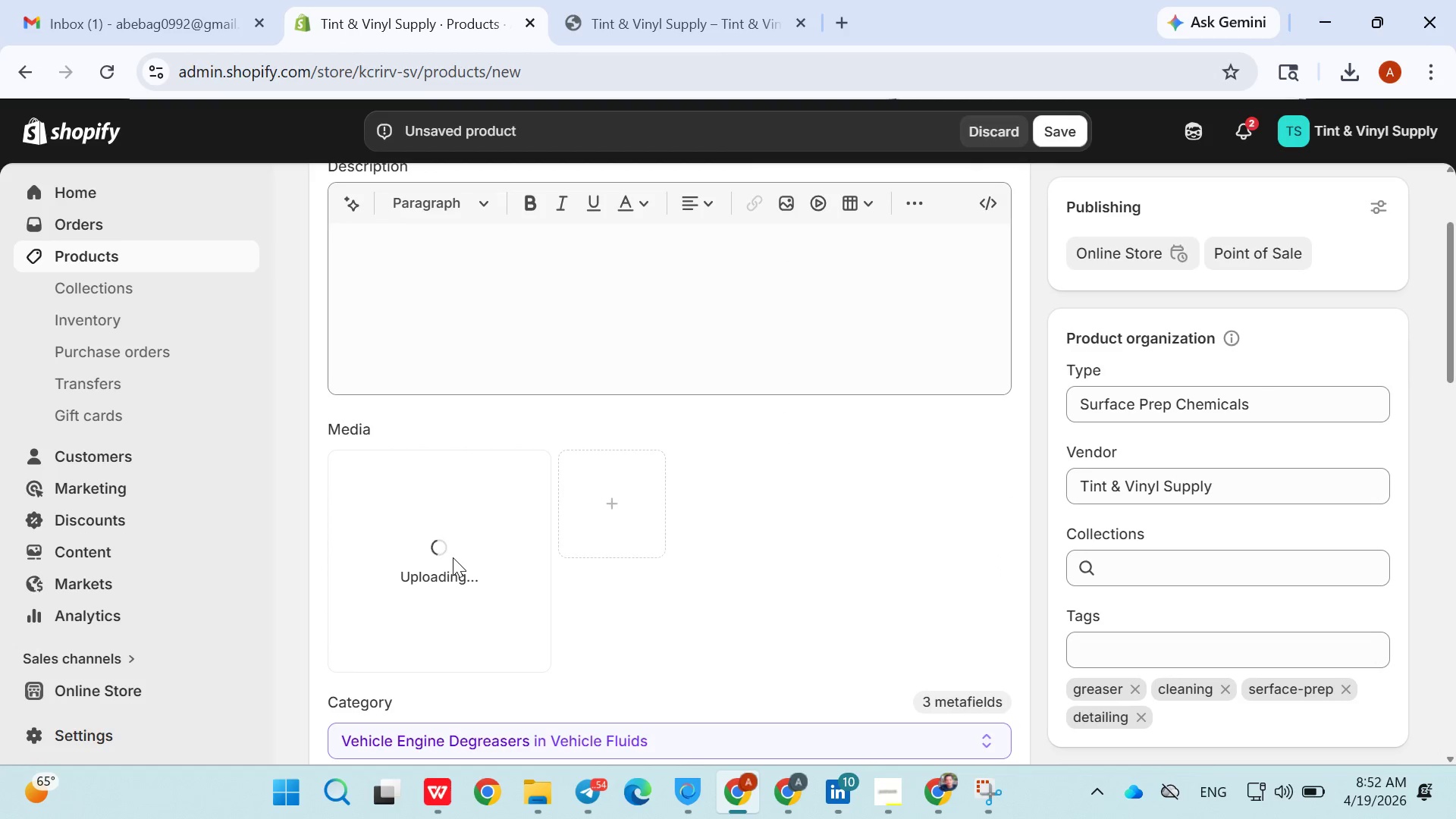 
triple_click([453, 557])
 